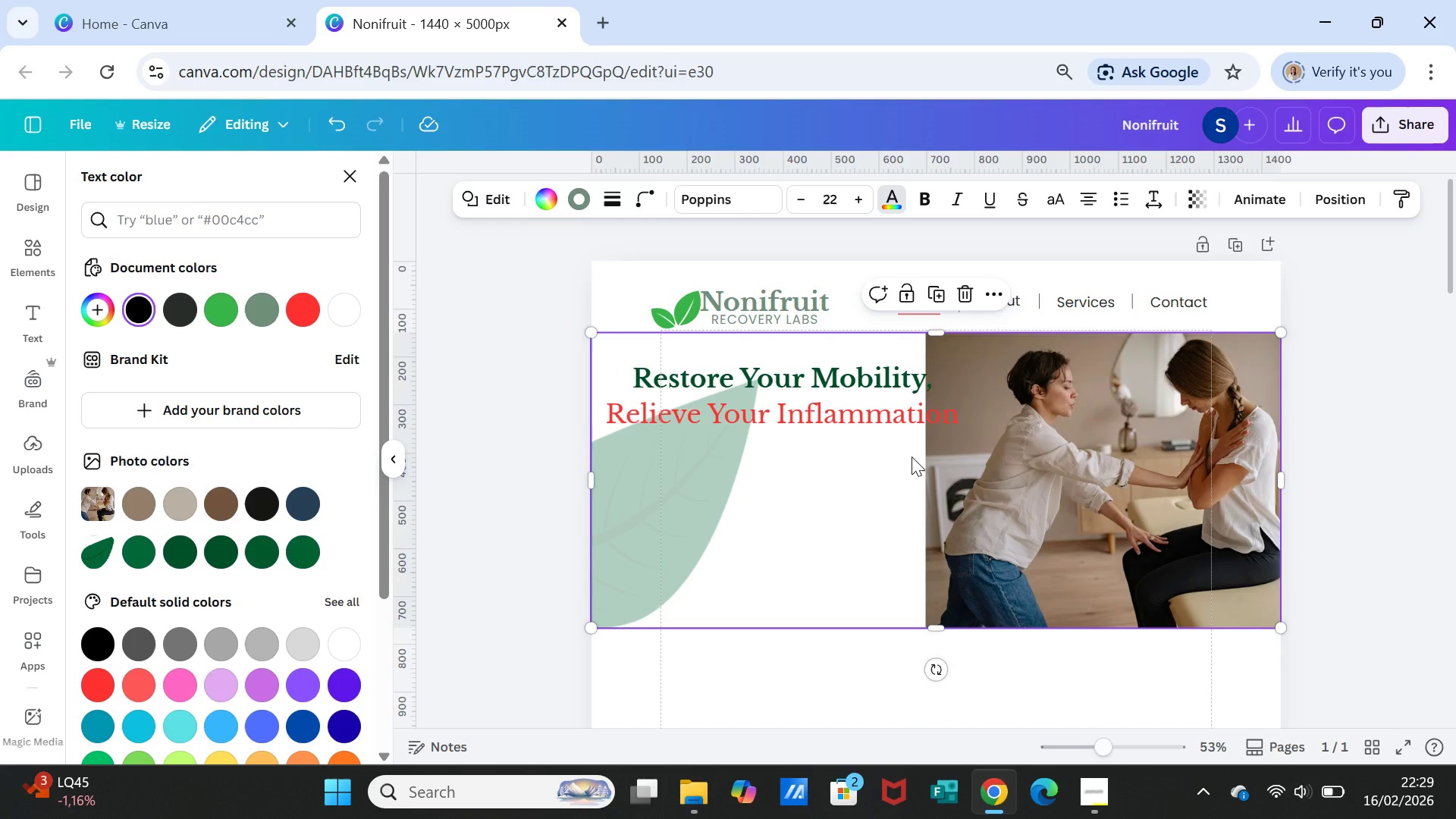 
left_click([1036, 497])
 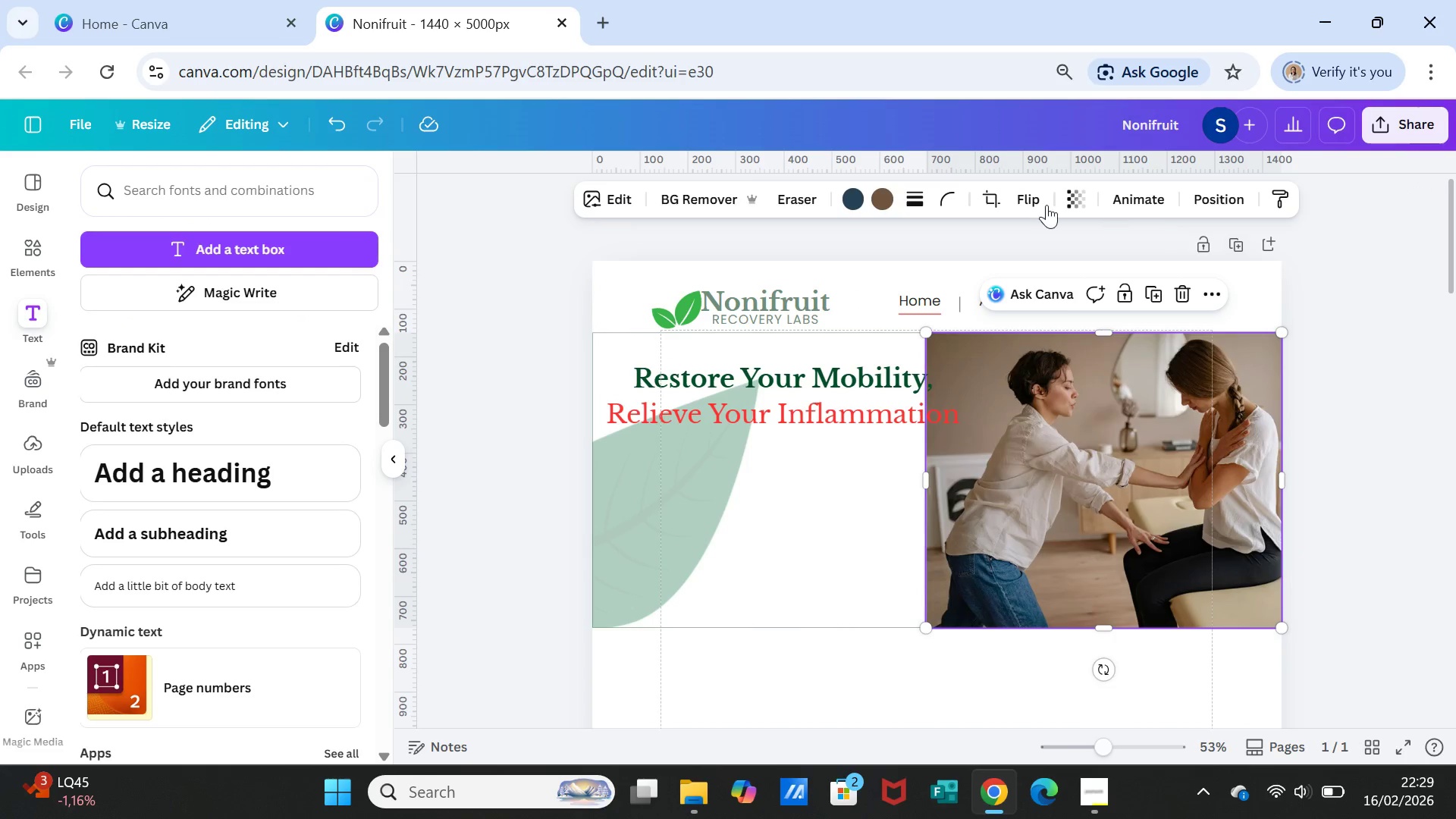 
left_click([1072, 202])
 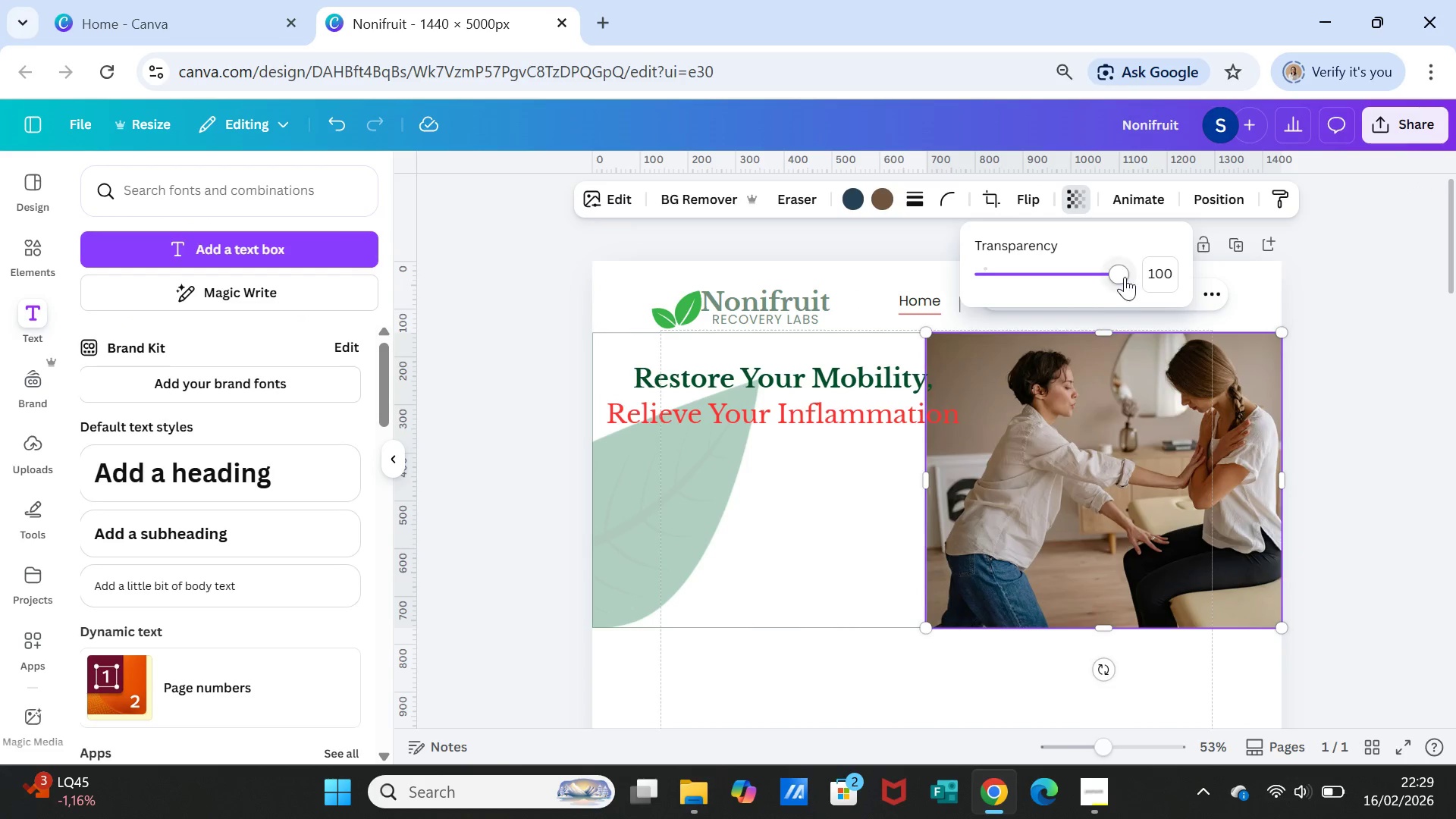 
left_click_drag(start_coordinate=[1114, 271], to_coordinate=[1095, 274])
 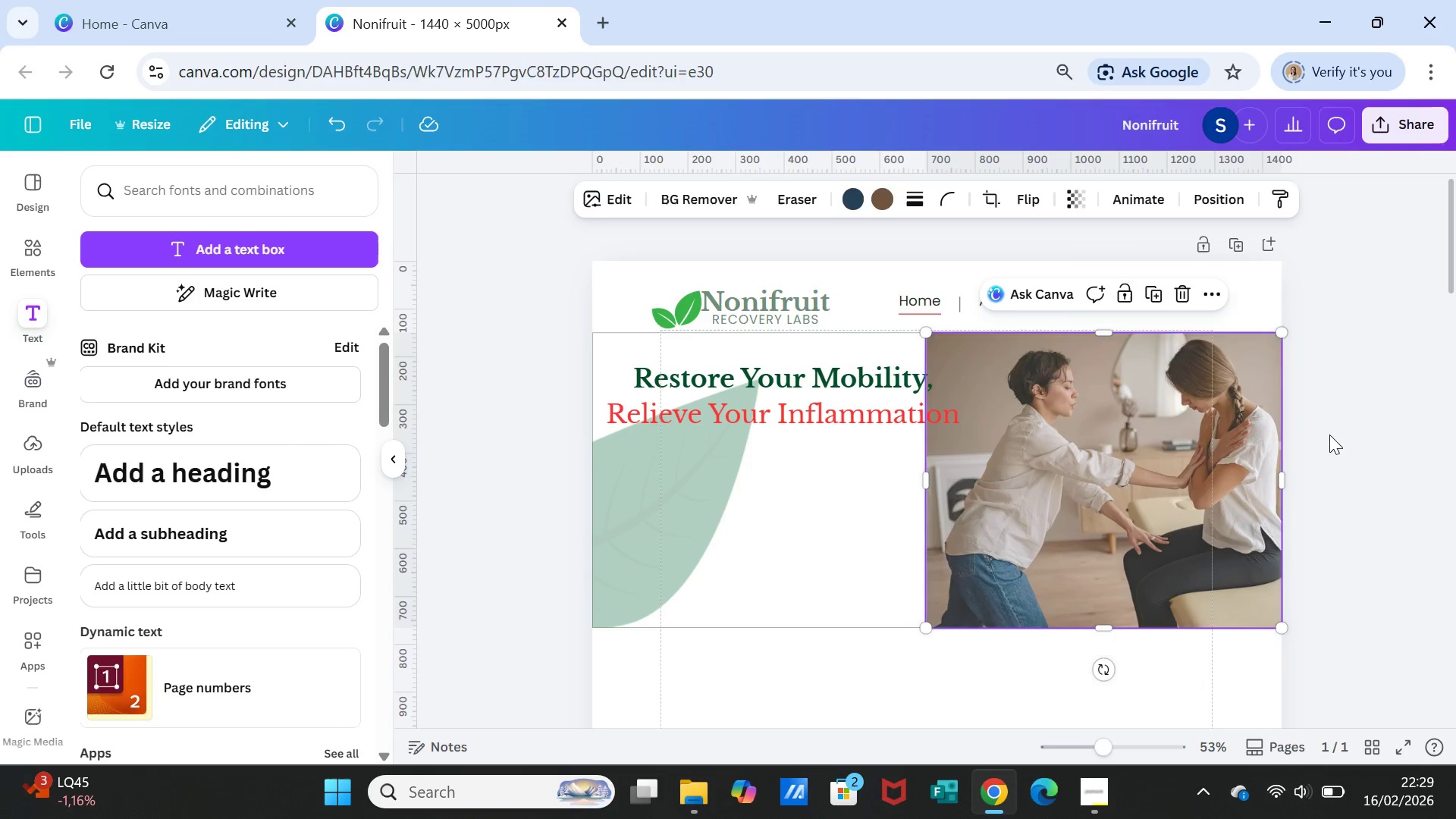 
double_click([1337, 442])
 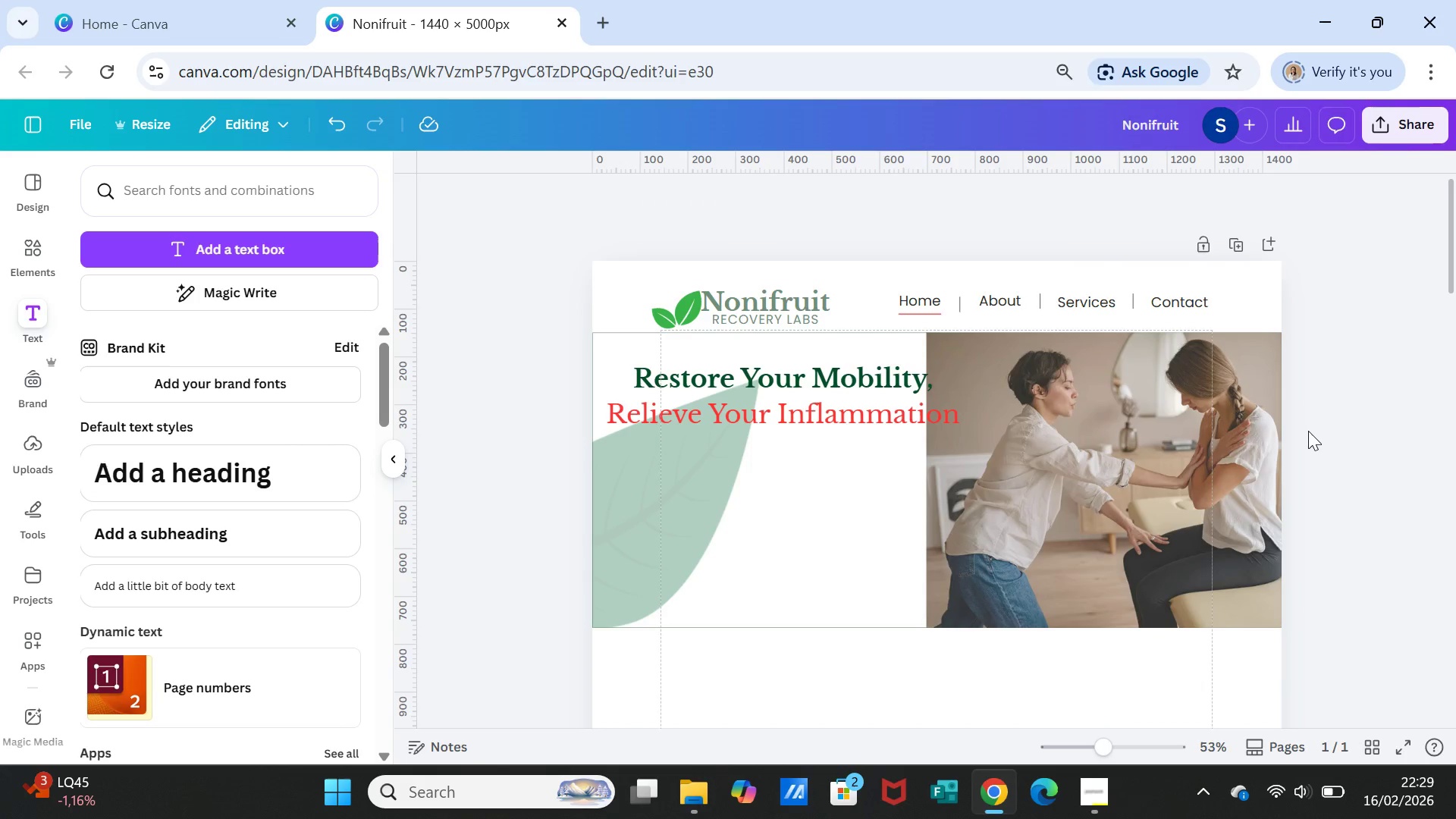 
wait(5.28)
 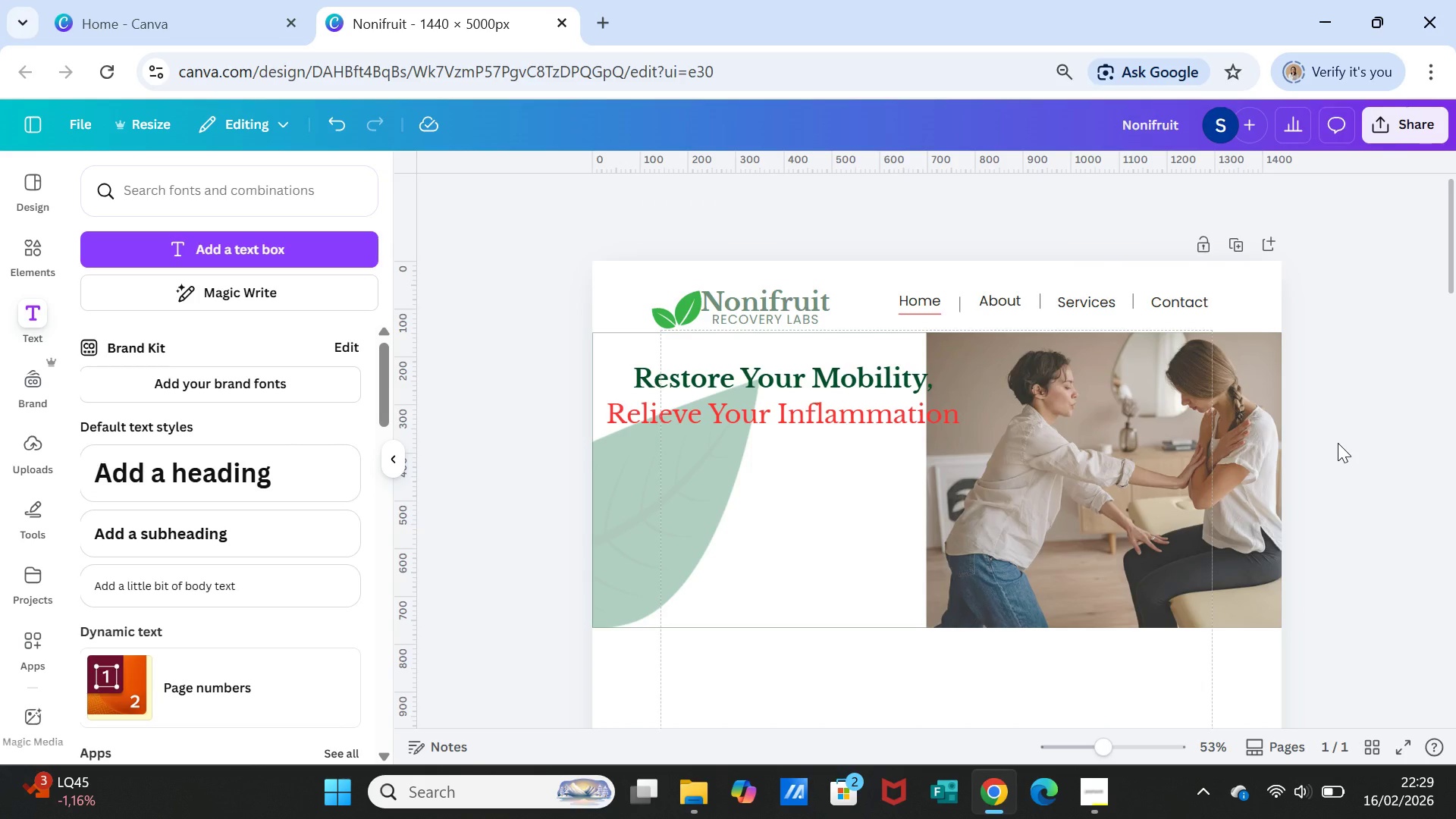 
left_click([812, 383])
 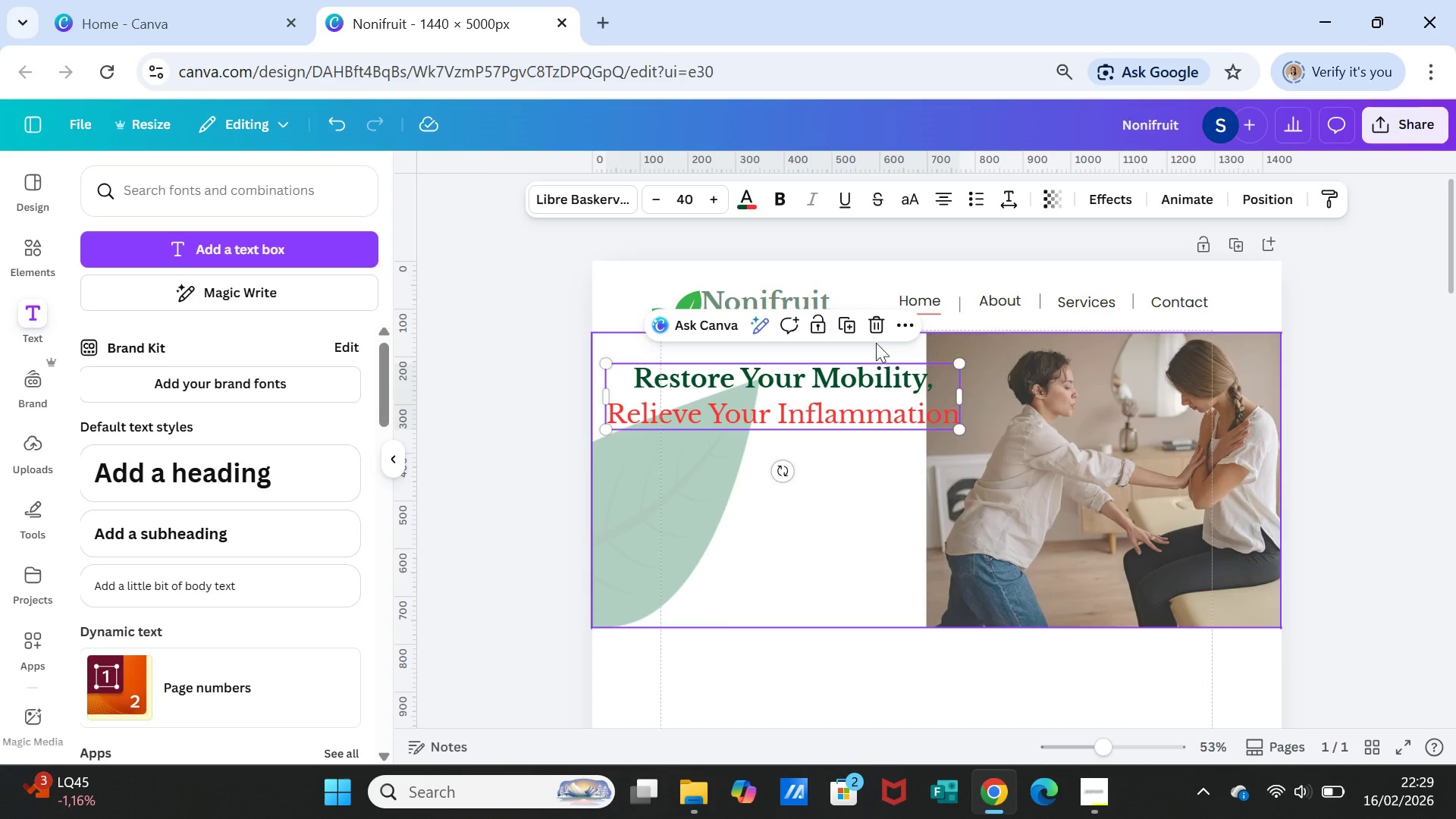 
wait(6.86)
 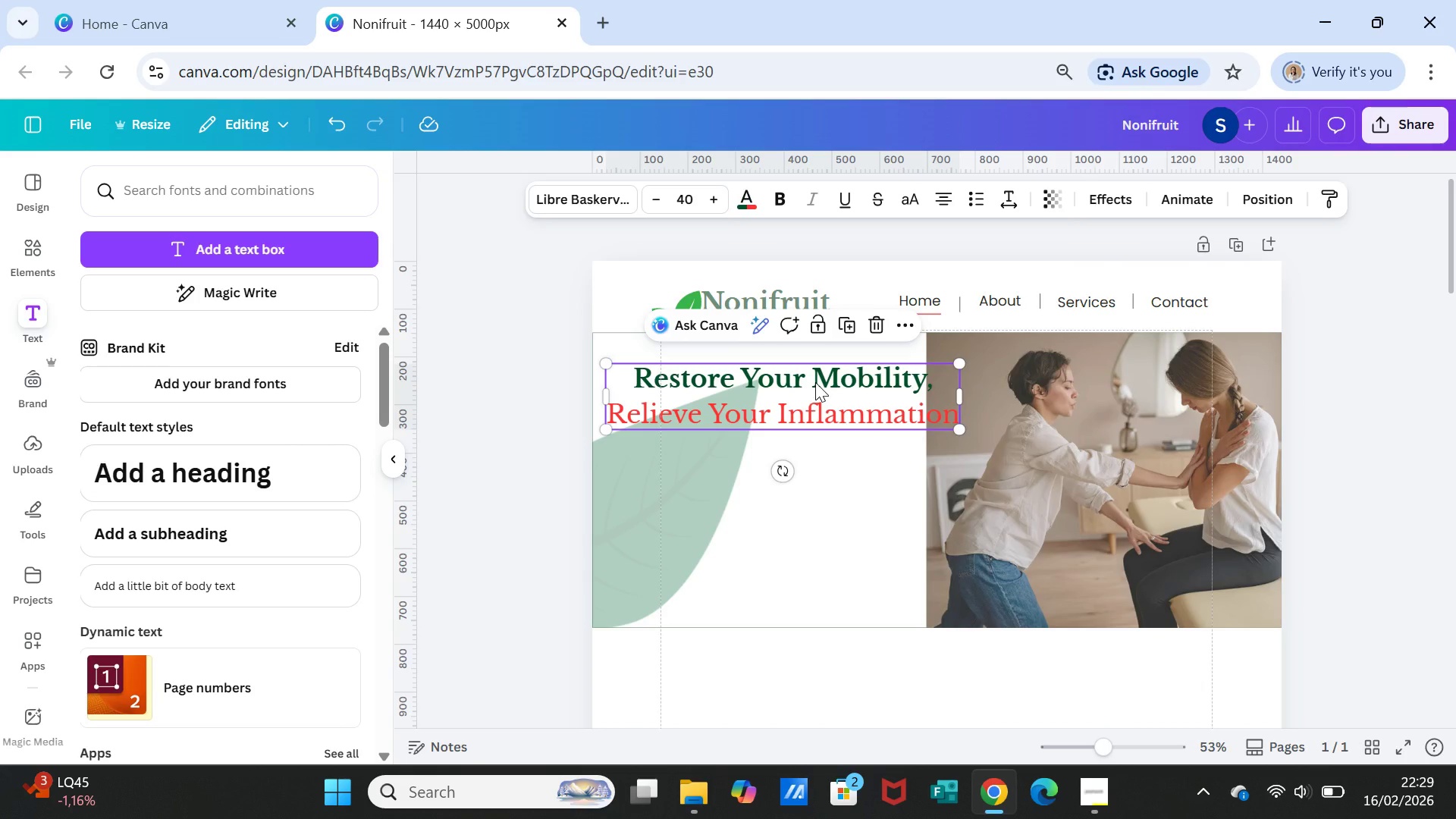 
double_click([856, 378])
 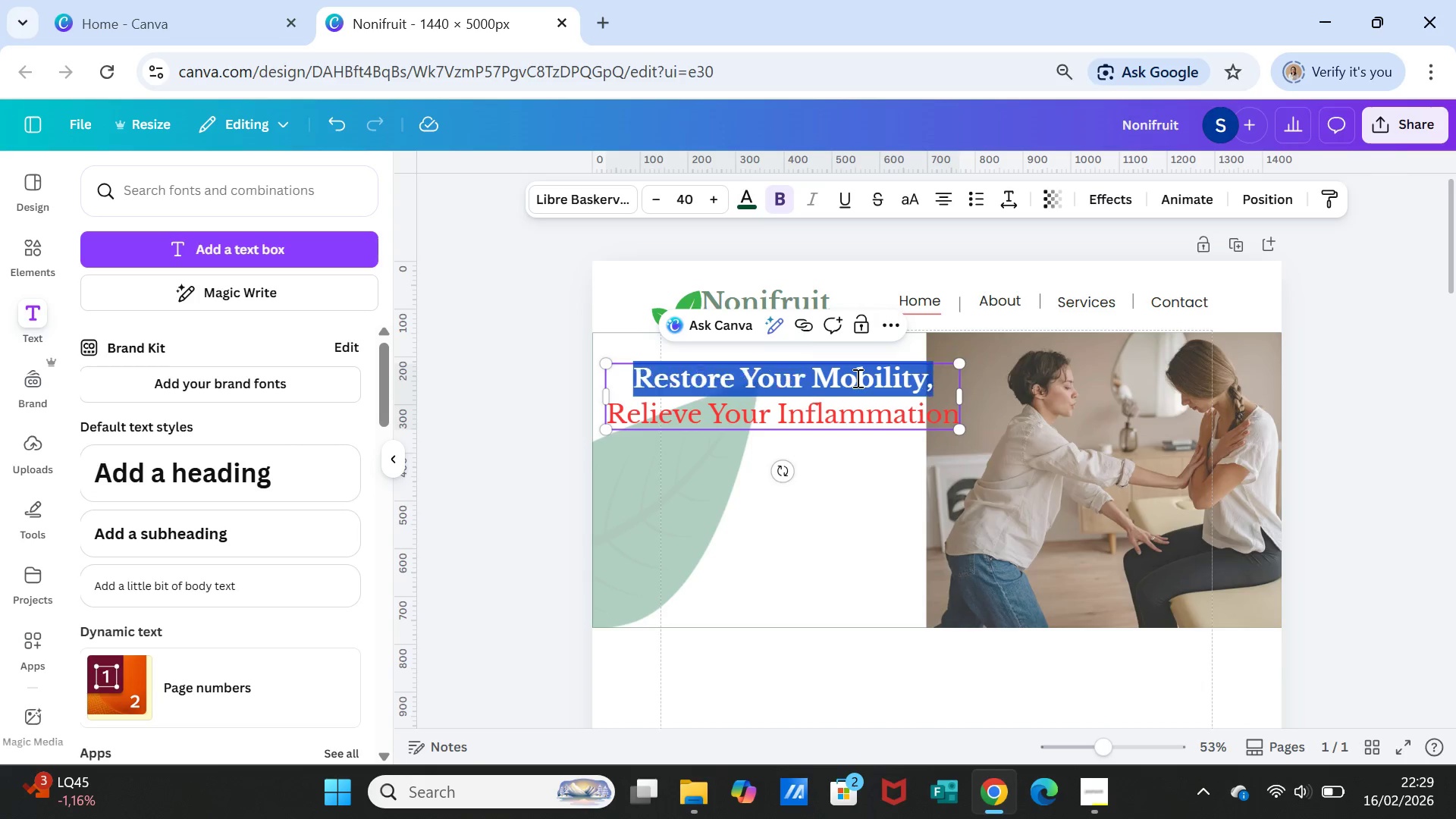 
triple_click([856, 378])
 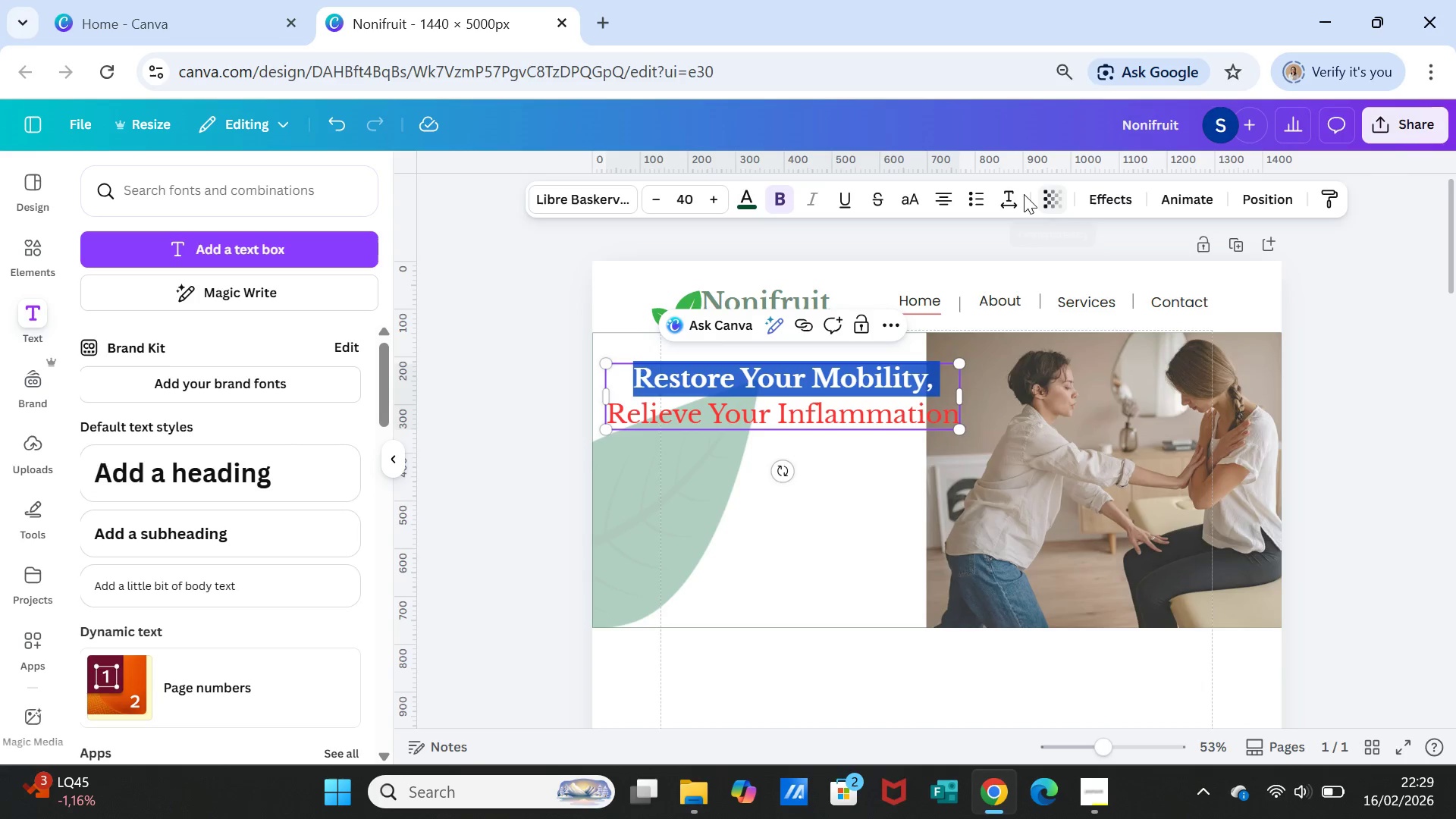 
left_click([1009, 194])
 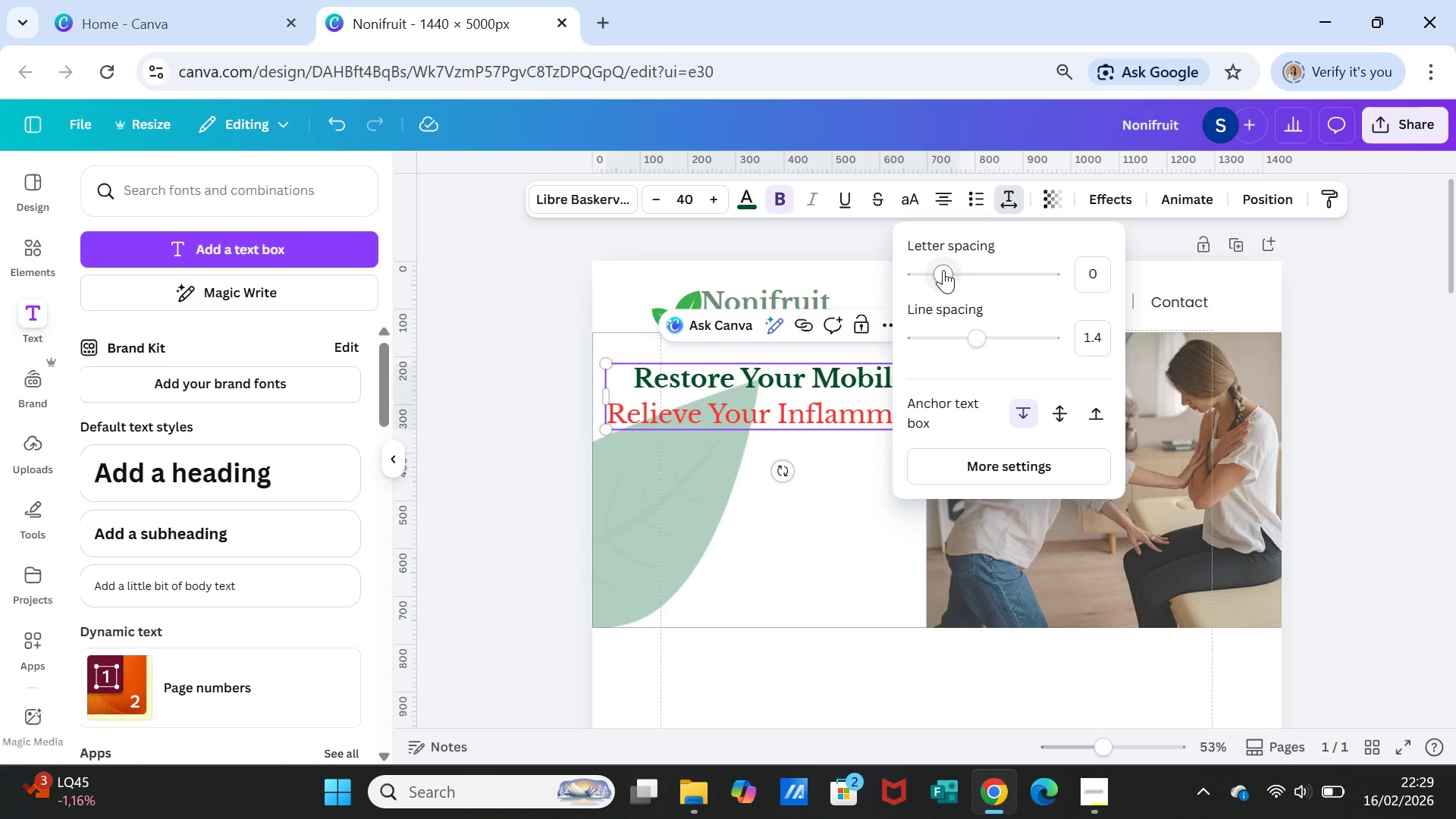 
left_click_drag(start_coordinate=[942, 271], to_coordinate=[934, 271])
 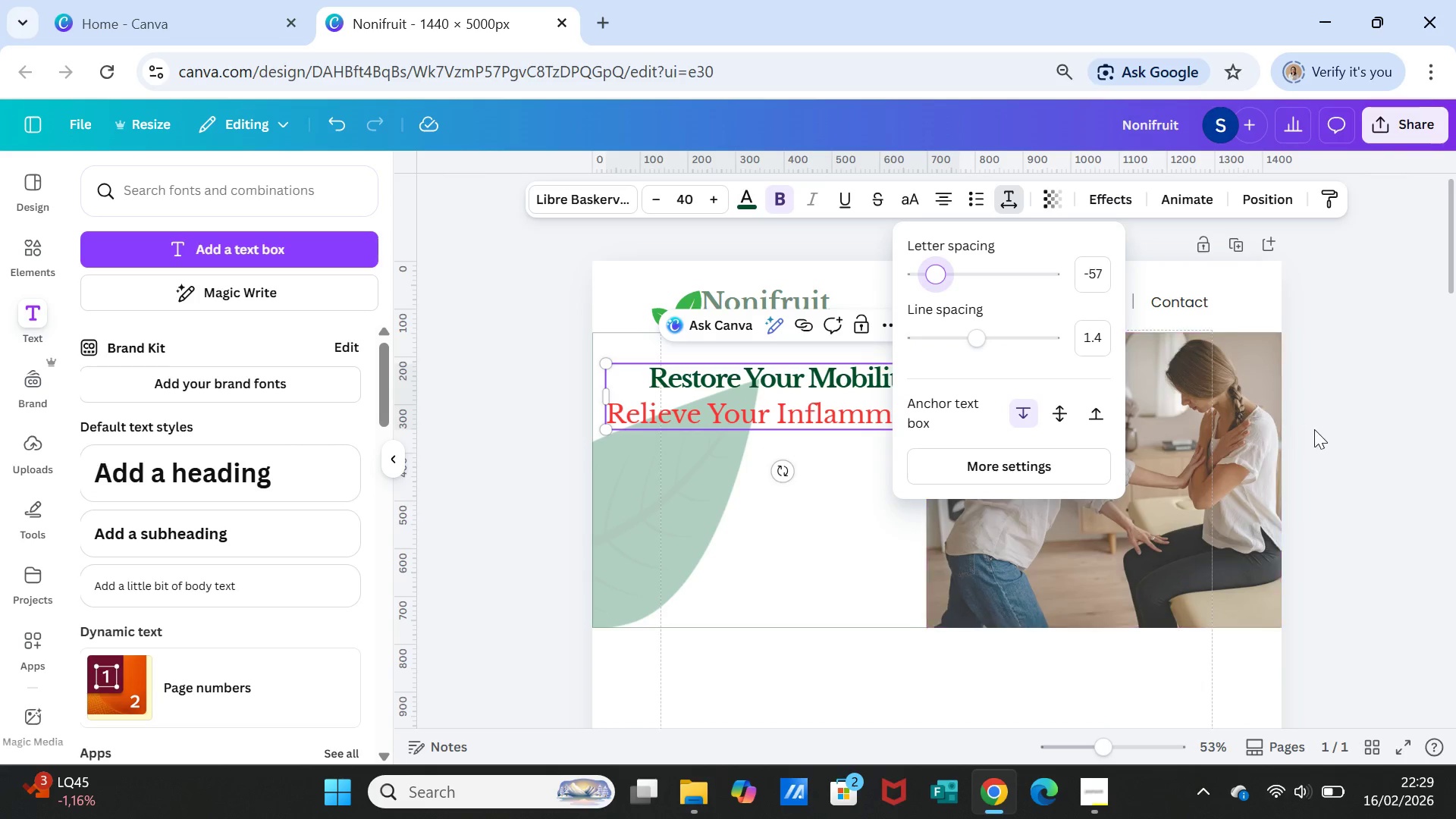 
left_click([1317, 429])
 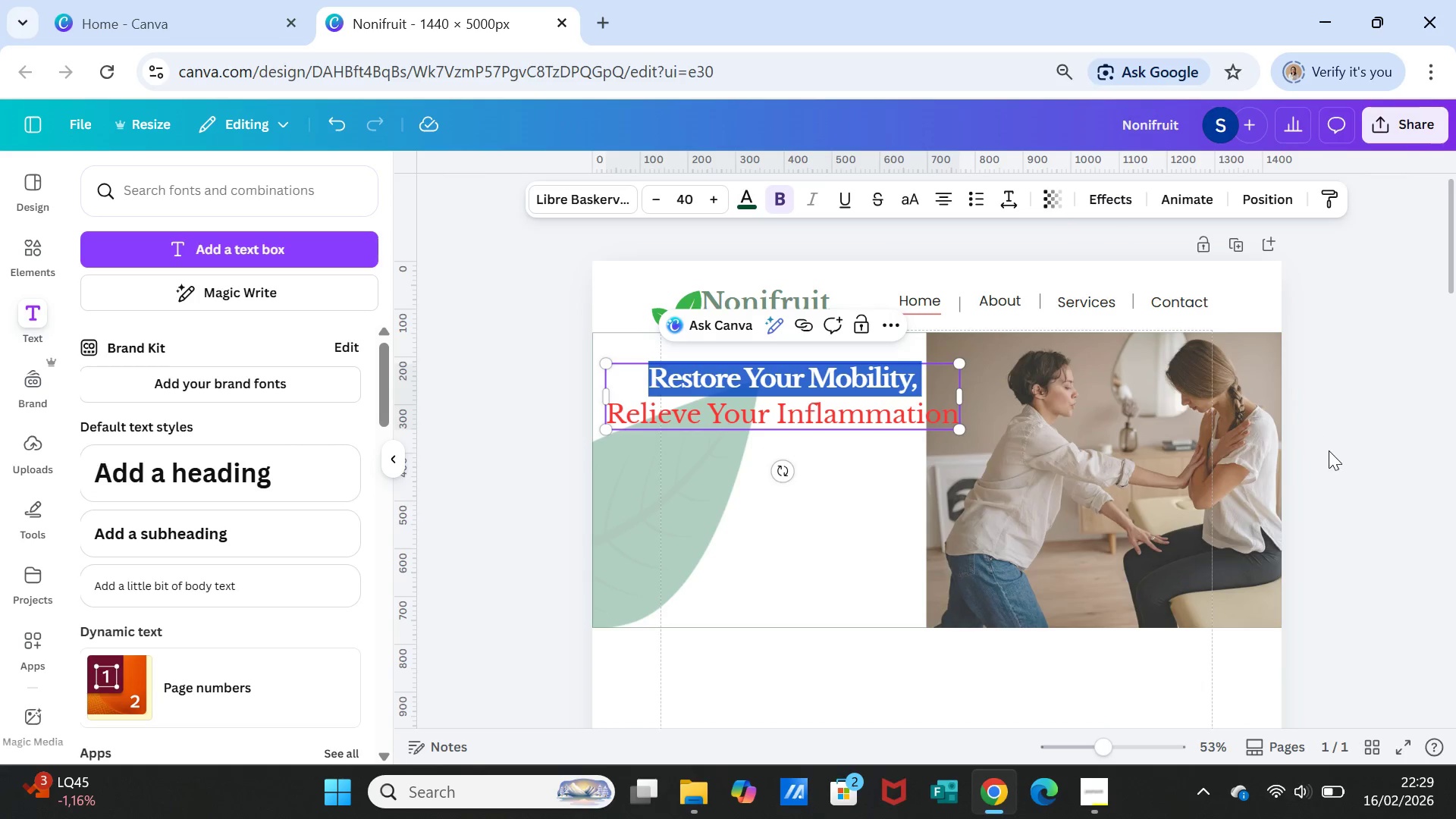 
left_click([1329, 450])
 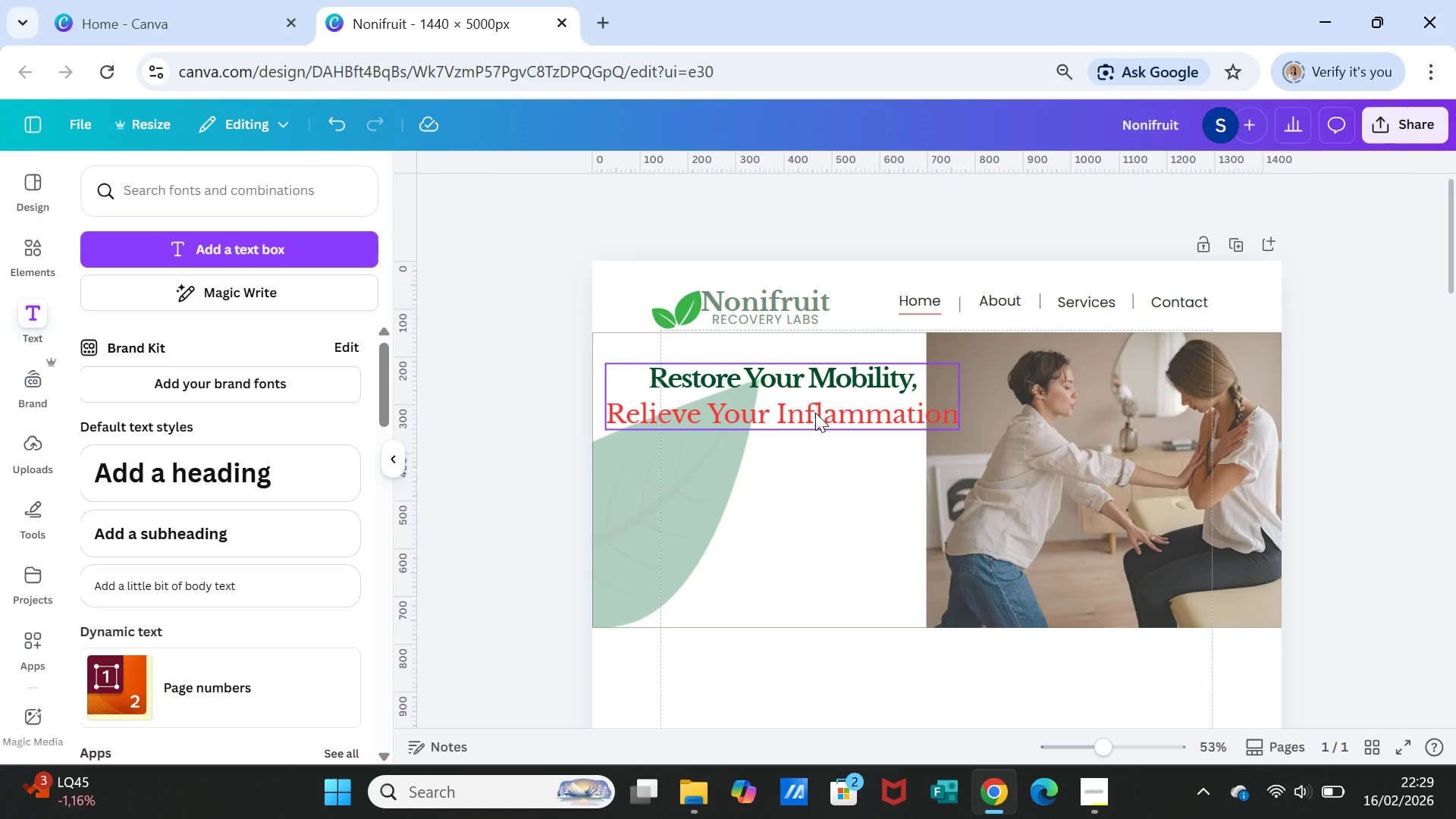 
double_click([815, 413])
 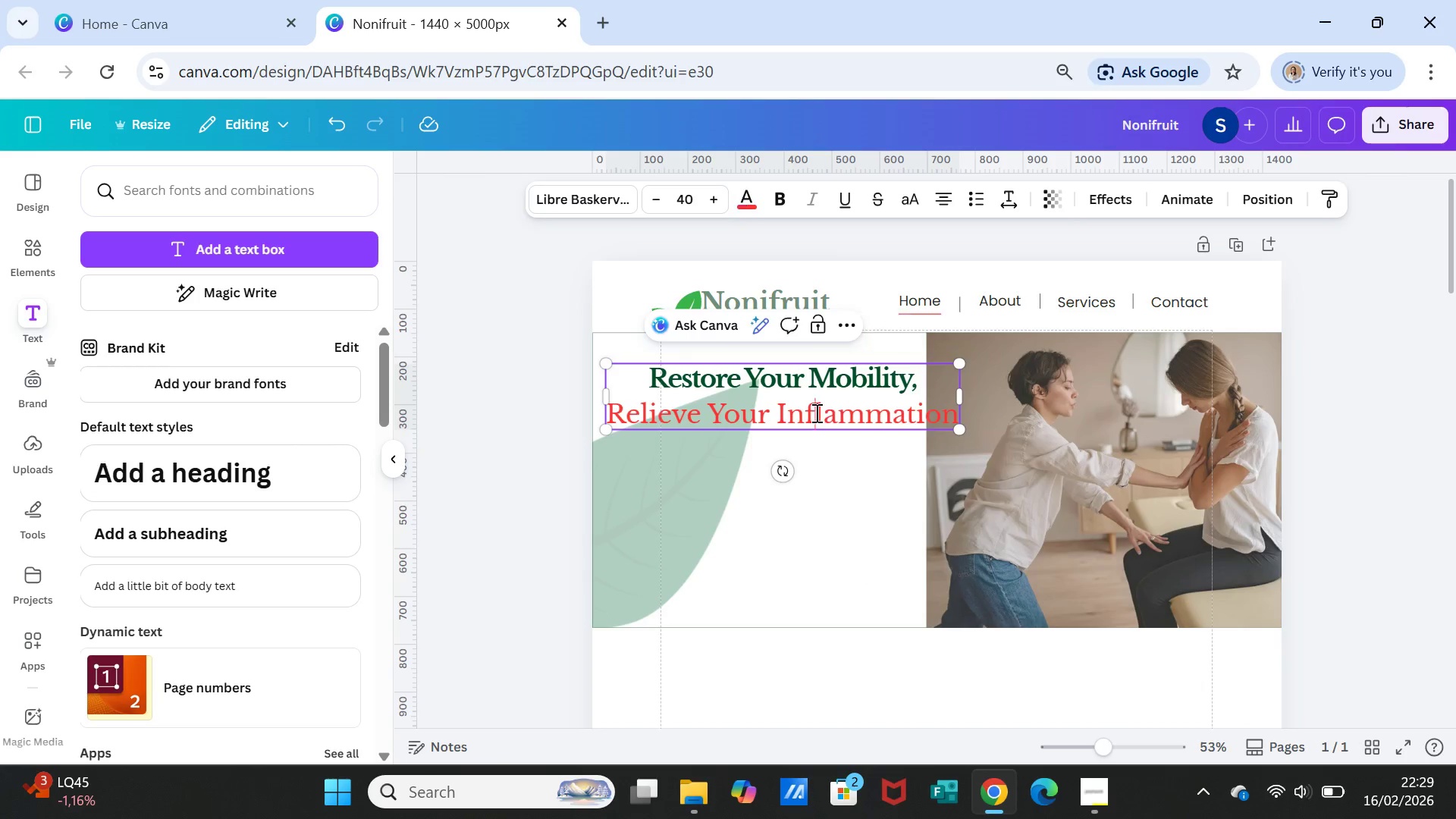 
triple_click([815, 413])
 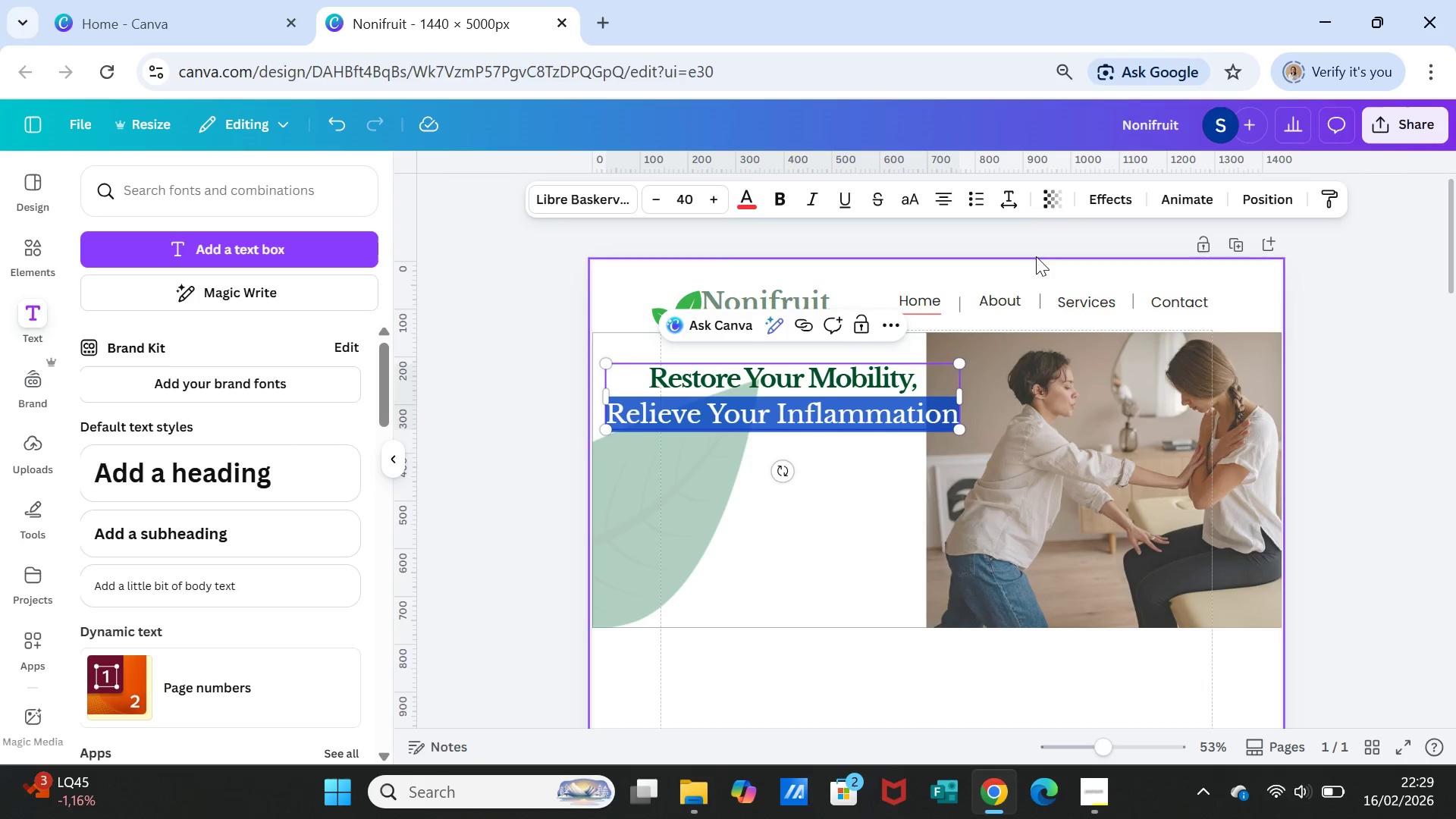 
left_click([1015, 191])
 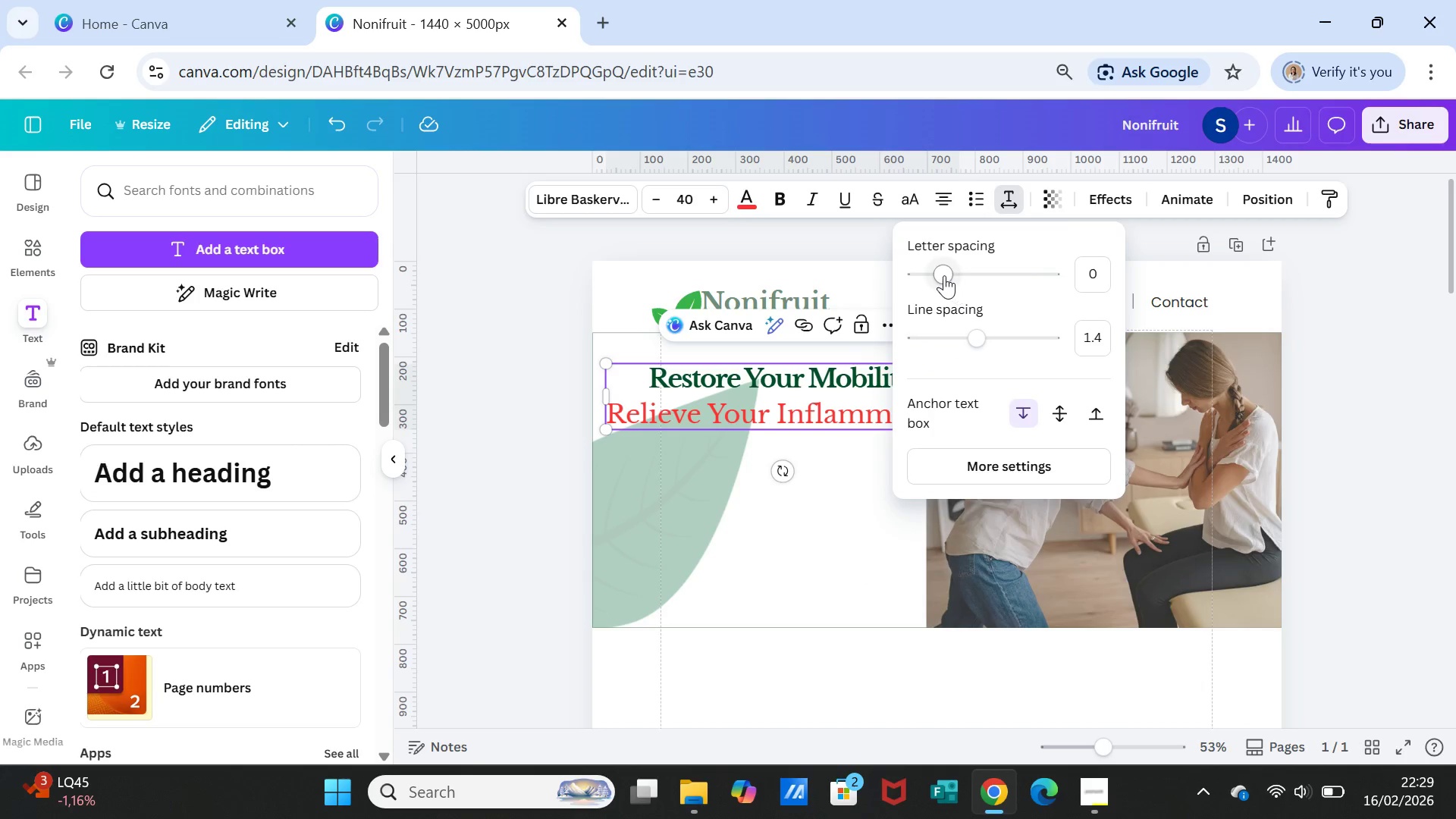 
left_click_drag(start_coordinate=[944, 275], to_coordinate=[931, 274])
 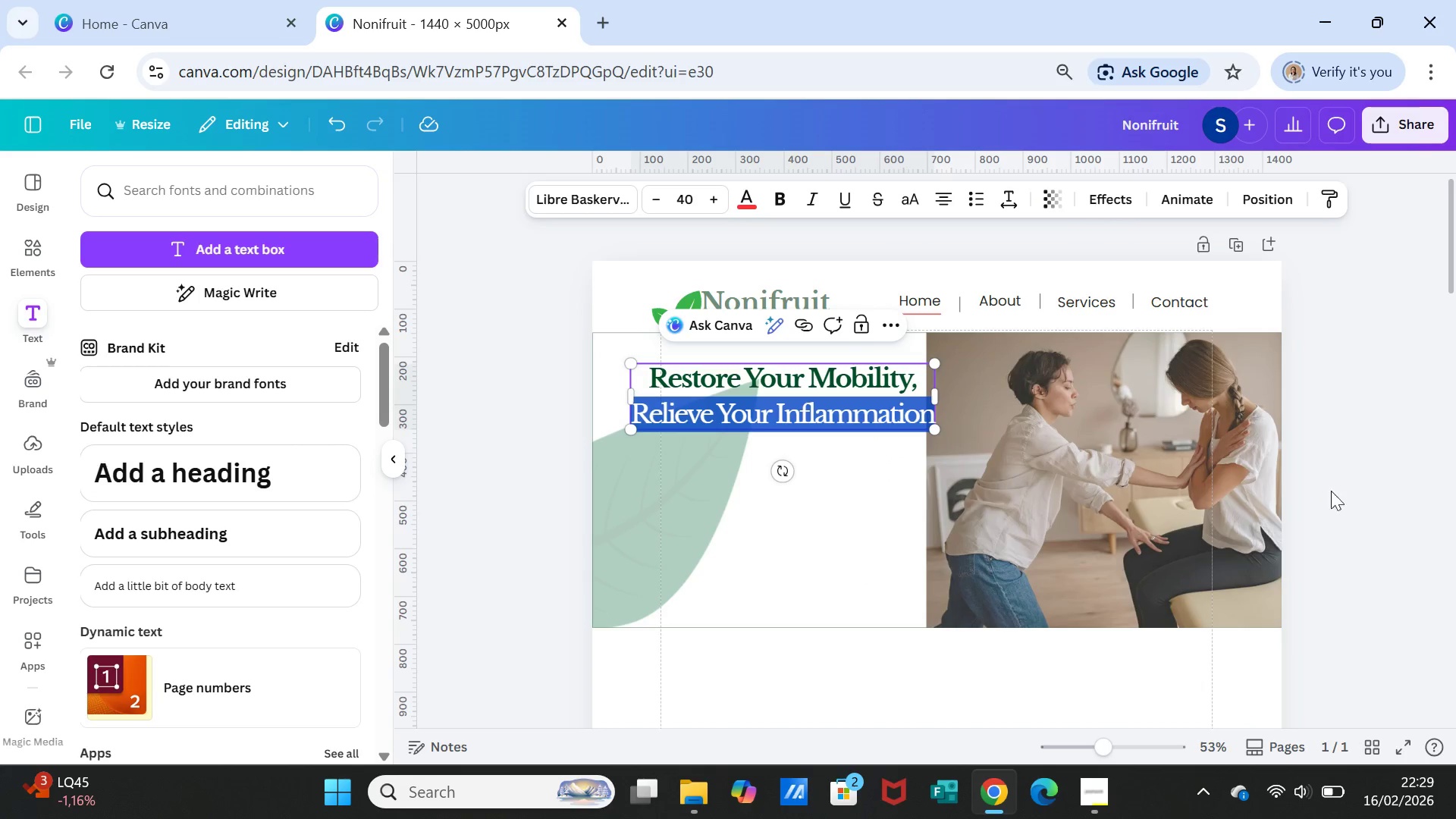 
double_click([1335, 493])
 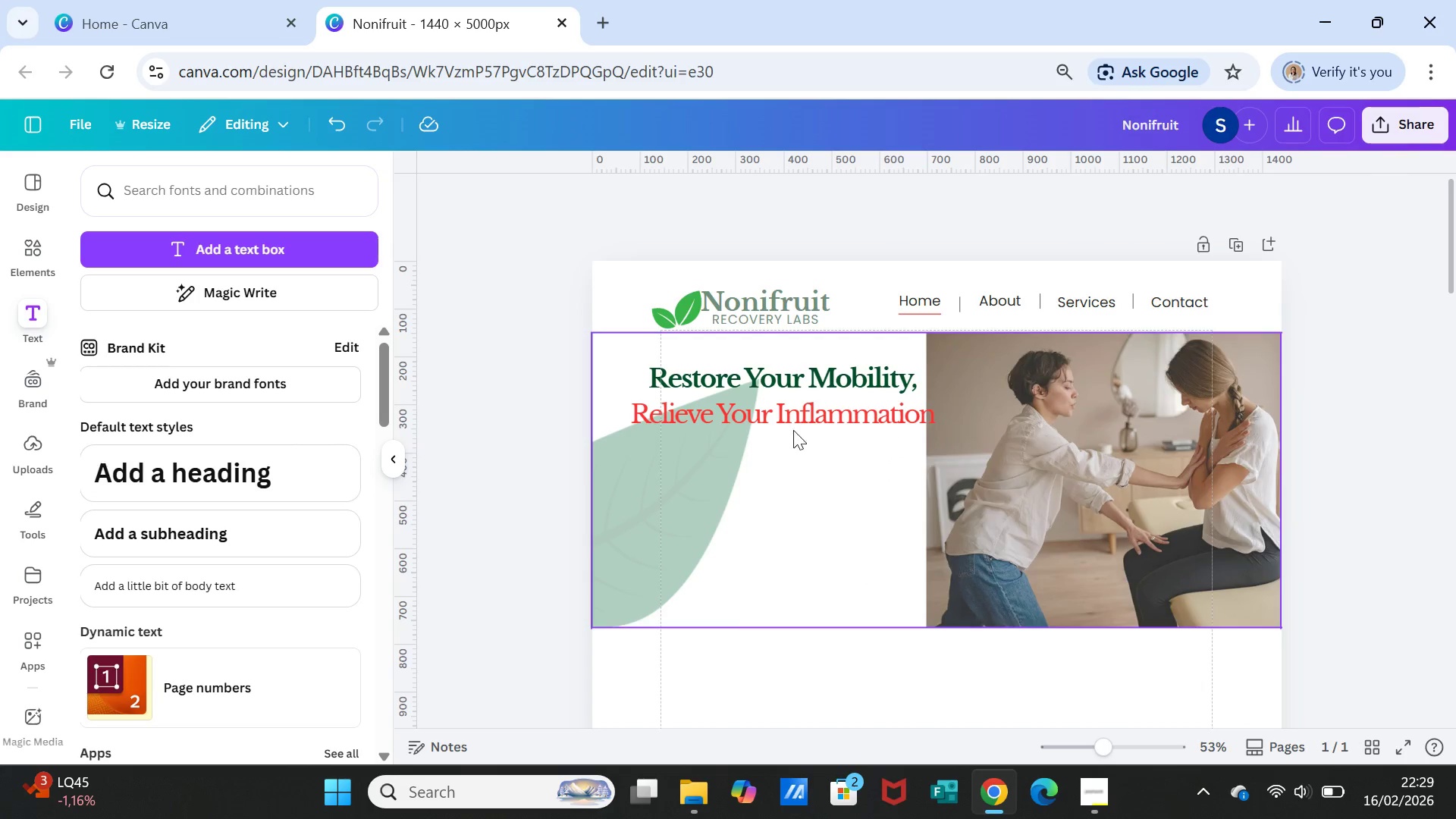 
left_click_drag(start_coordinate=[791, 405], to_coordinate=[773, 414])
 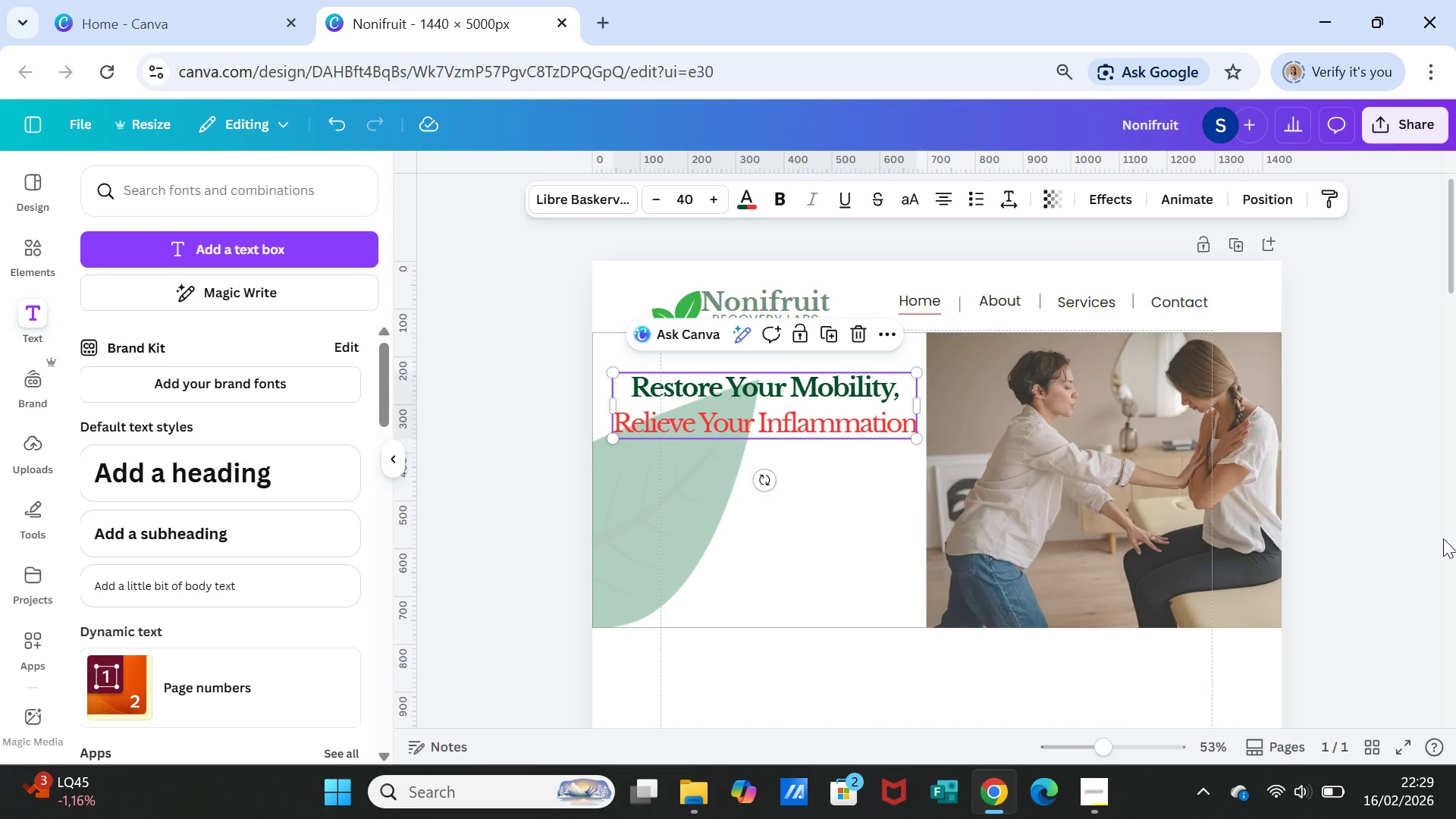 
left_click([1426, 537])
 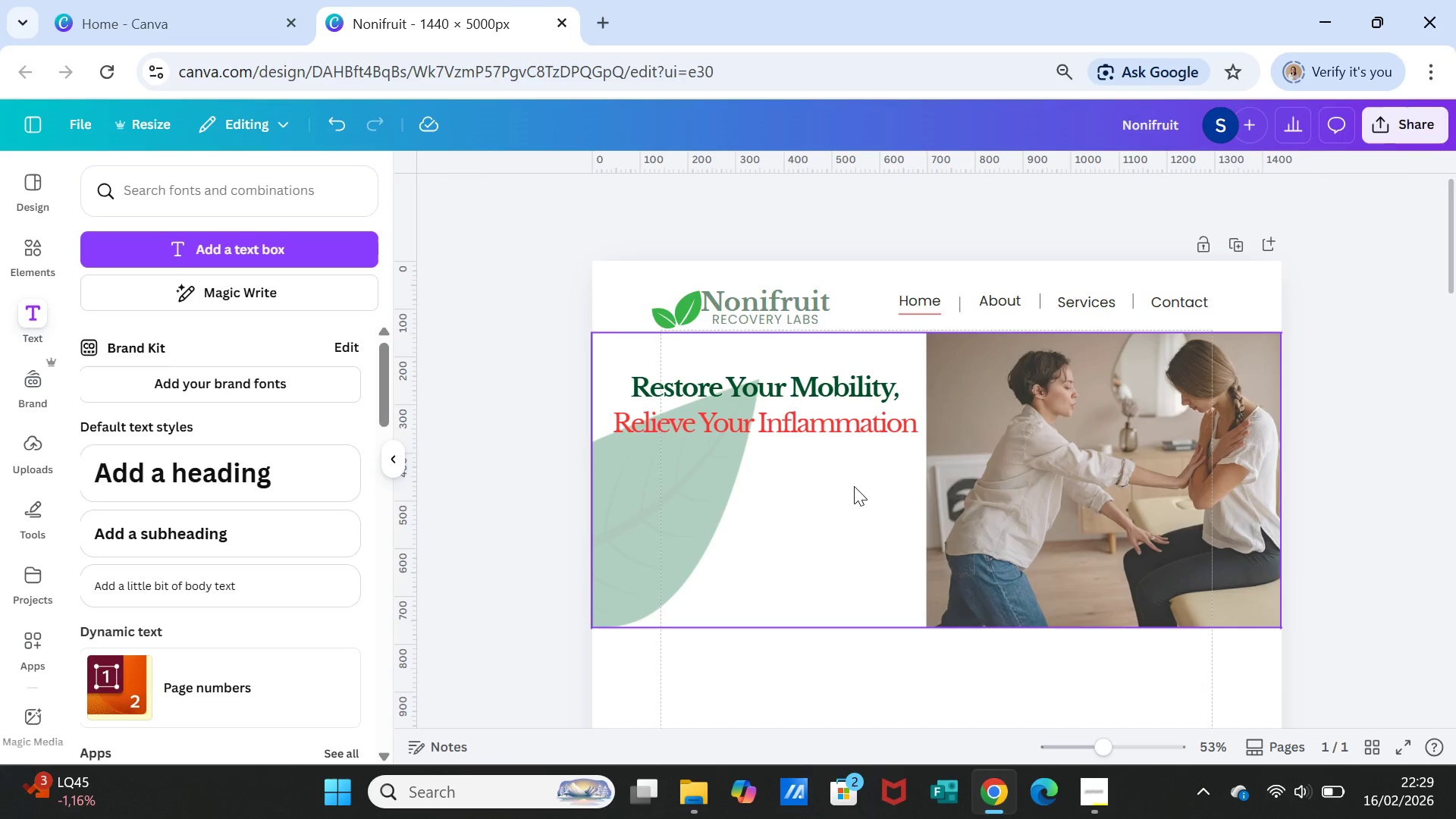 
wait(7.3)
 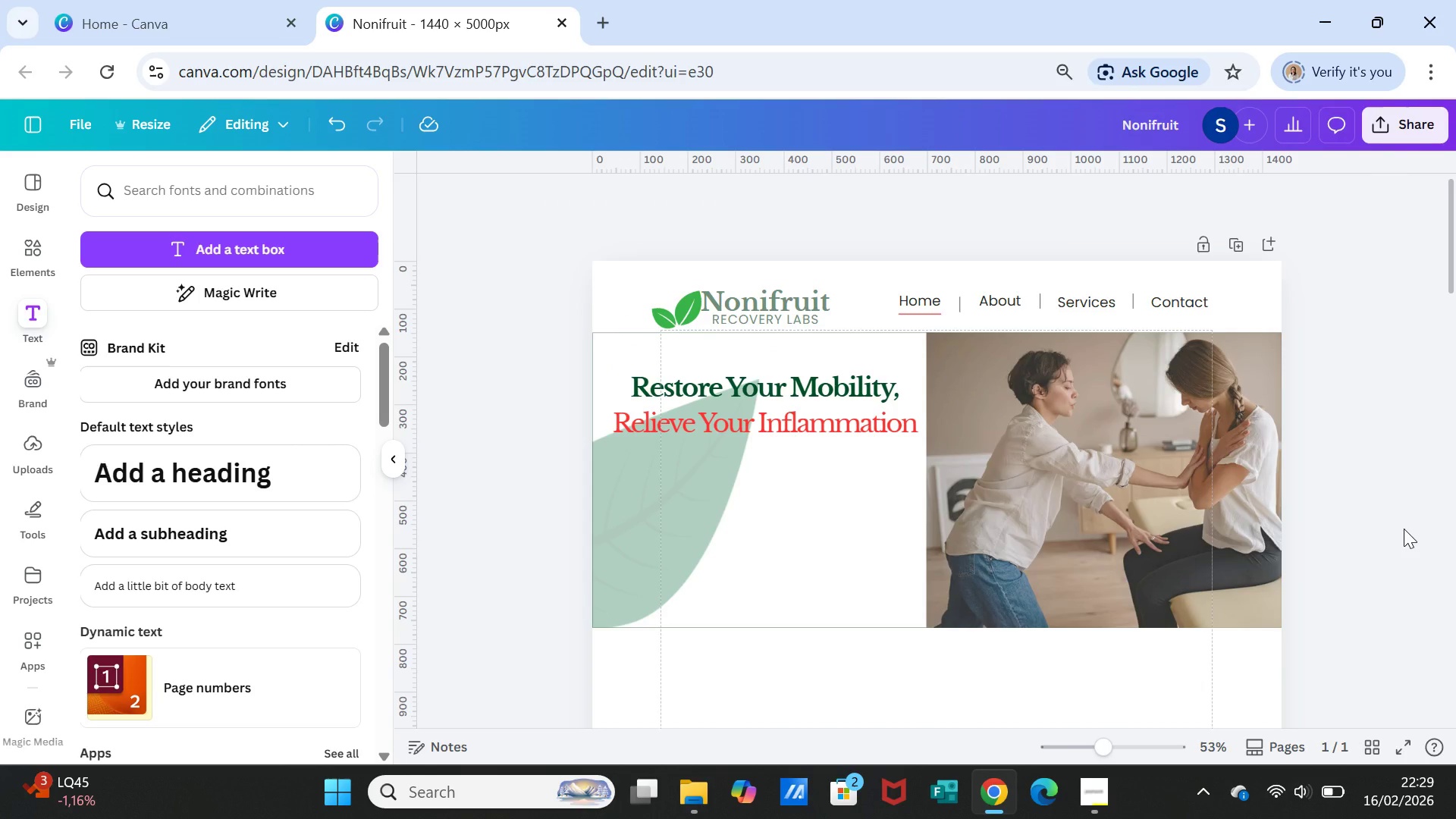 
left_click([48, 253])
 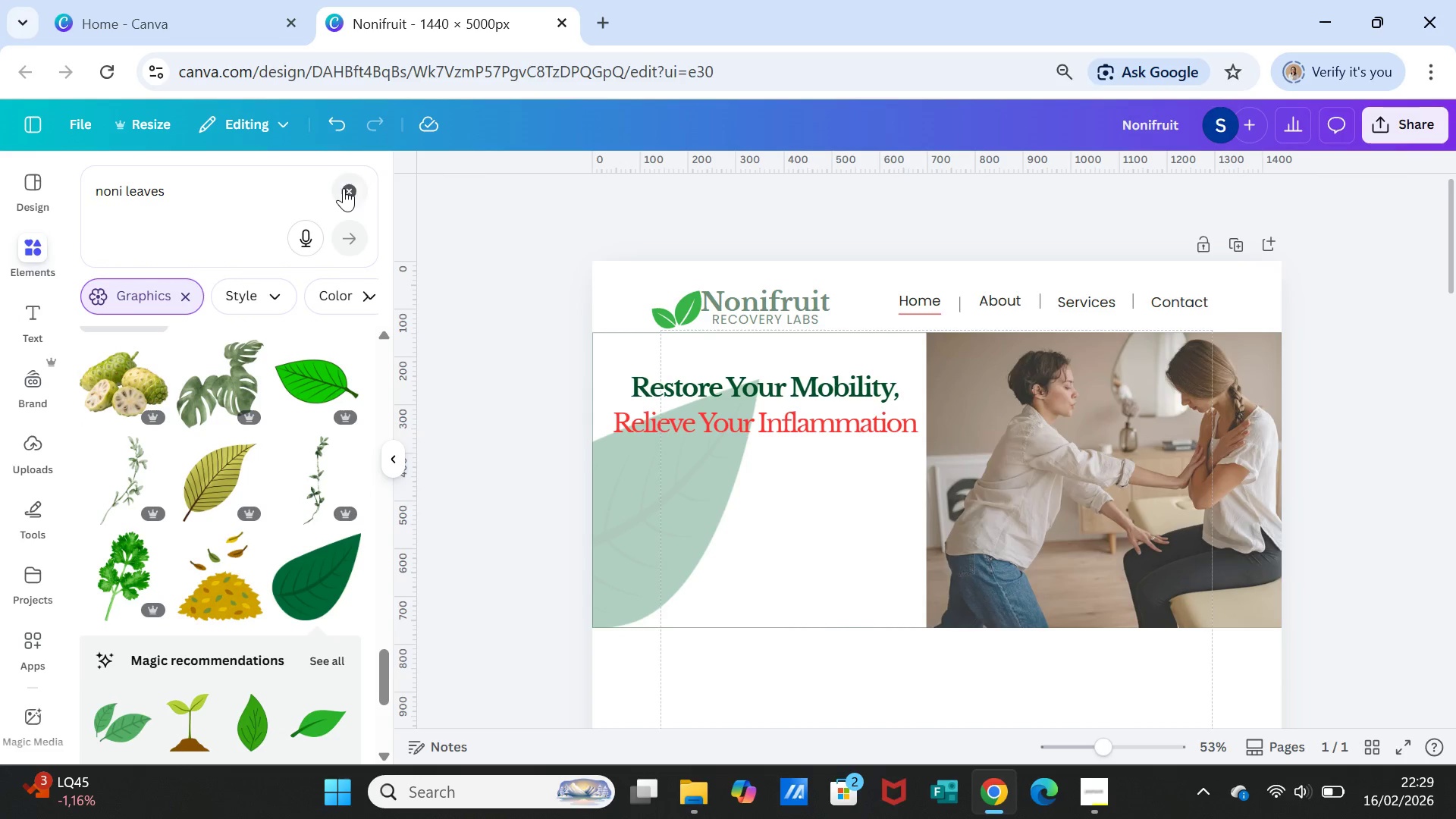 
left_click([349, 187])
 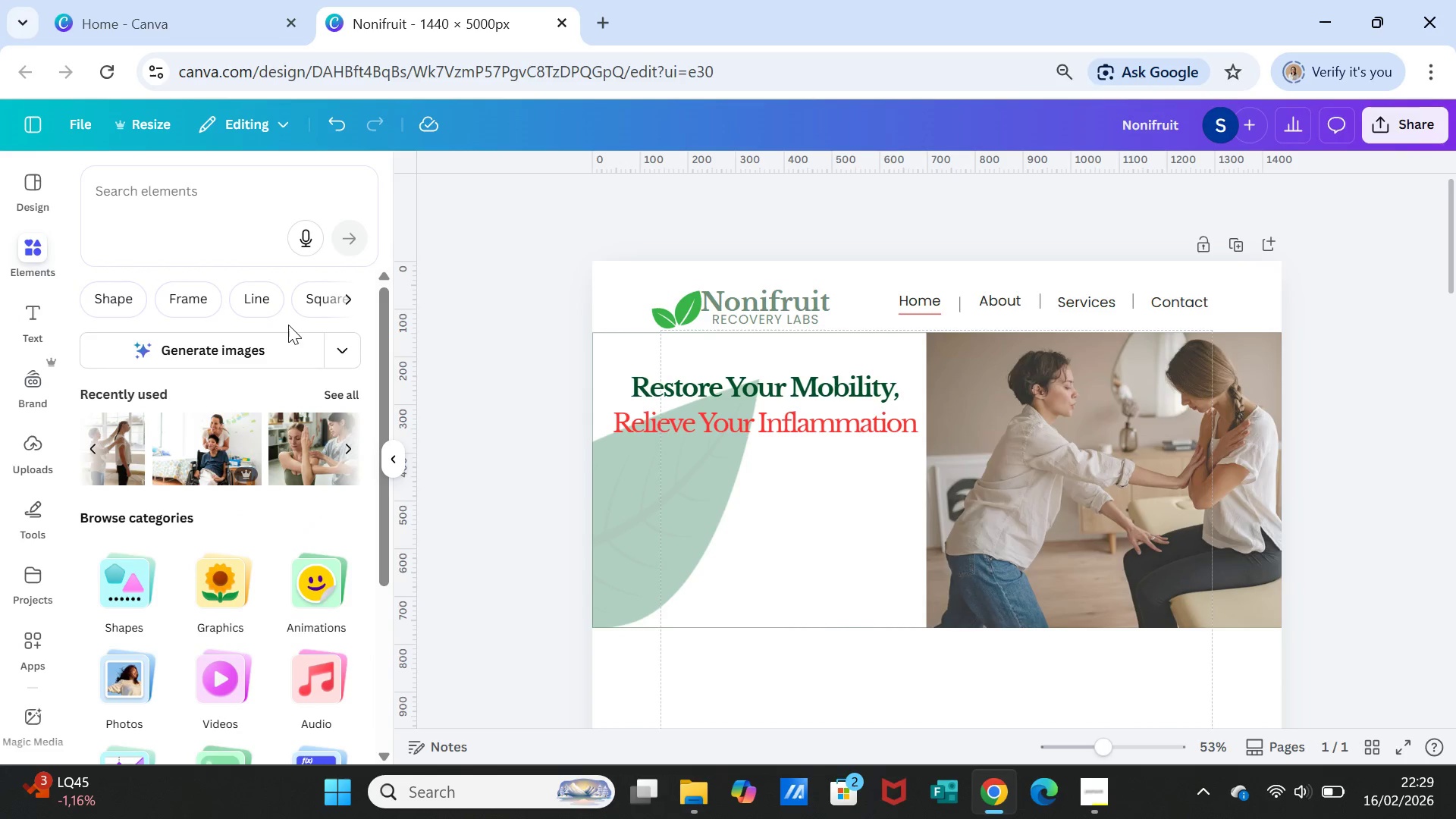 
left_click([259, 299])
 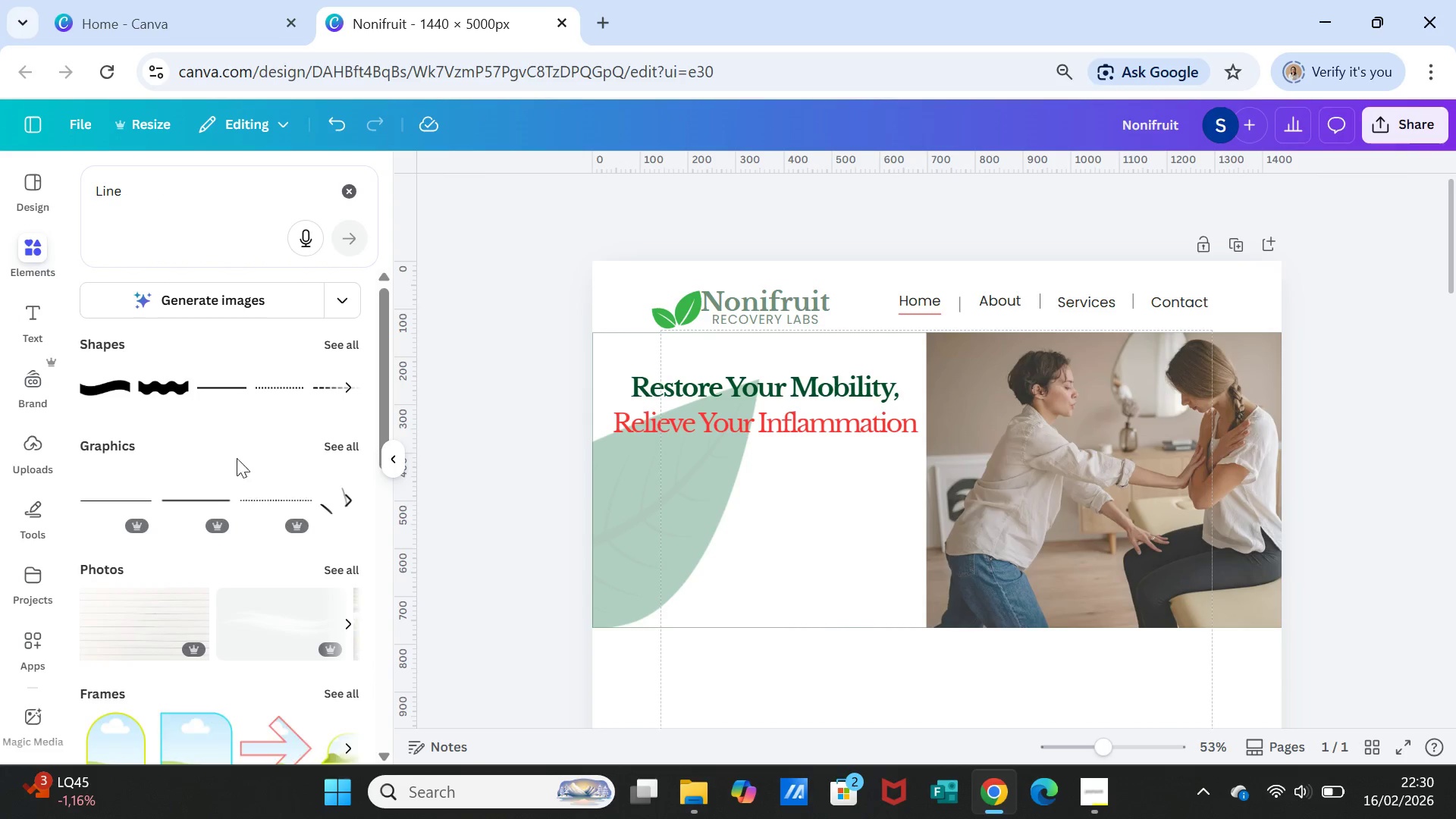 
left_click([214, 384])
 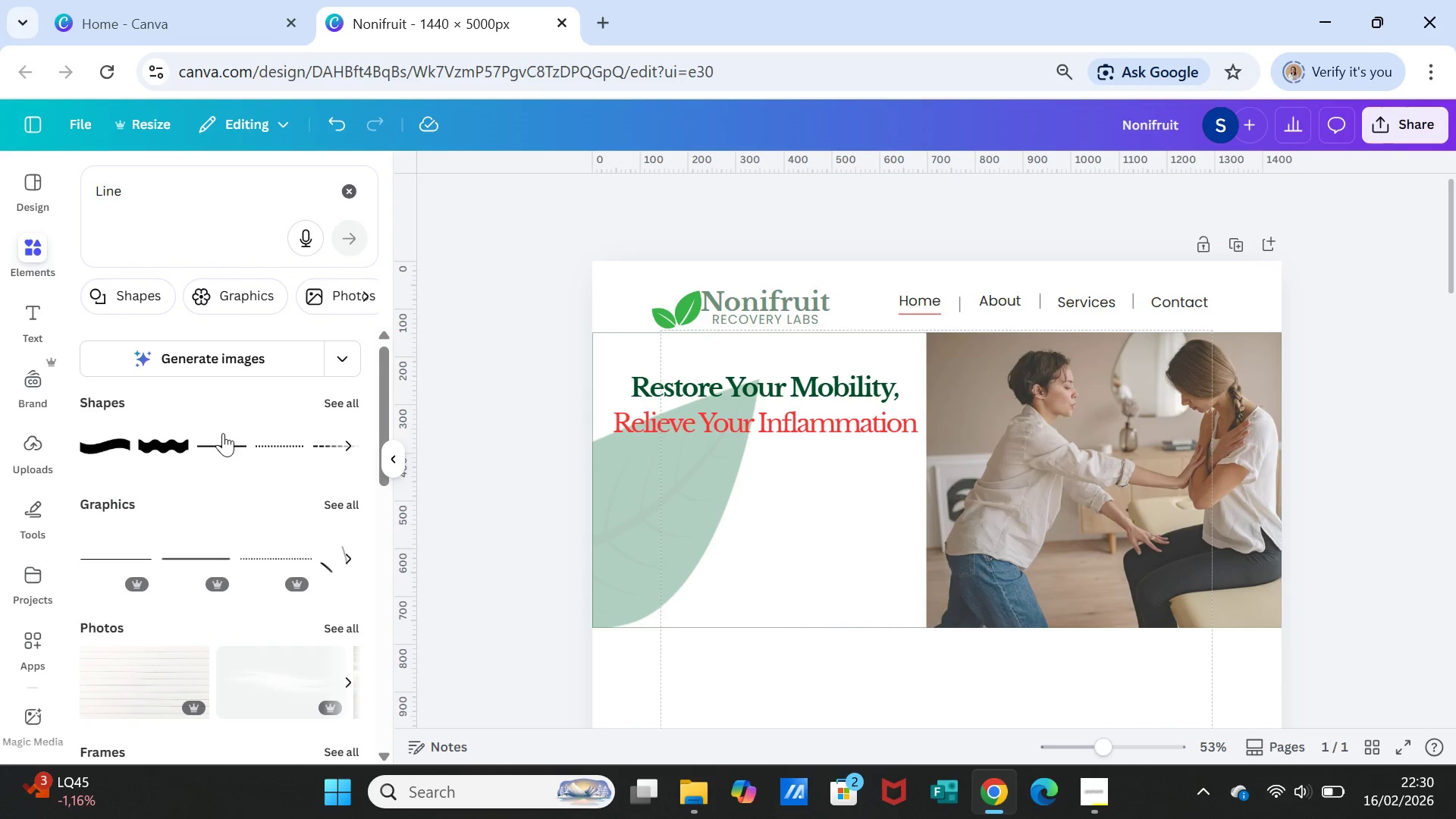 
left_click([224, 435])
 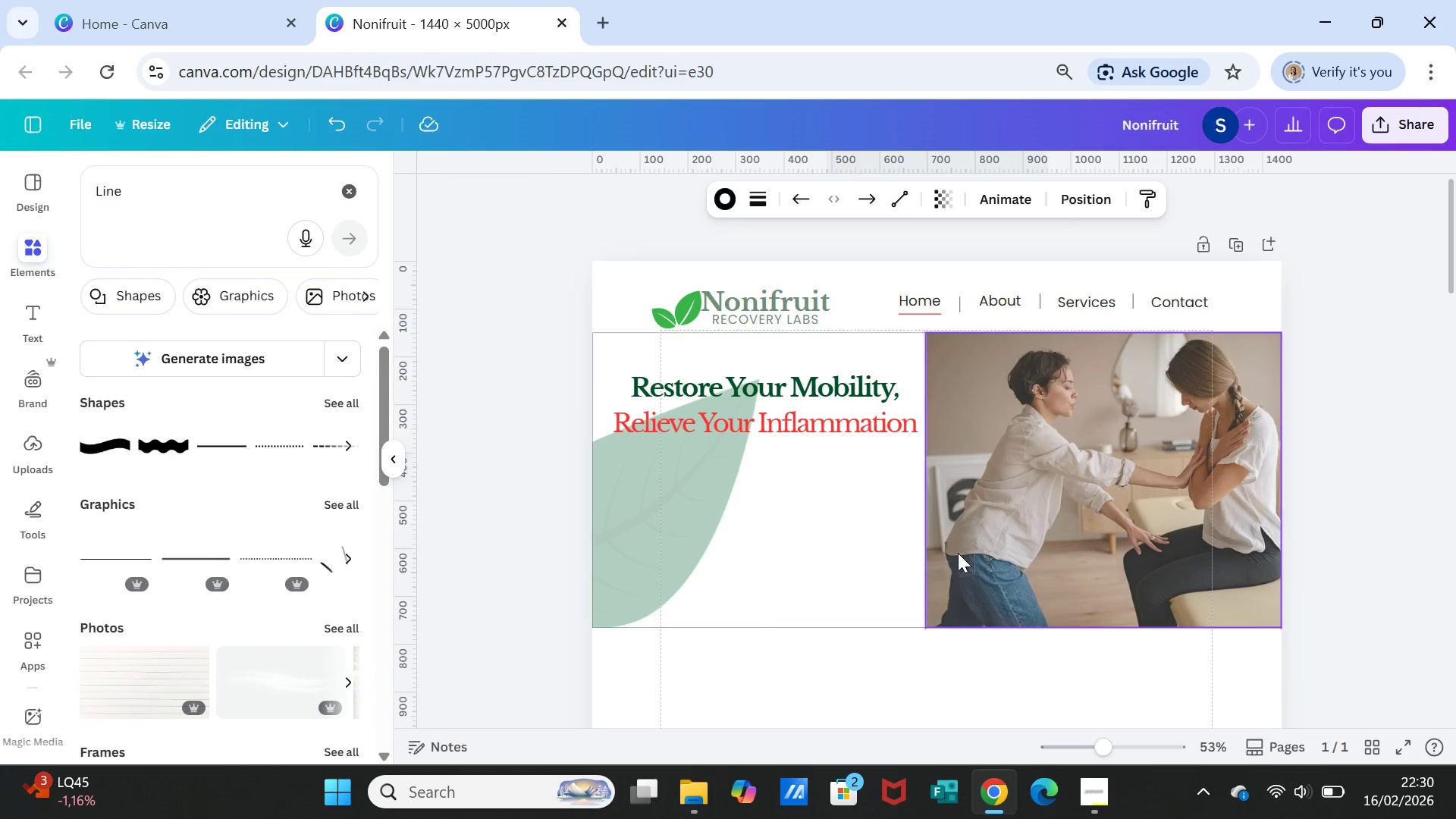 
scroll: coordinate [950, 621], scroll_direction: down, amount: 7.0
 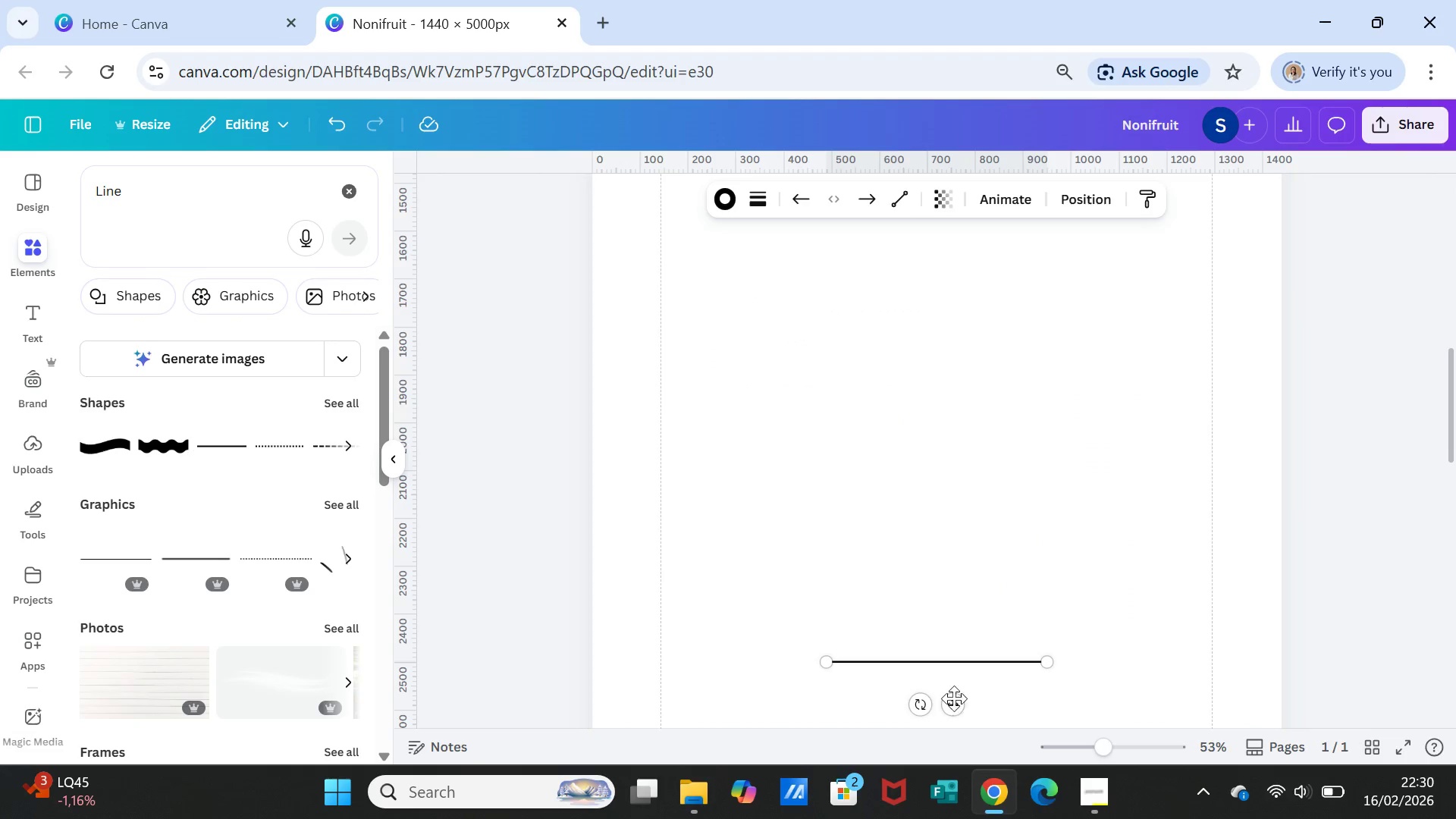 
left_click_drag(start_coordinate=[952, 702], to_coordinate=[741, 373])
 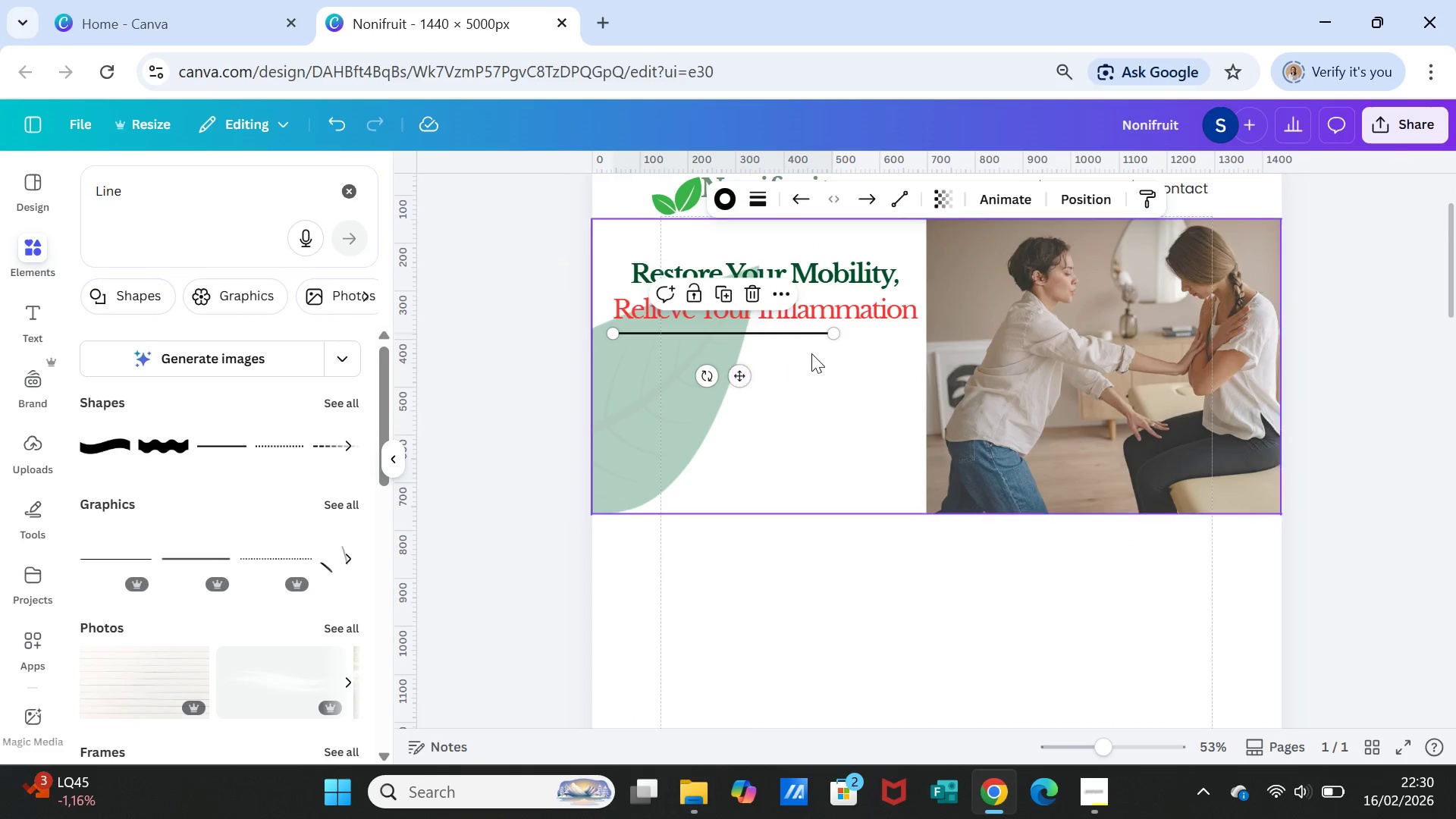 
scroll: coordinate [943, 408], scroll_direction: up, amount: 5.0
 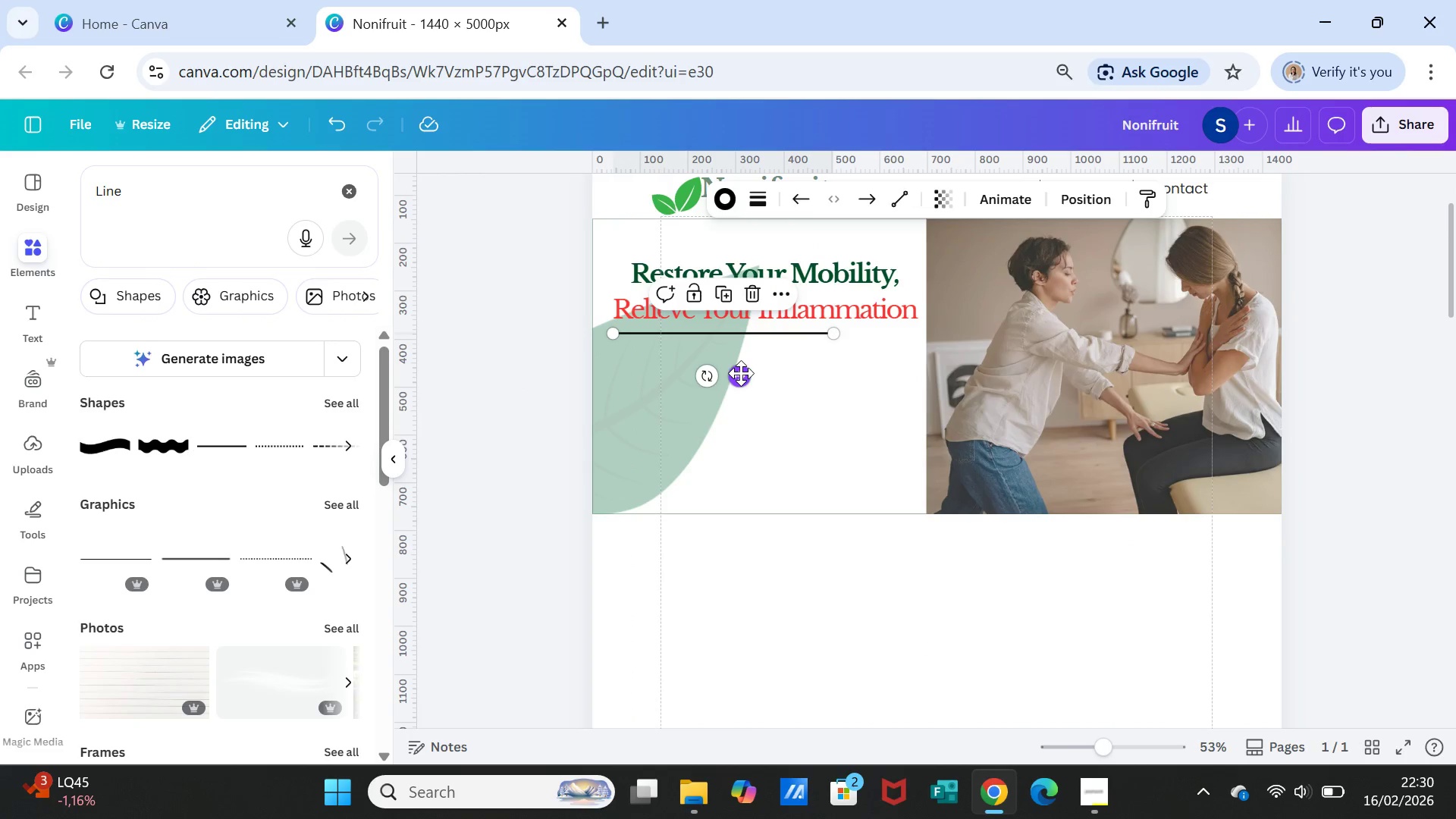 
left_click_drag(start_coordinate=[834, 331], to_coordinate=[912, 332])
 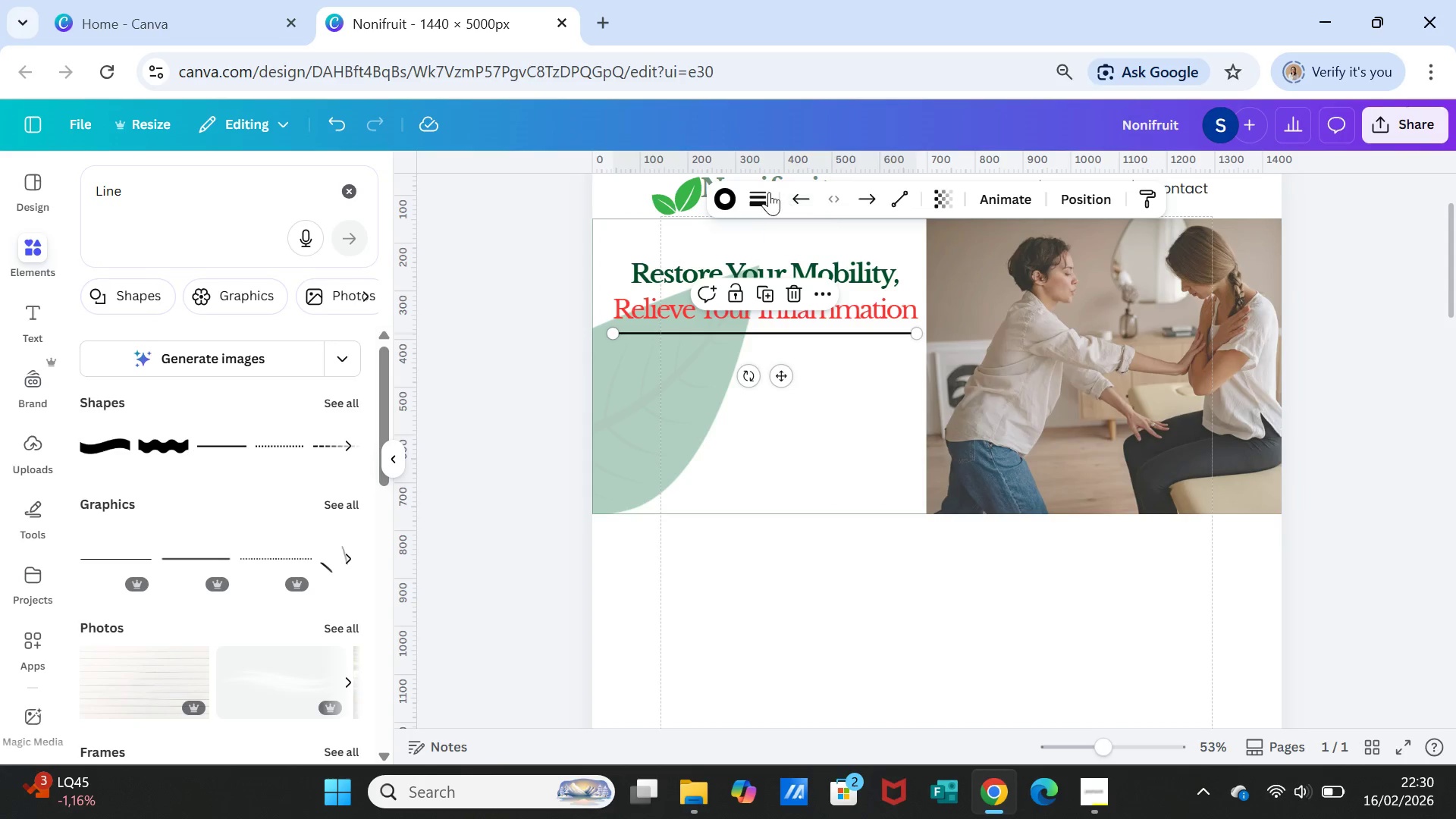 
left_click([757, 192])
 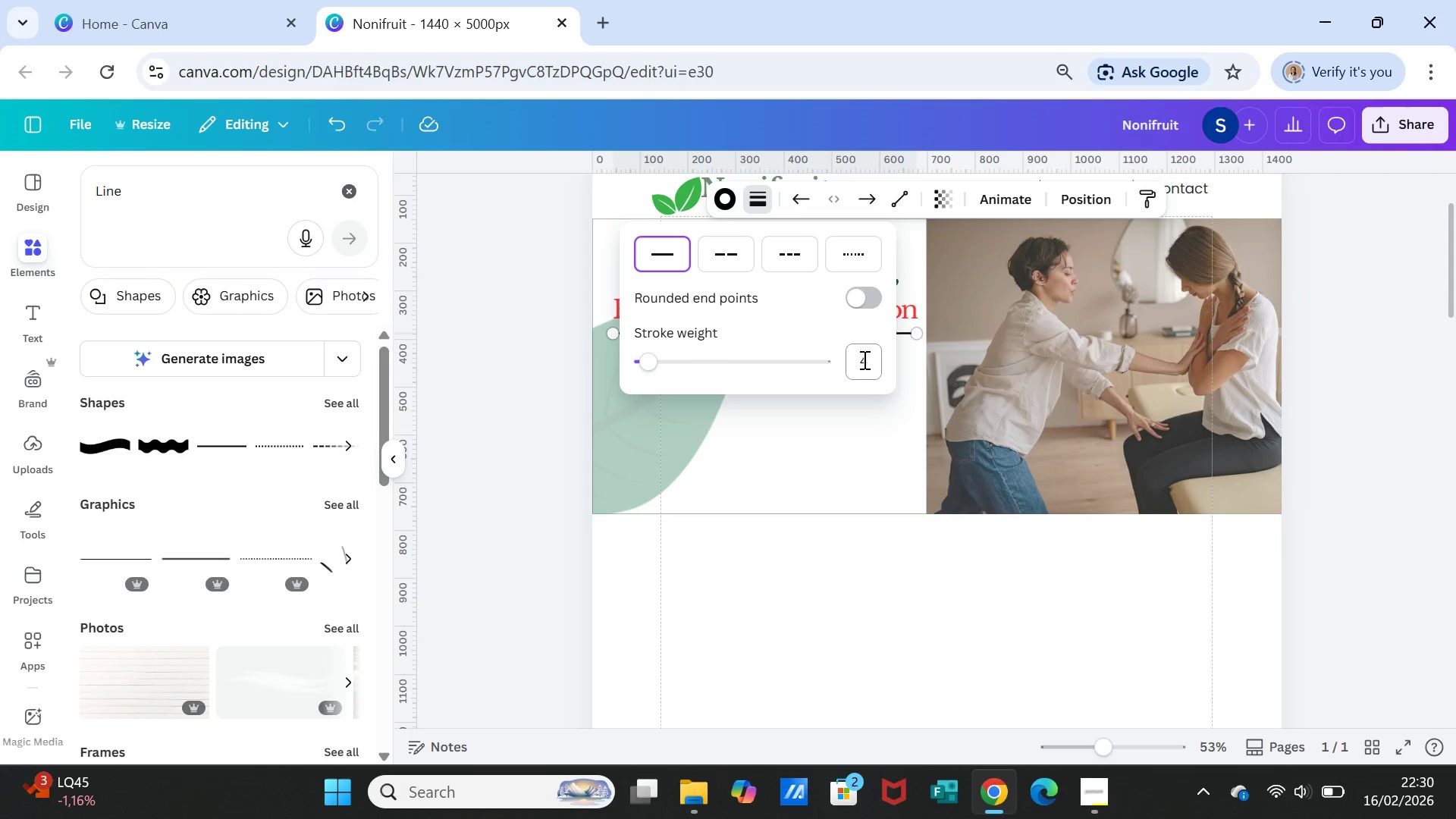 
left_click([862, 360])
 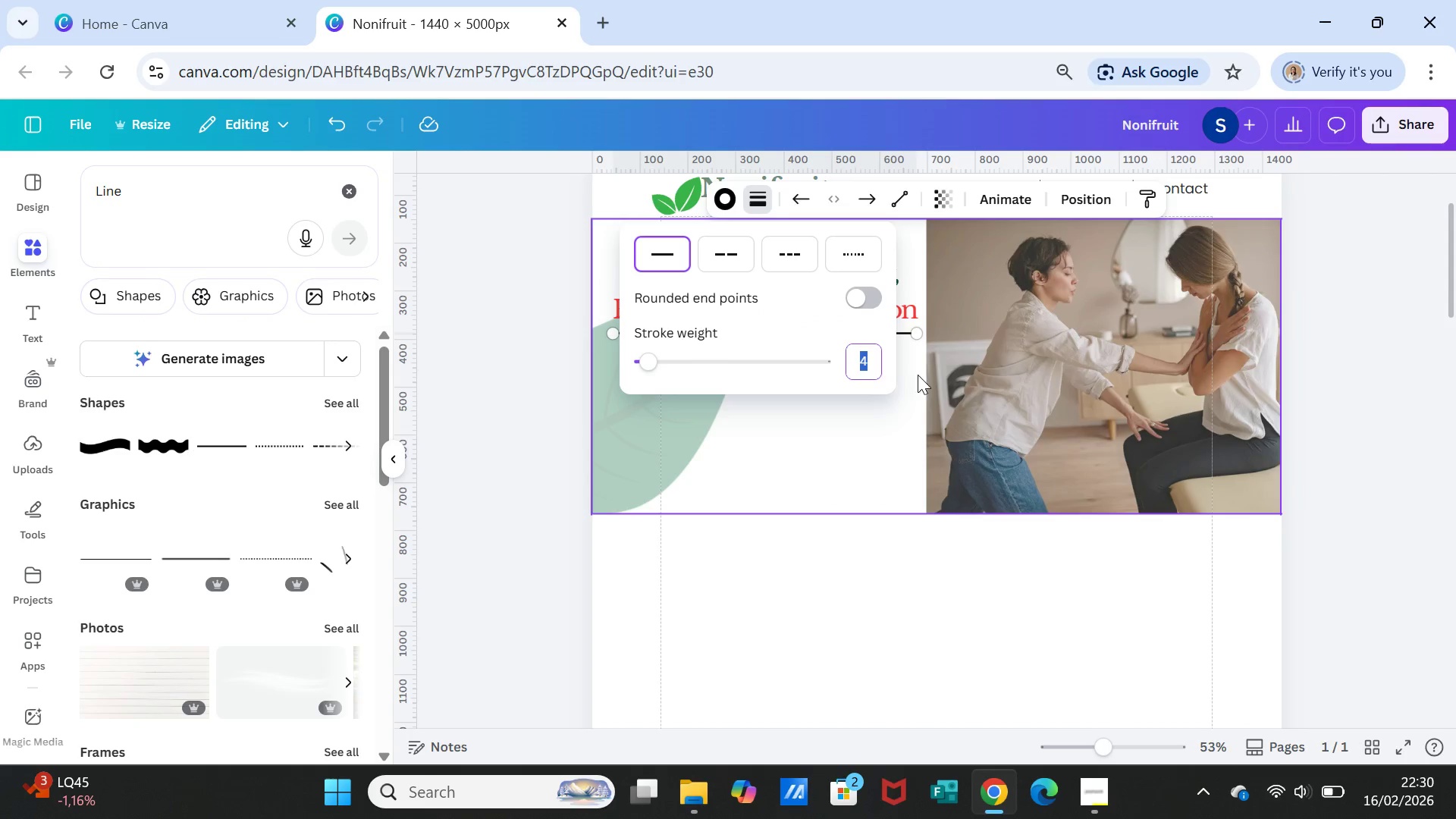 
key(1)
 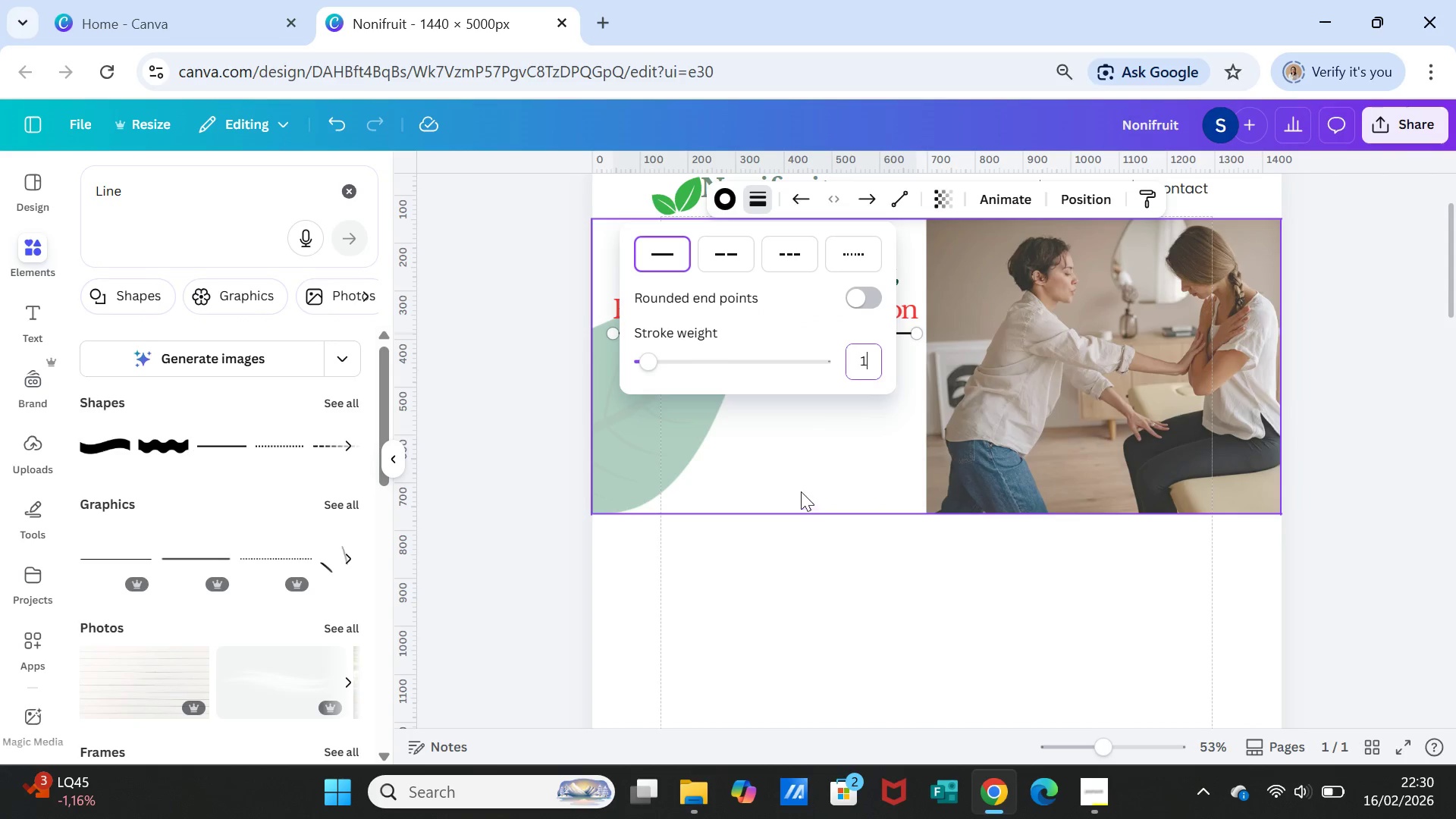 
left_click([801, 464])
 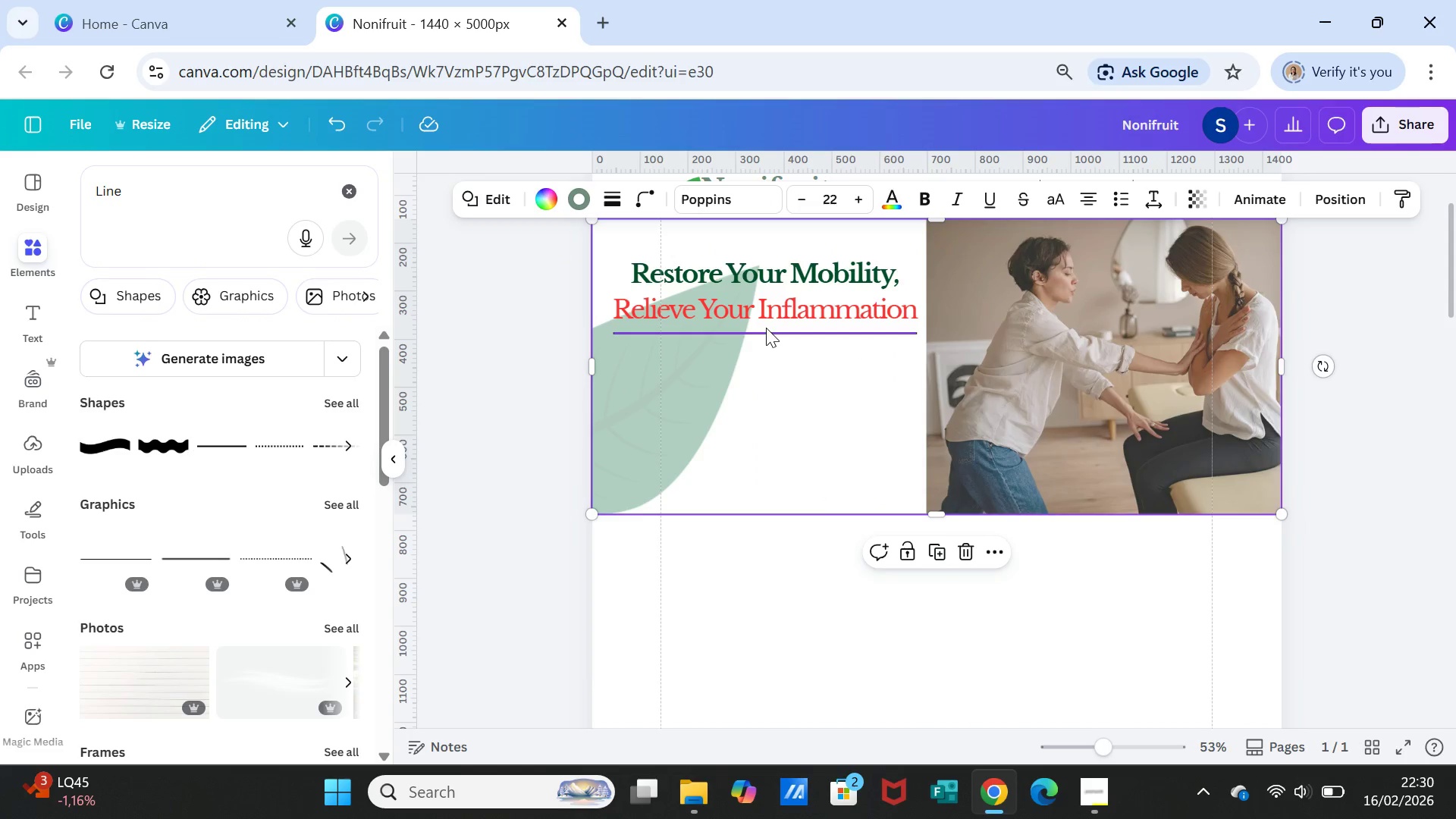 
left_click([766, 328])
 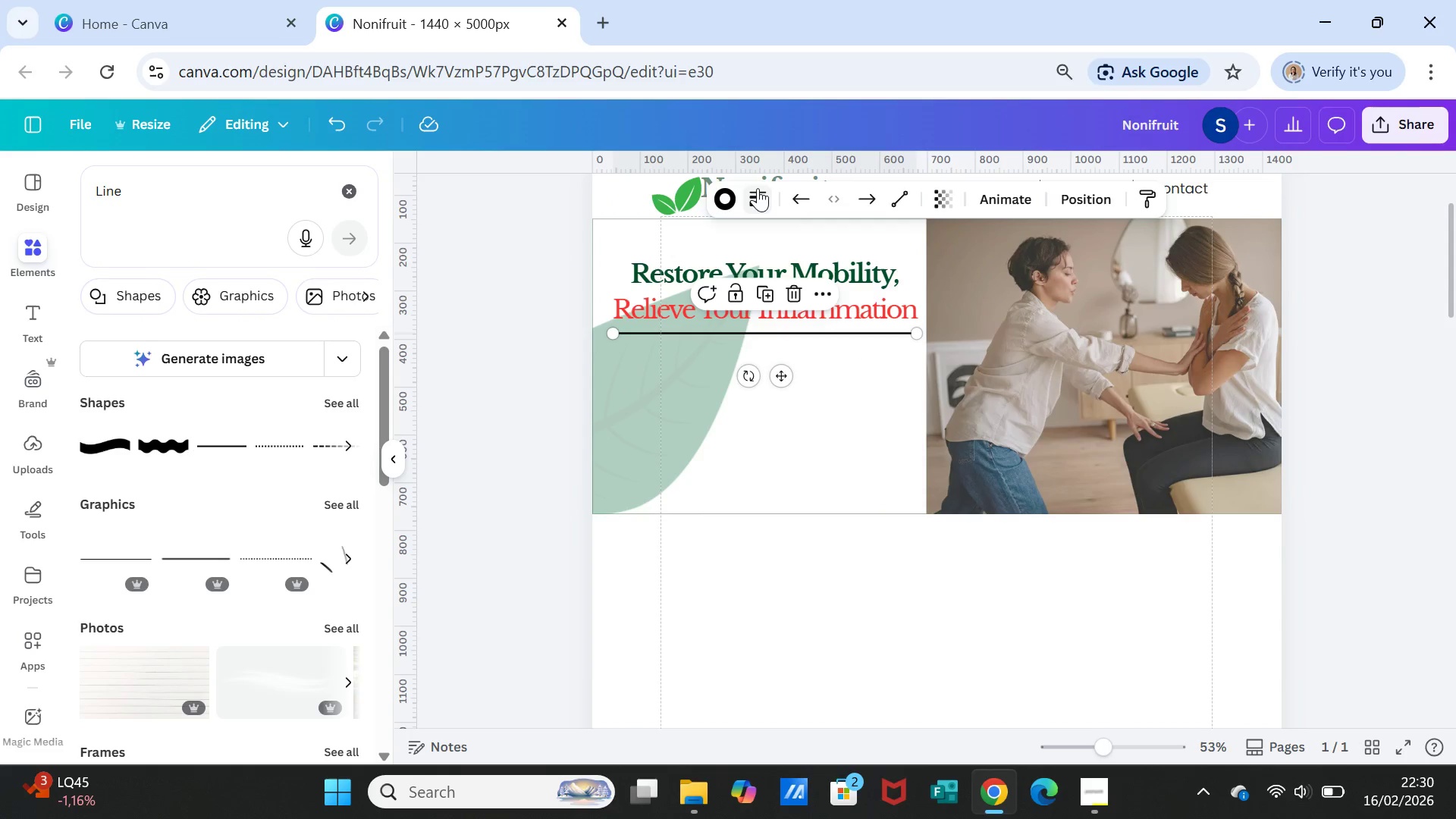 
left_click([758, 188])
 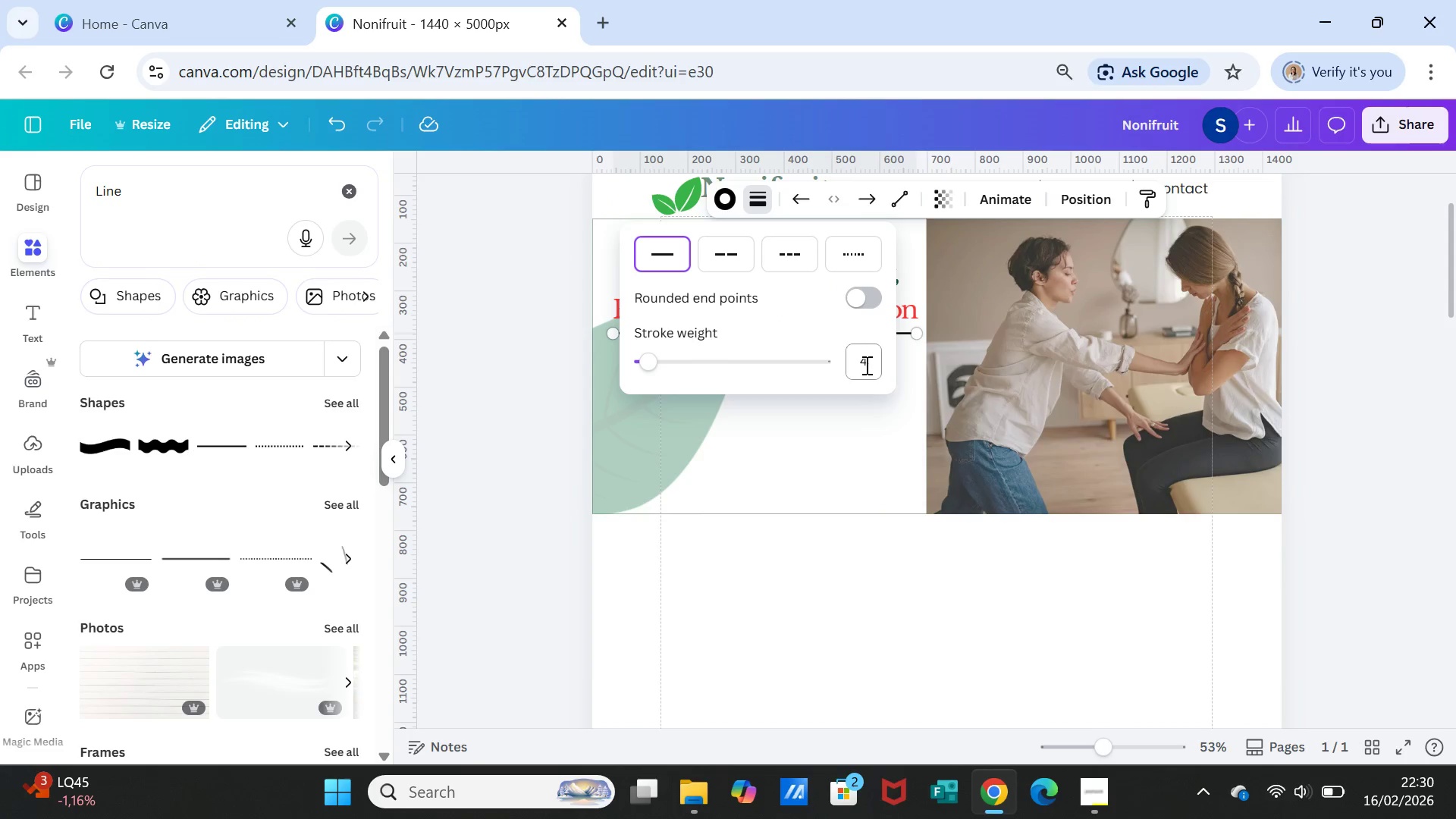 
left_click([865, 365])
 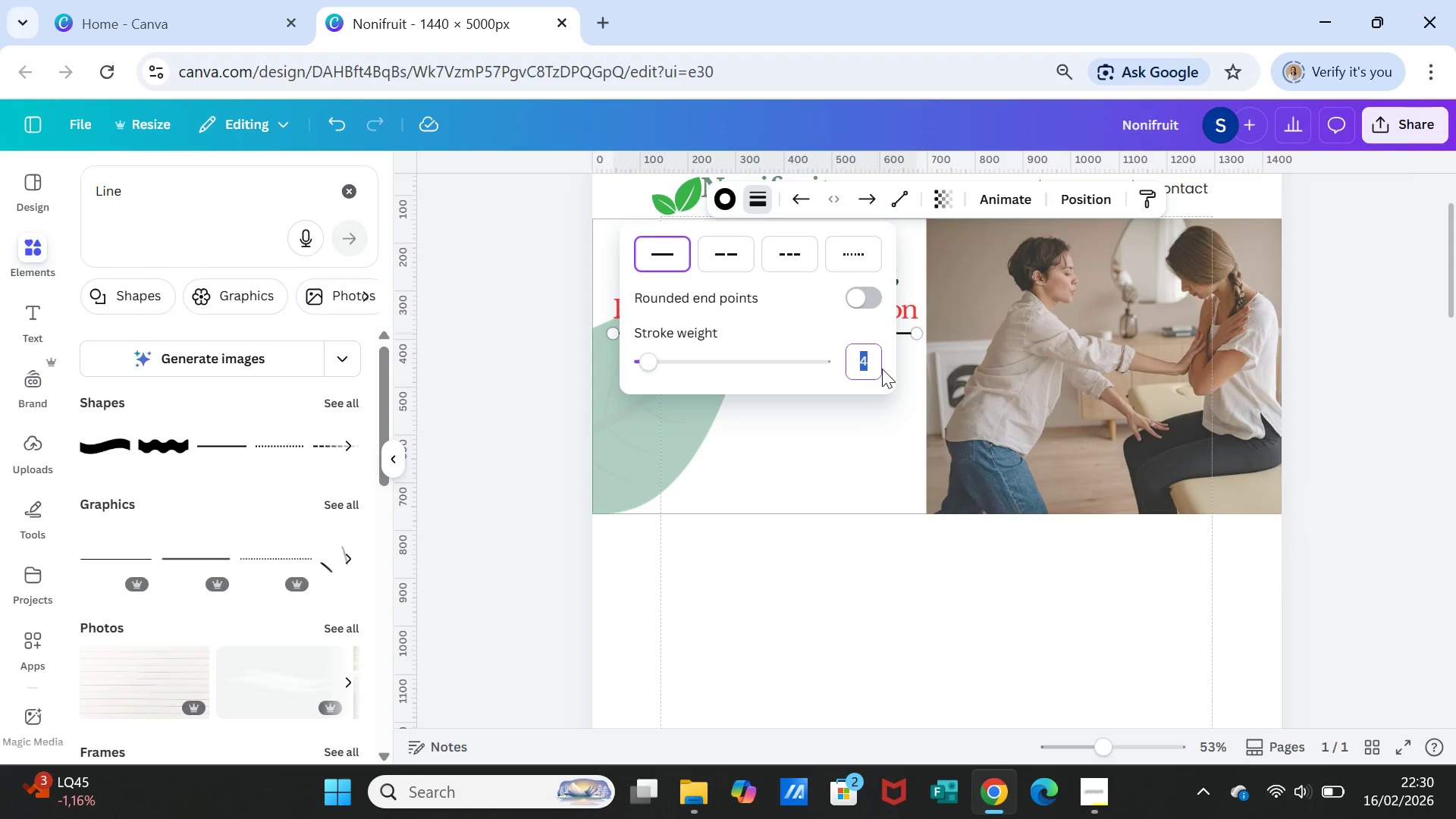 
key(1)
 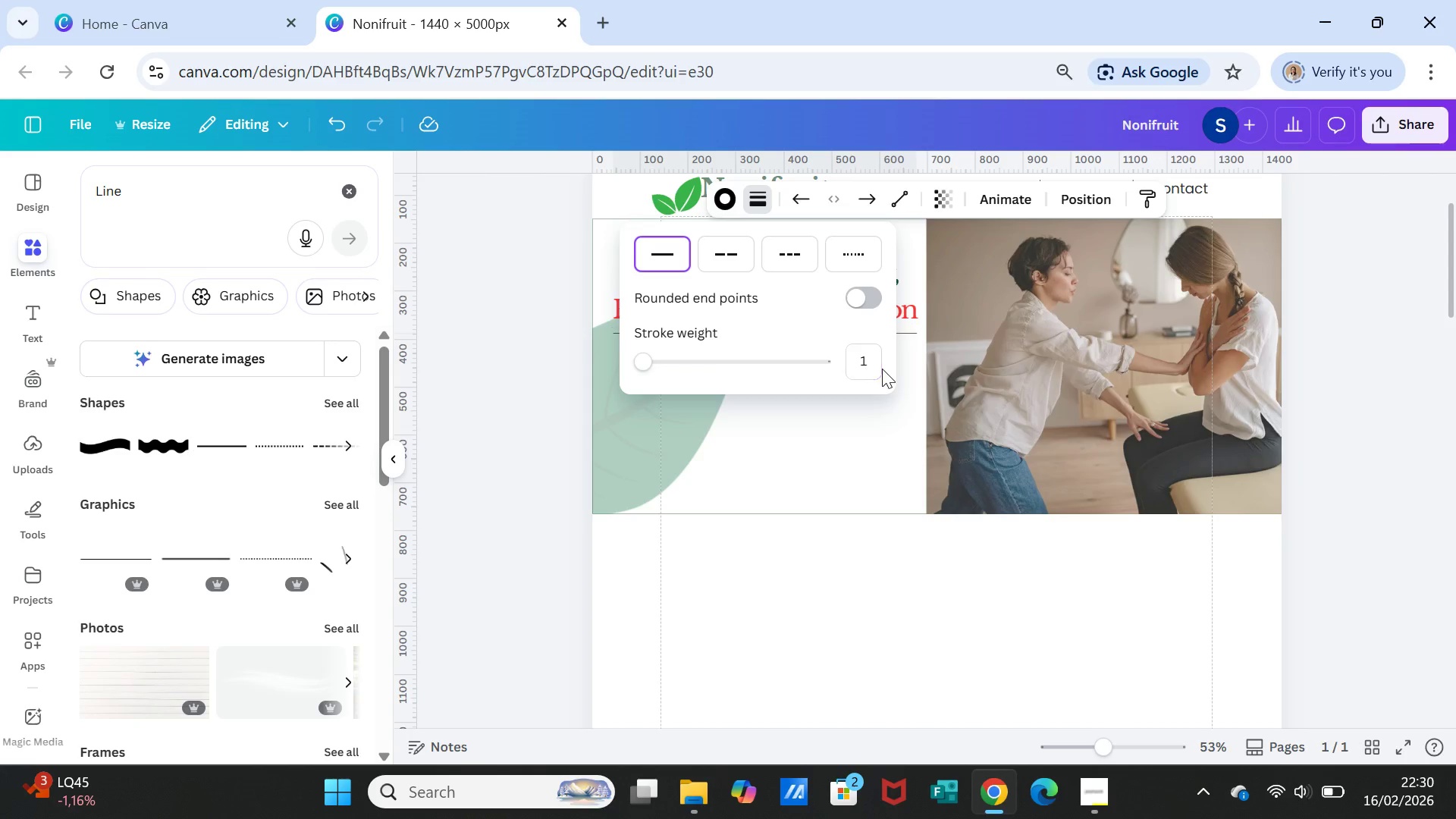 
key(Enter)
 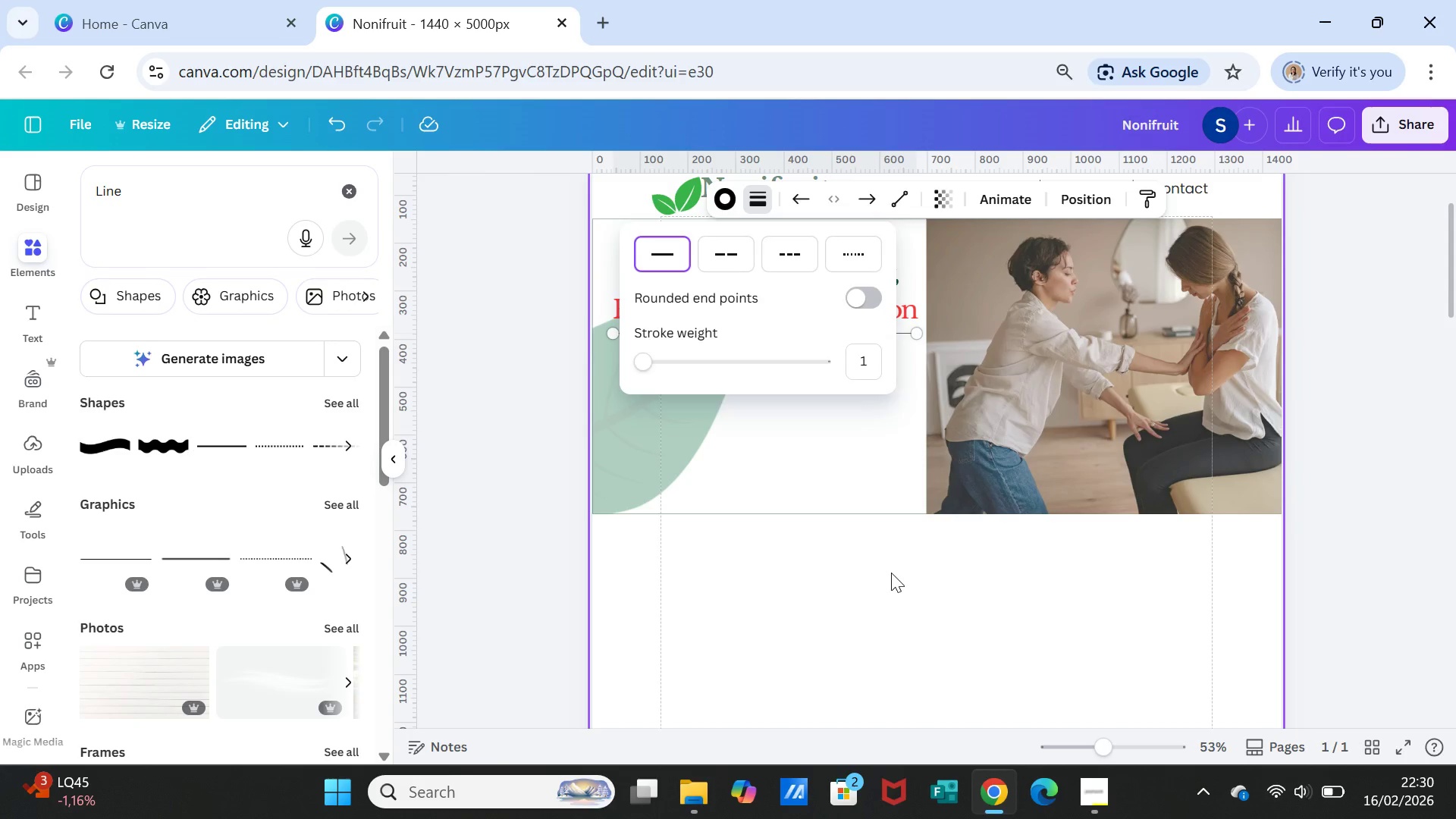 
left_click([891, 573])
 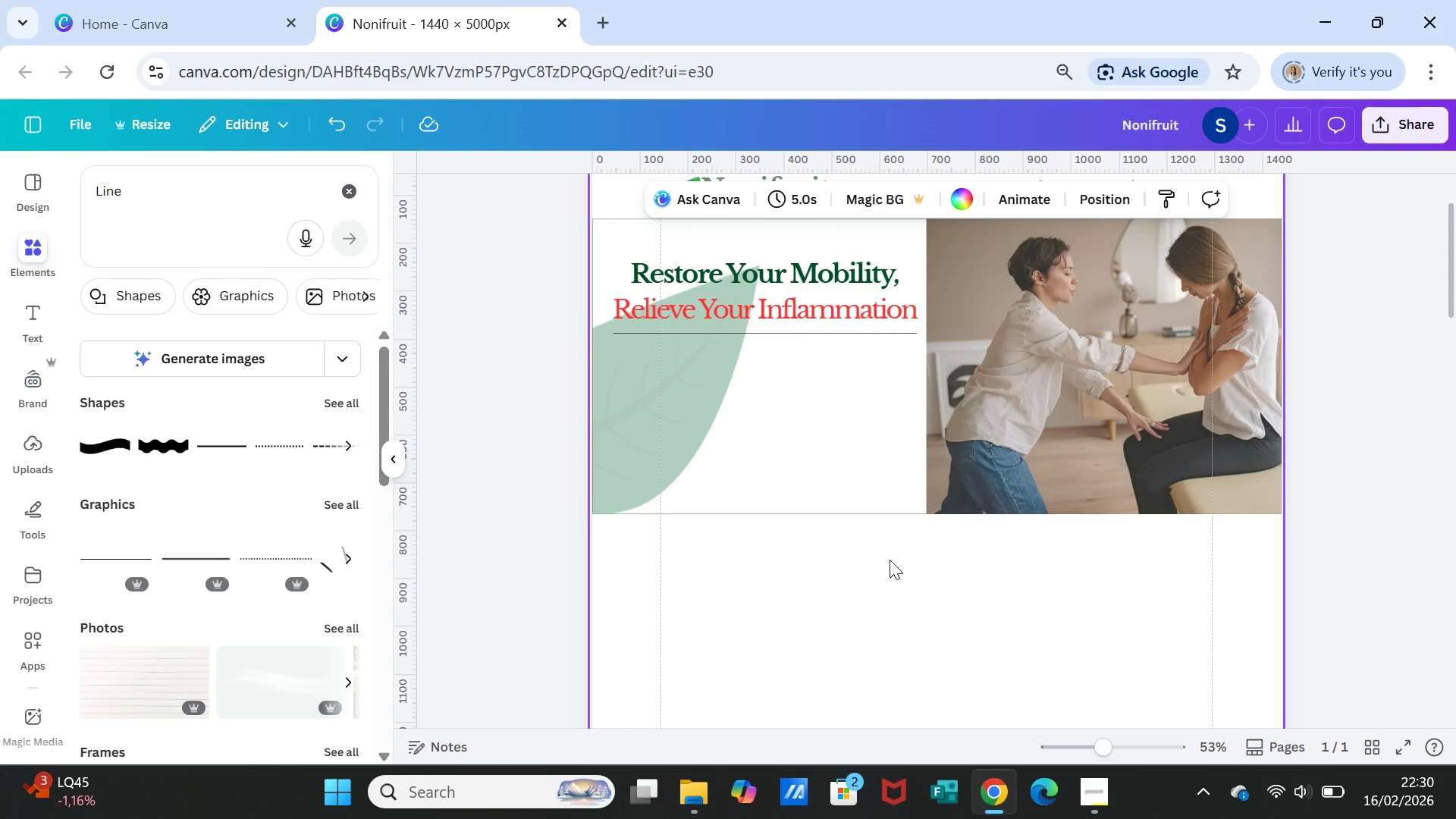 
scroll: coordinate [890, 560], scroll_direction: up, amount: 1.0
 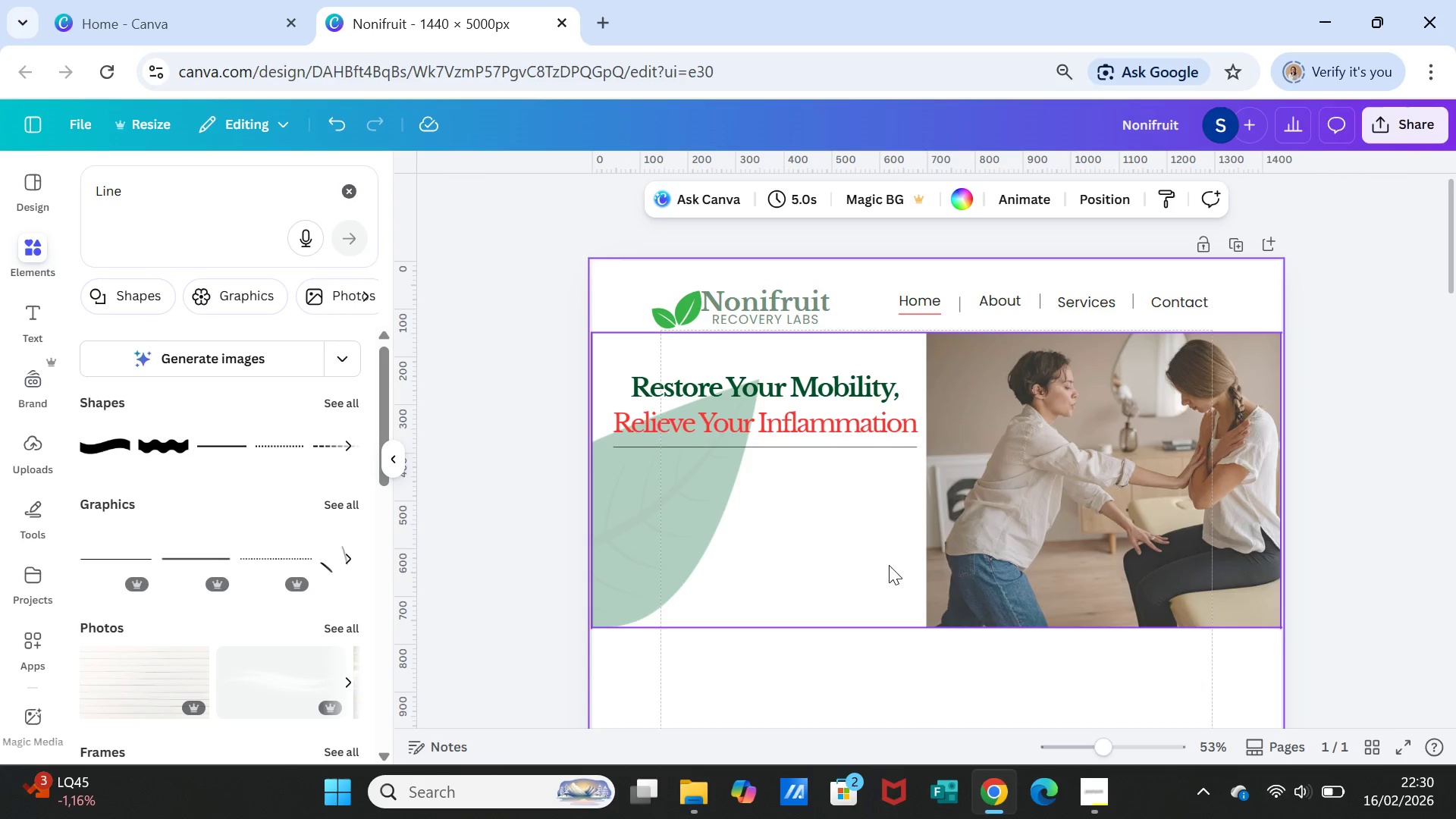 
wait(17.75)
 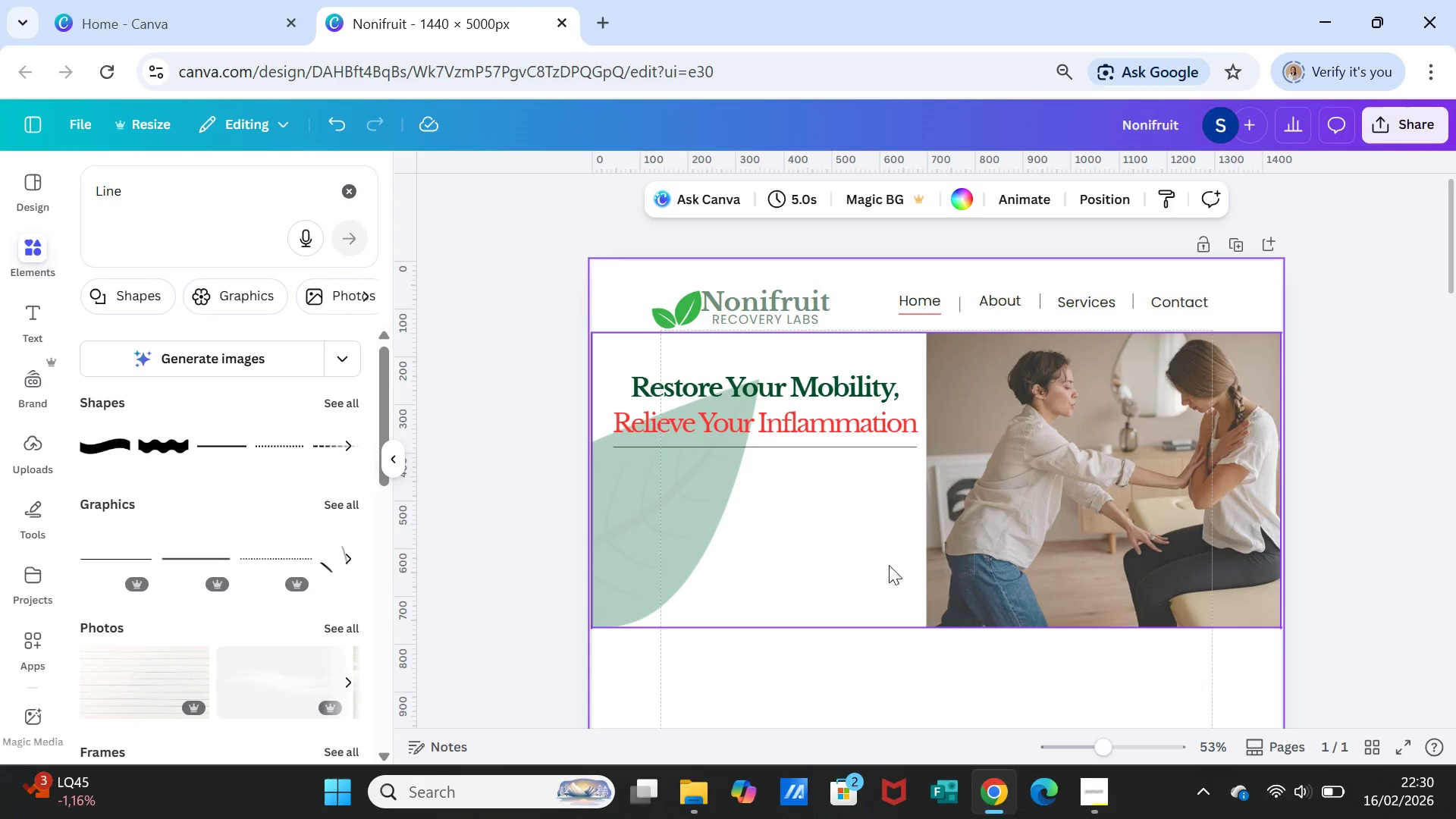 
left_click([694, 409])
 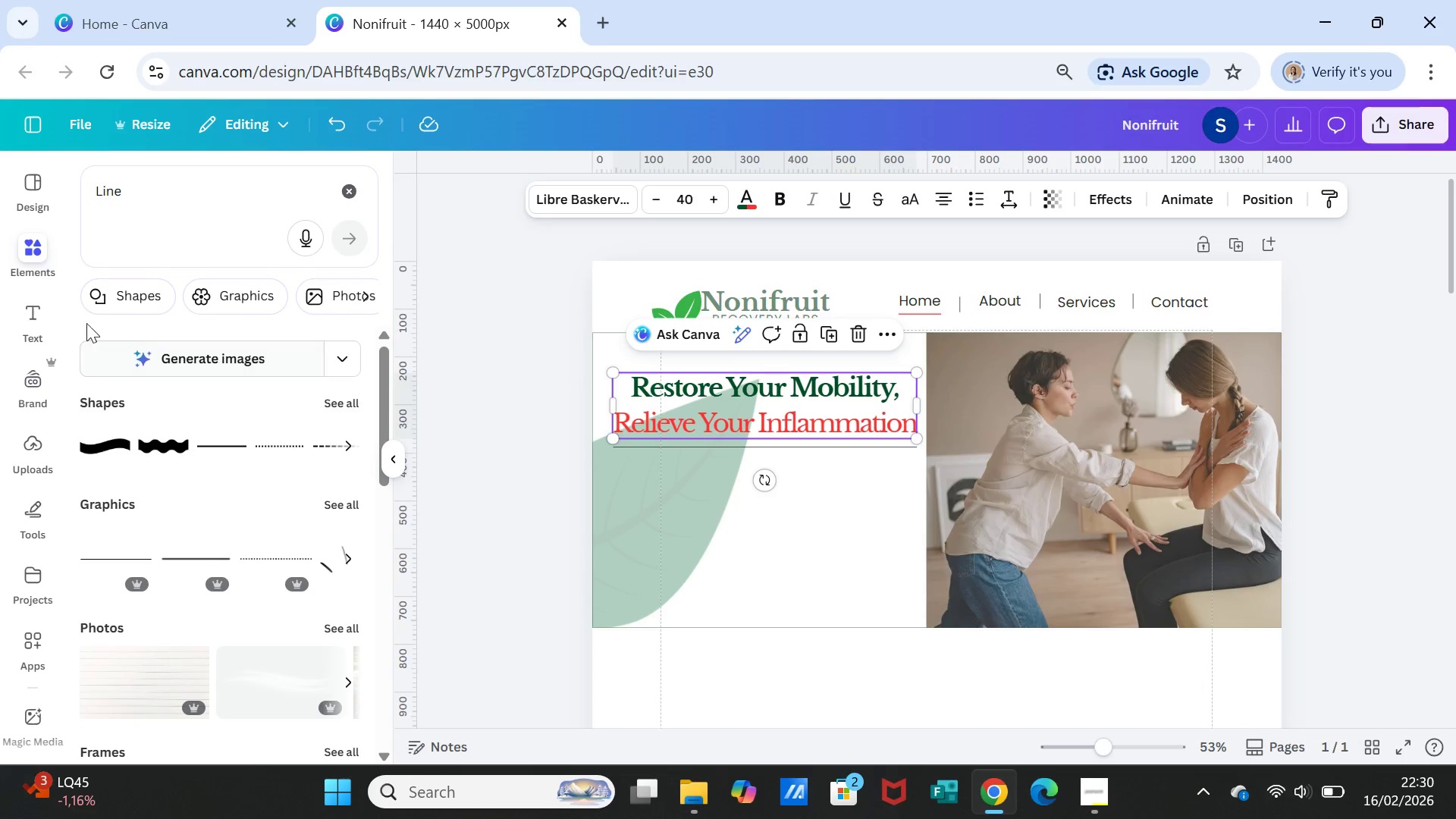 
left_click([39, 312])
 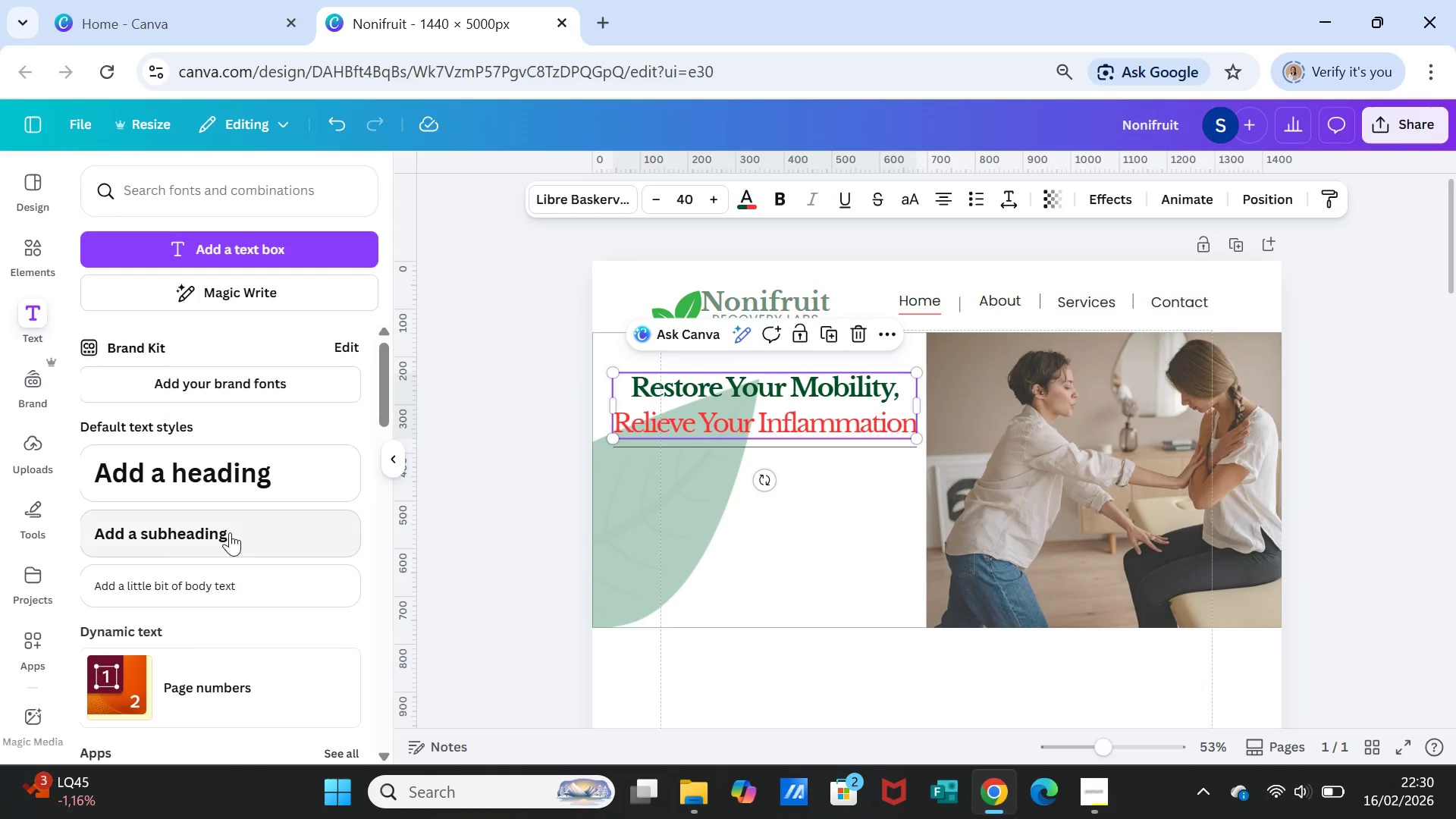 
left_click([208, 533])
 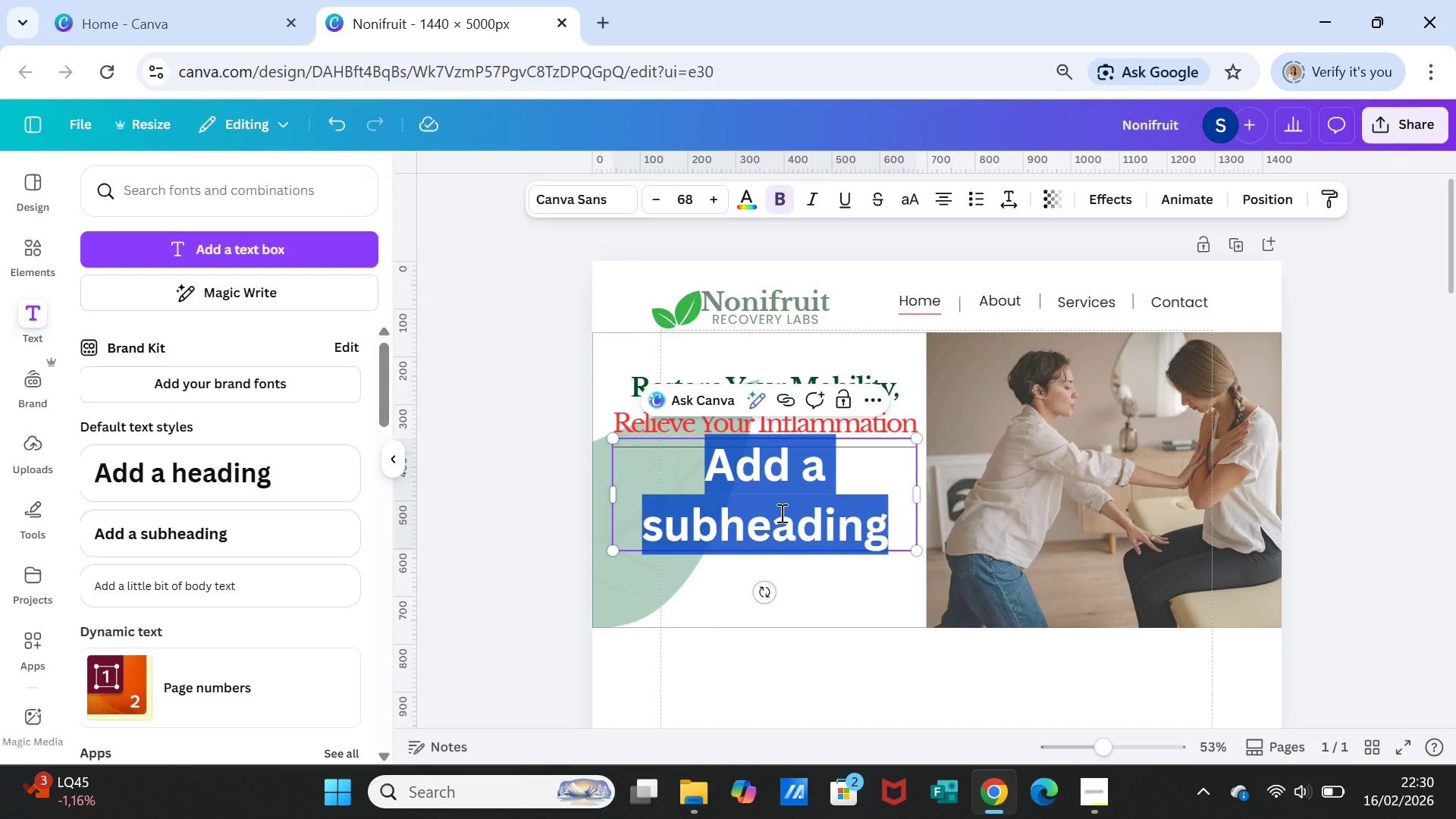 
left_click([702, 188])
 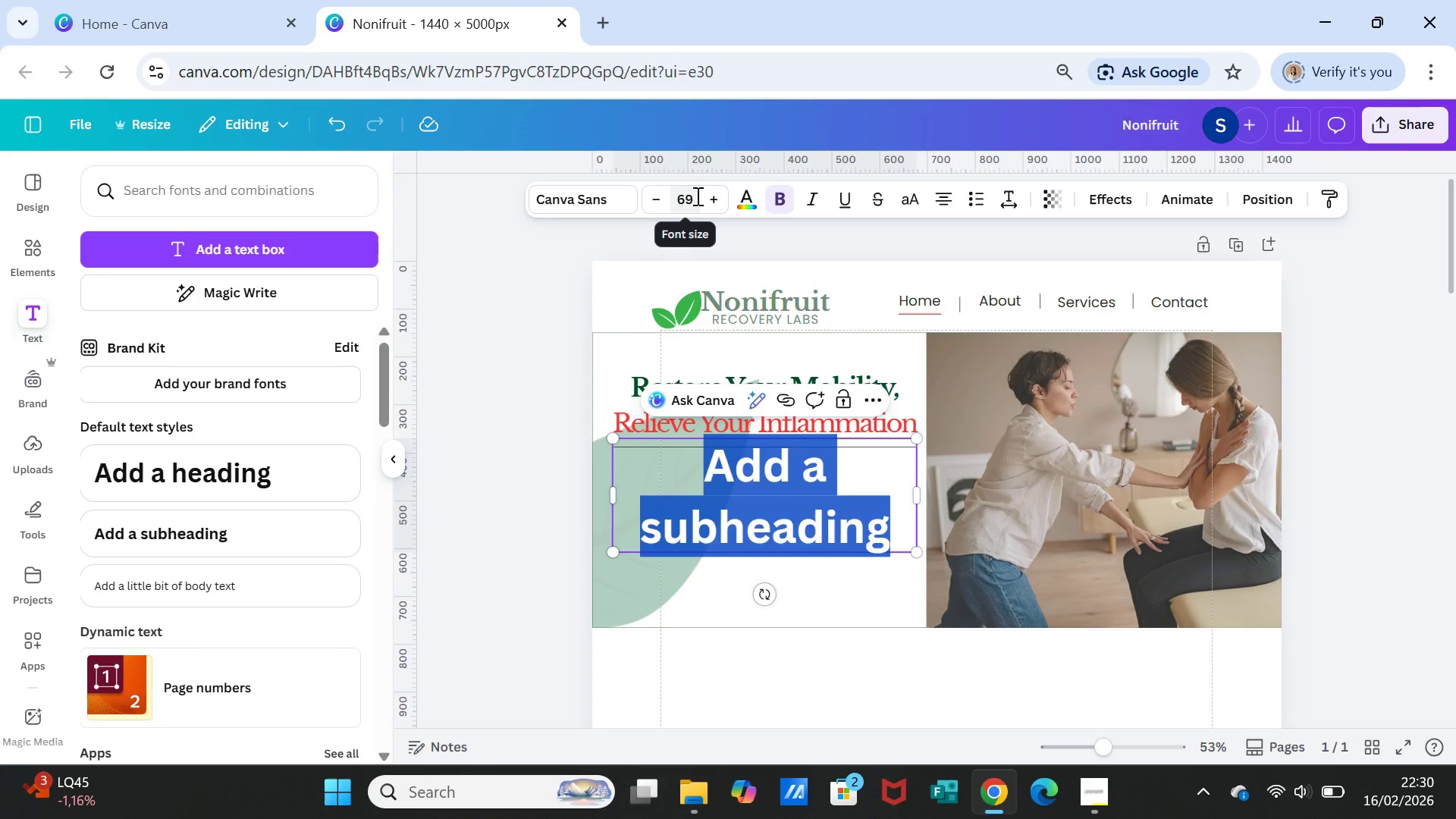 
left_click([696, 196])
 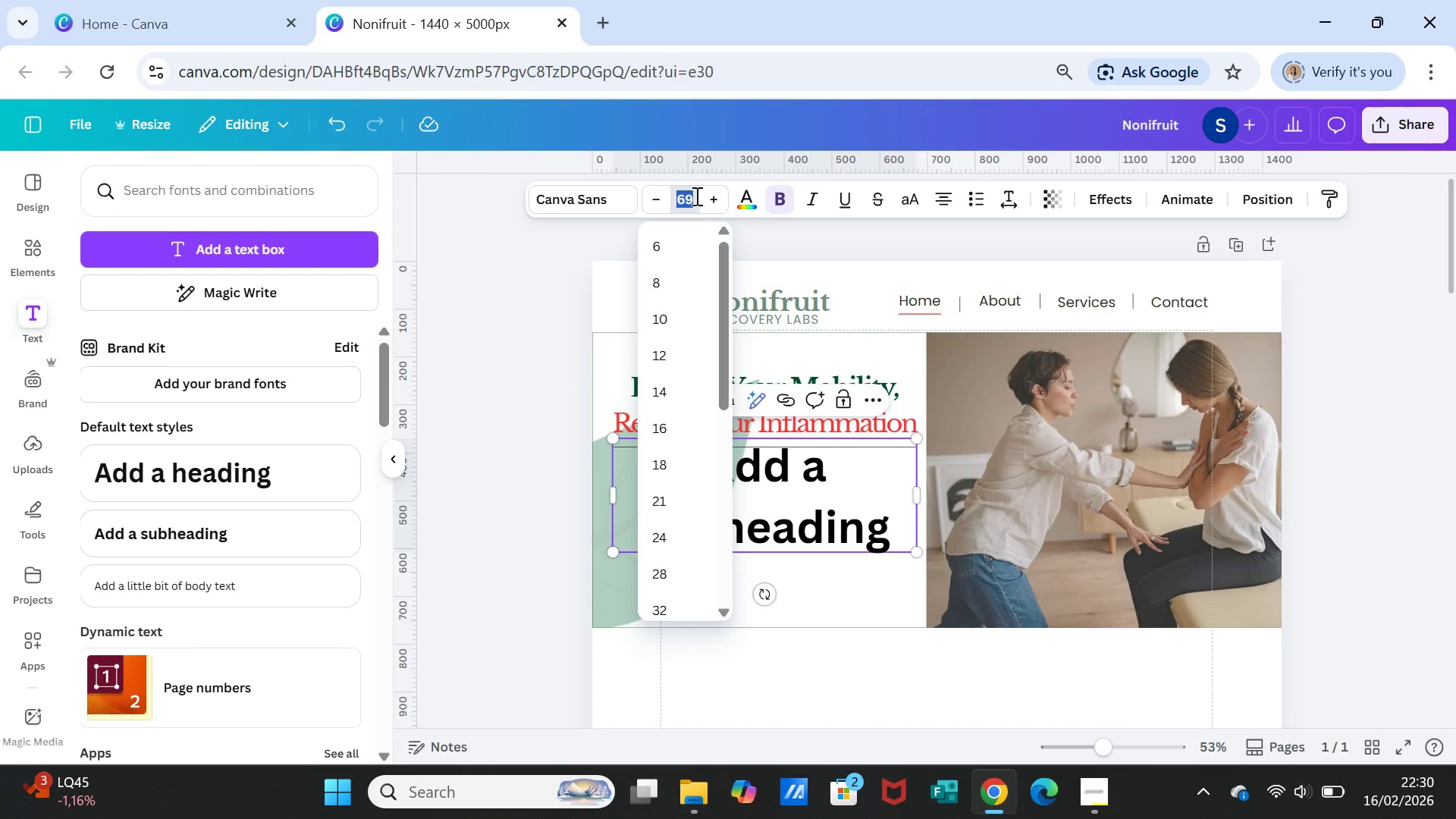 
type(40)
 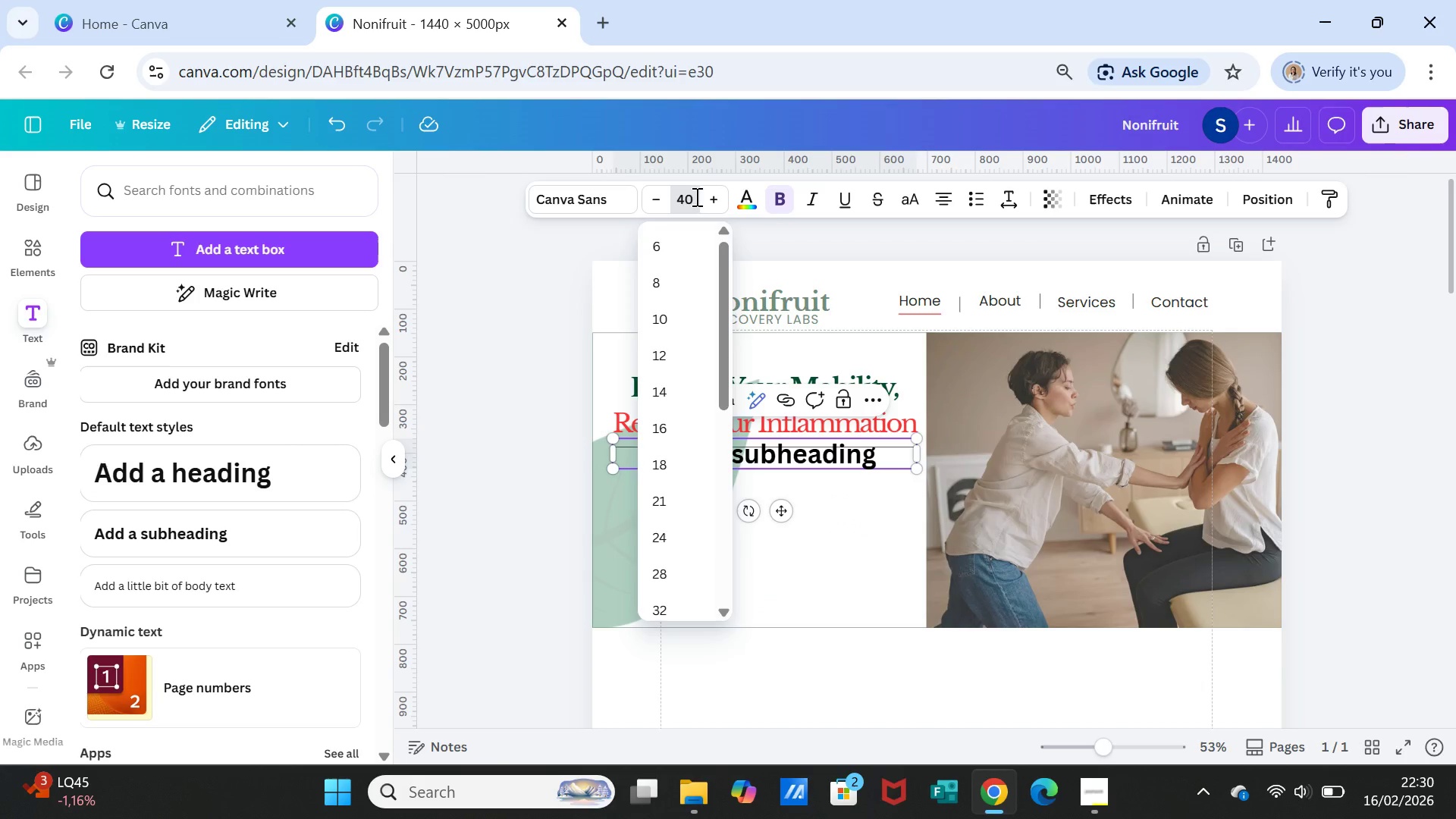 
key(Enter)
 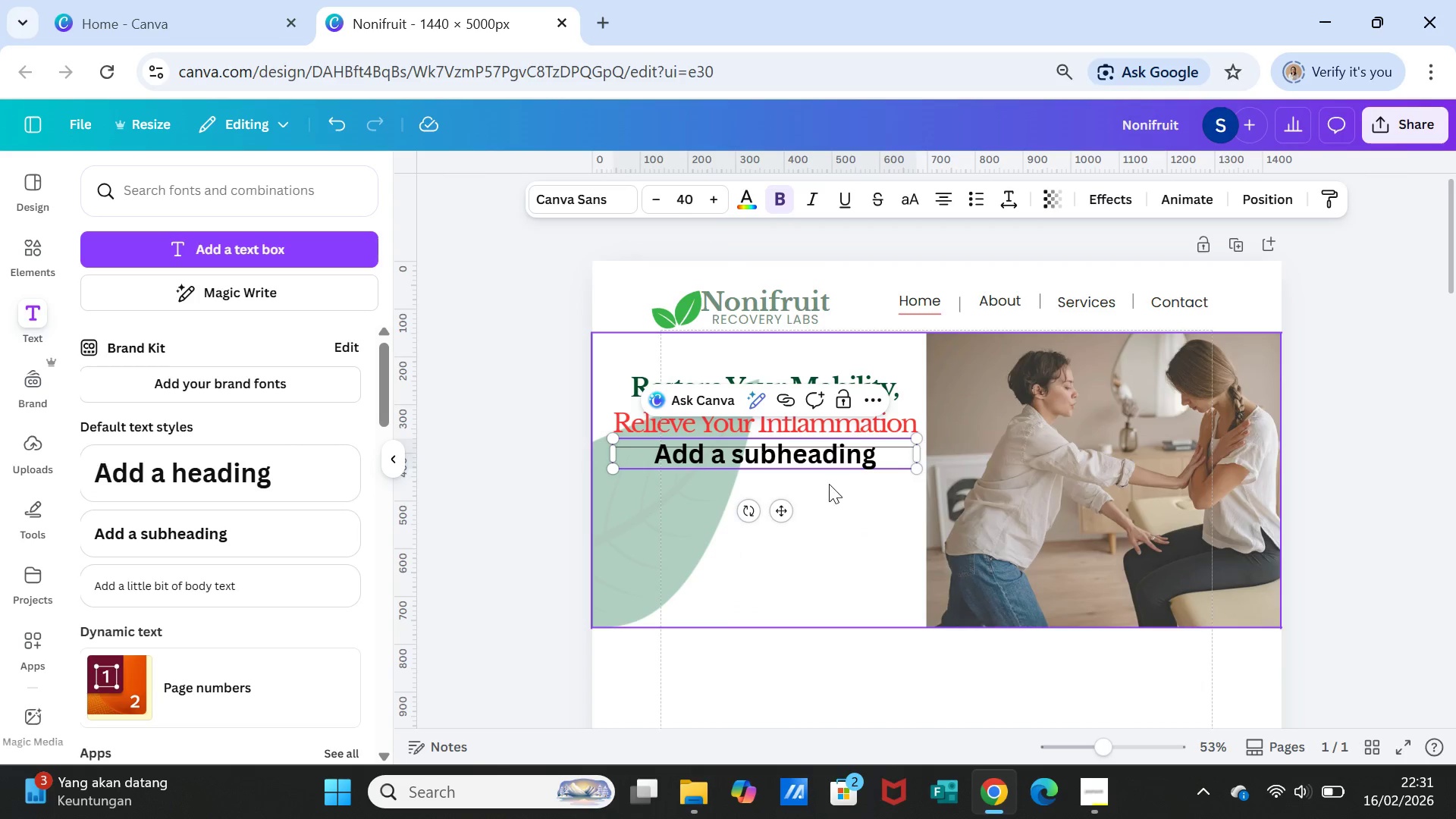 
left_click_drag(start_coordinate=[780, 507], to_coordinate=[780, 515])
 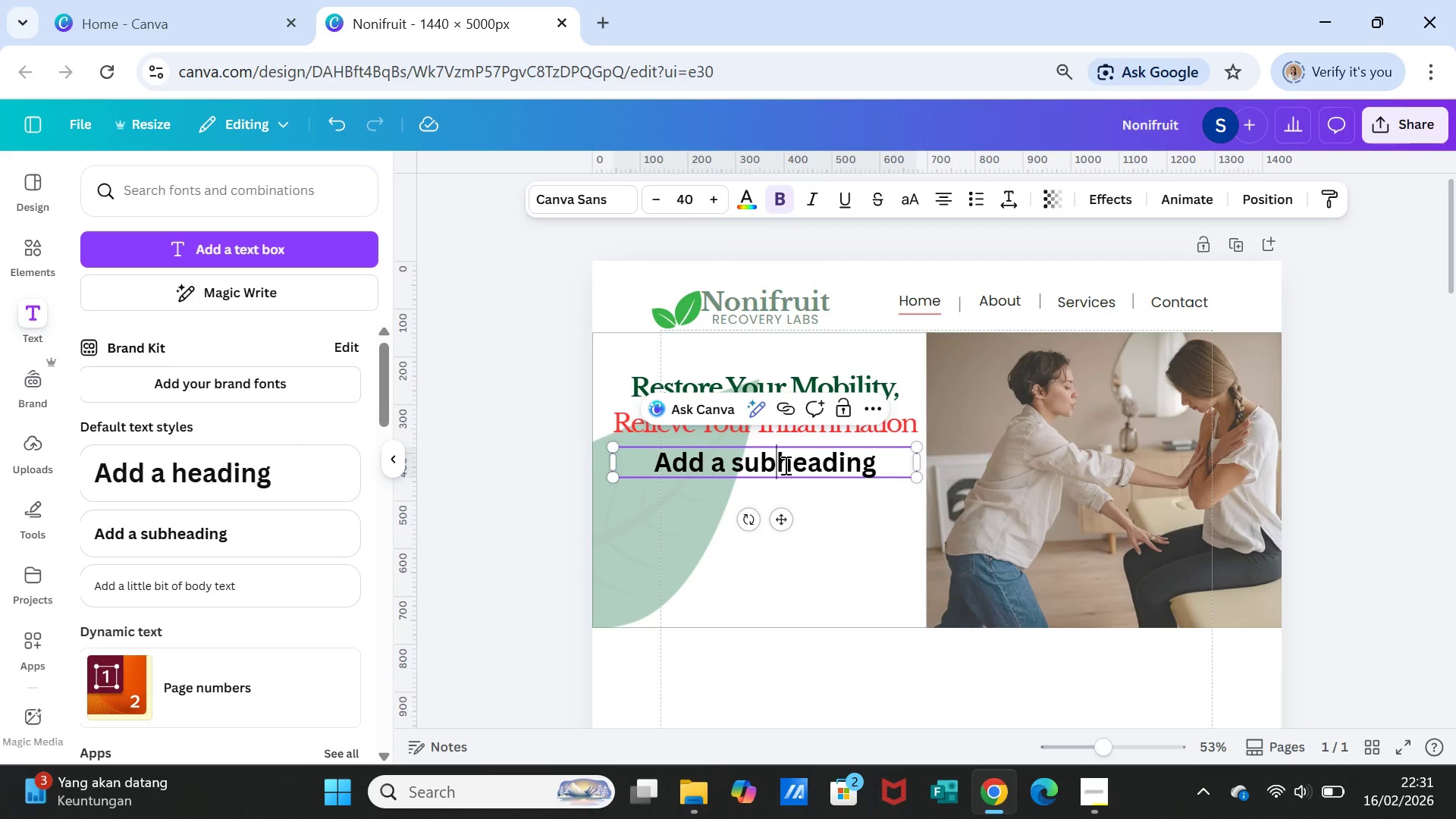 
double_click([784, 465])
 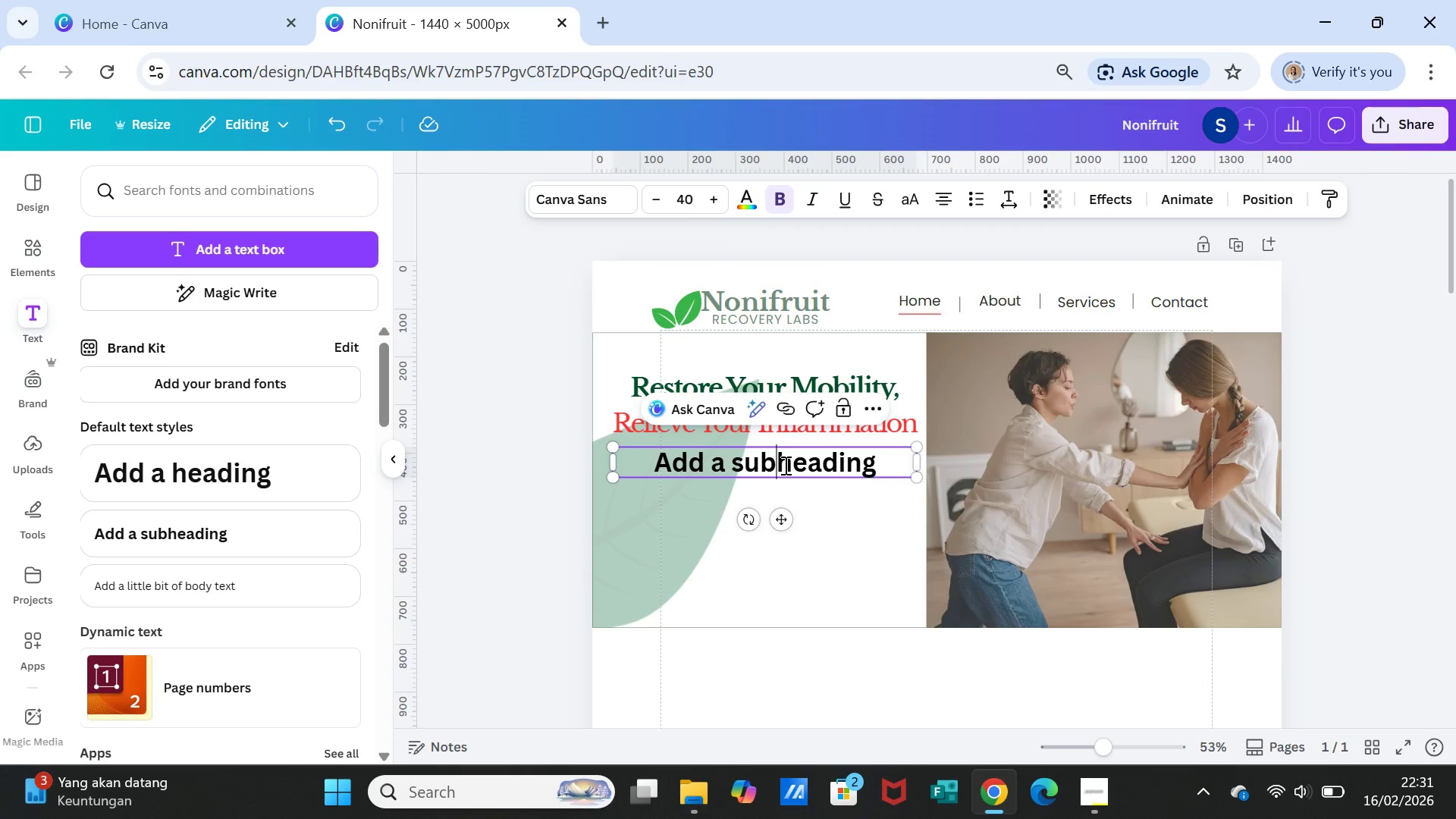 
double_click([784, 465])
 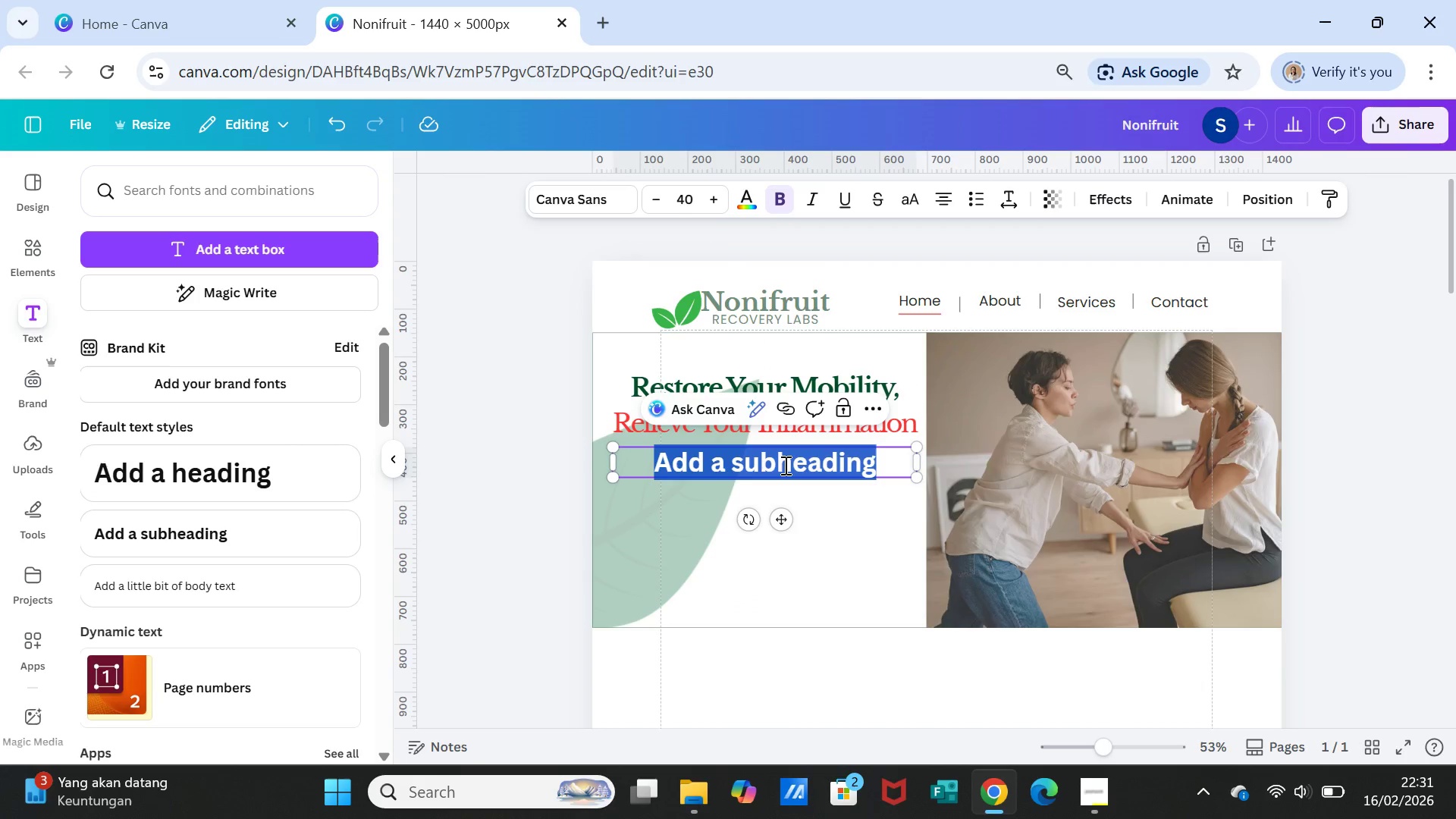 
triple_click([784, 465])
 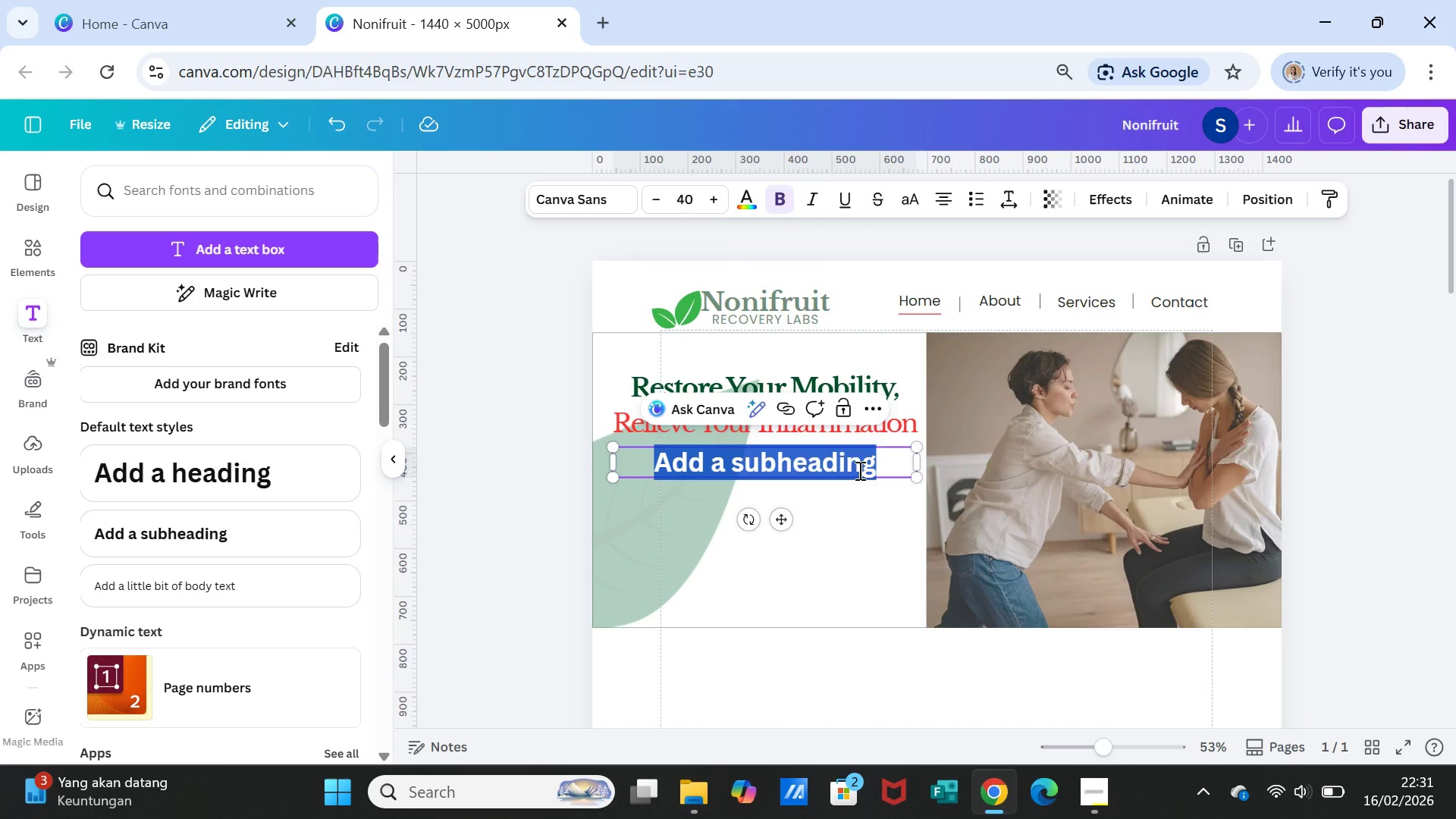 
type(Harnessing Noni)
 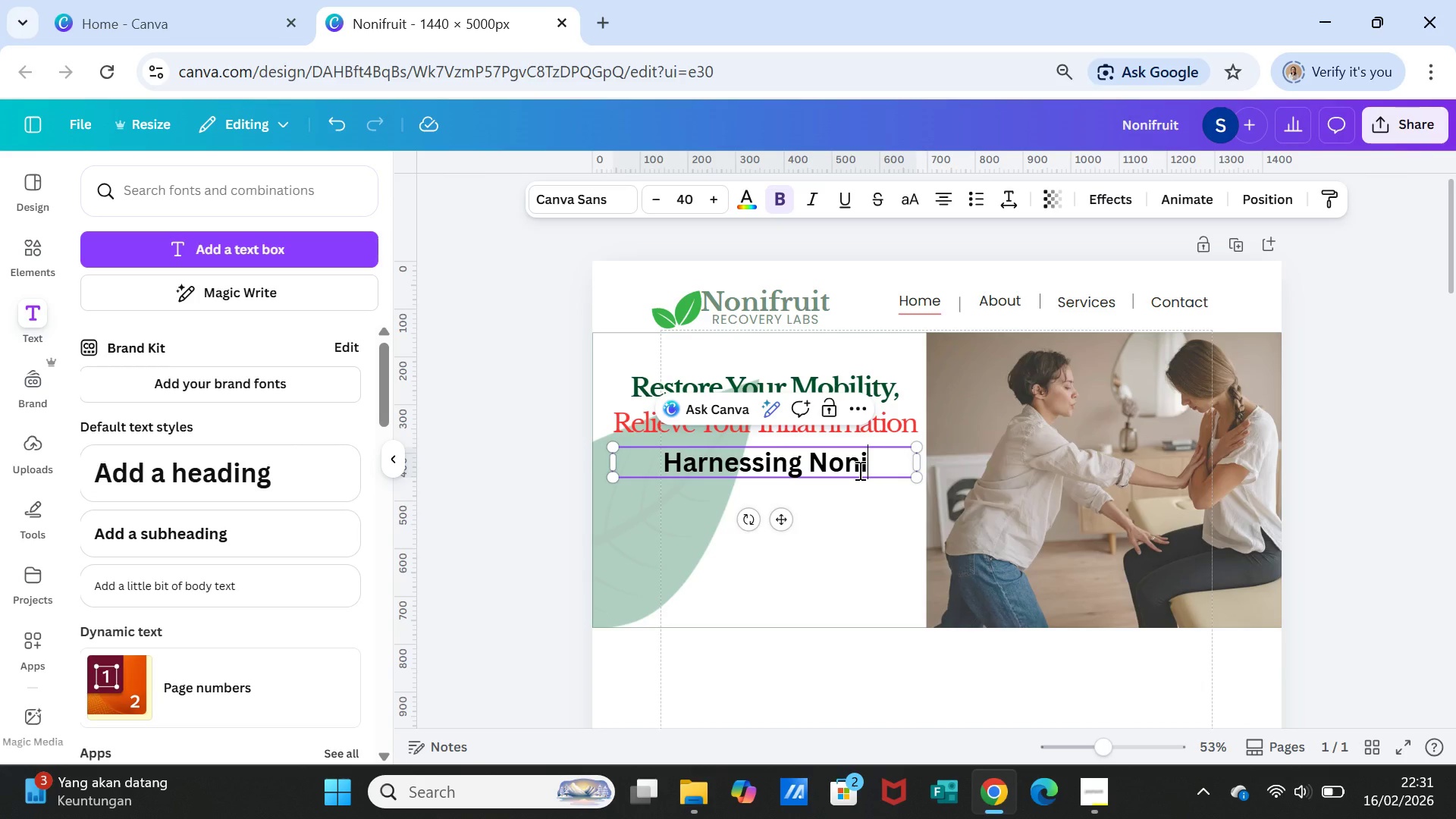 
type(fuir)
key(Backspace)
key(Backspace)
key(Backspace)
type(ruit Enzymes )
 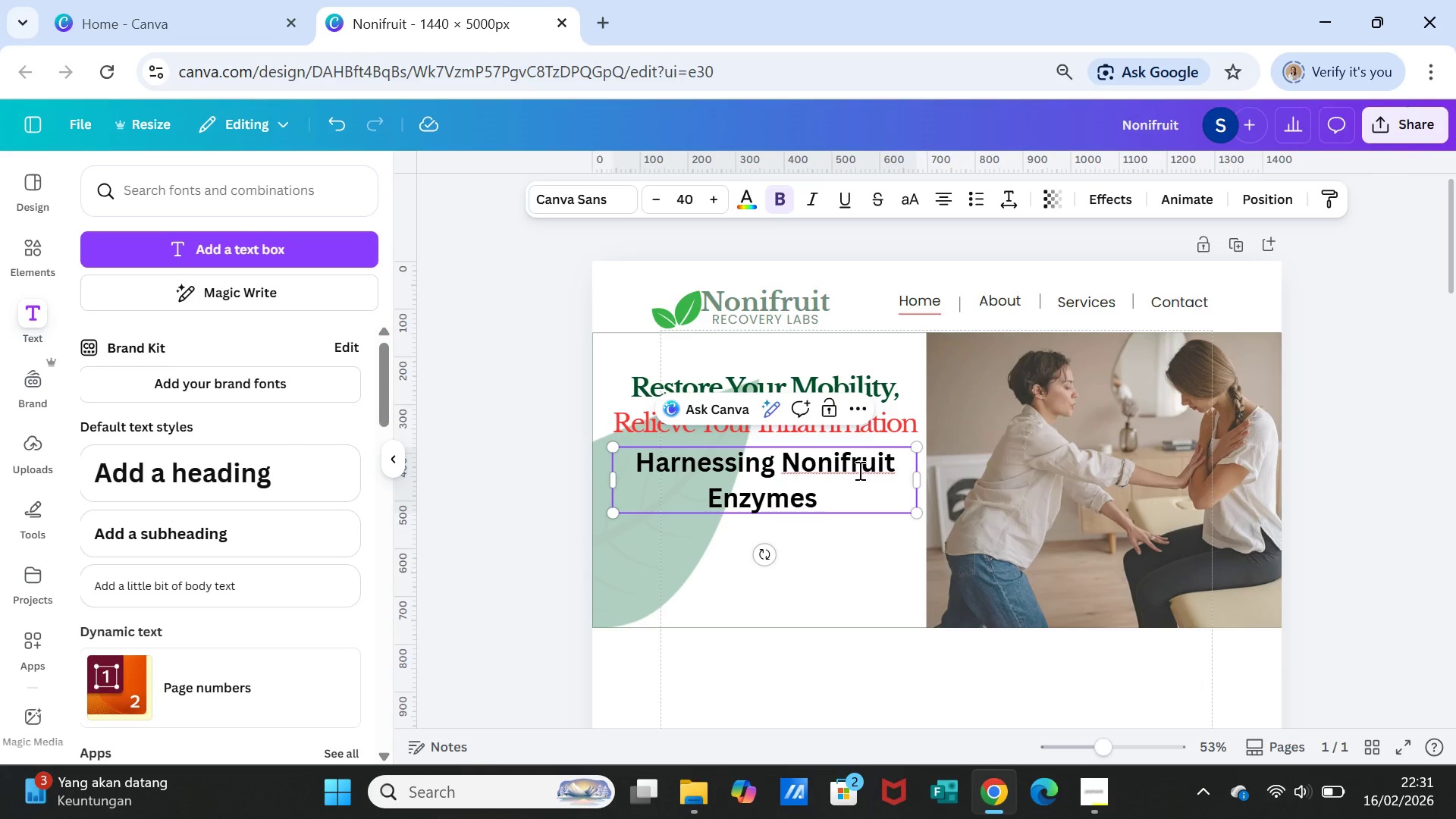 
wait(5.17)
 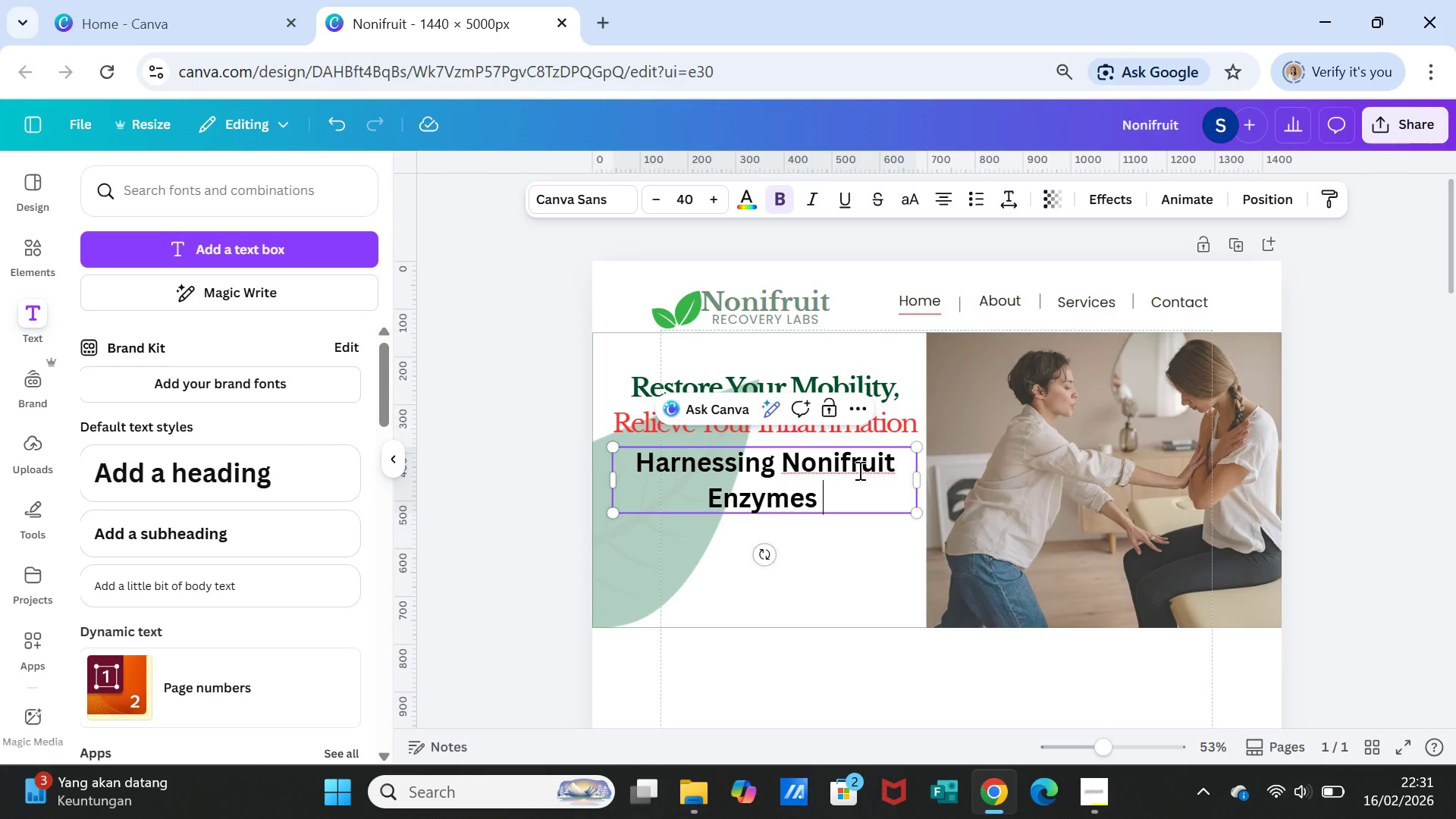 
type(for Powerfull)
key(Backspace)
type( Healing and Recovery)
 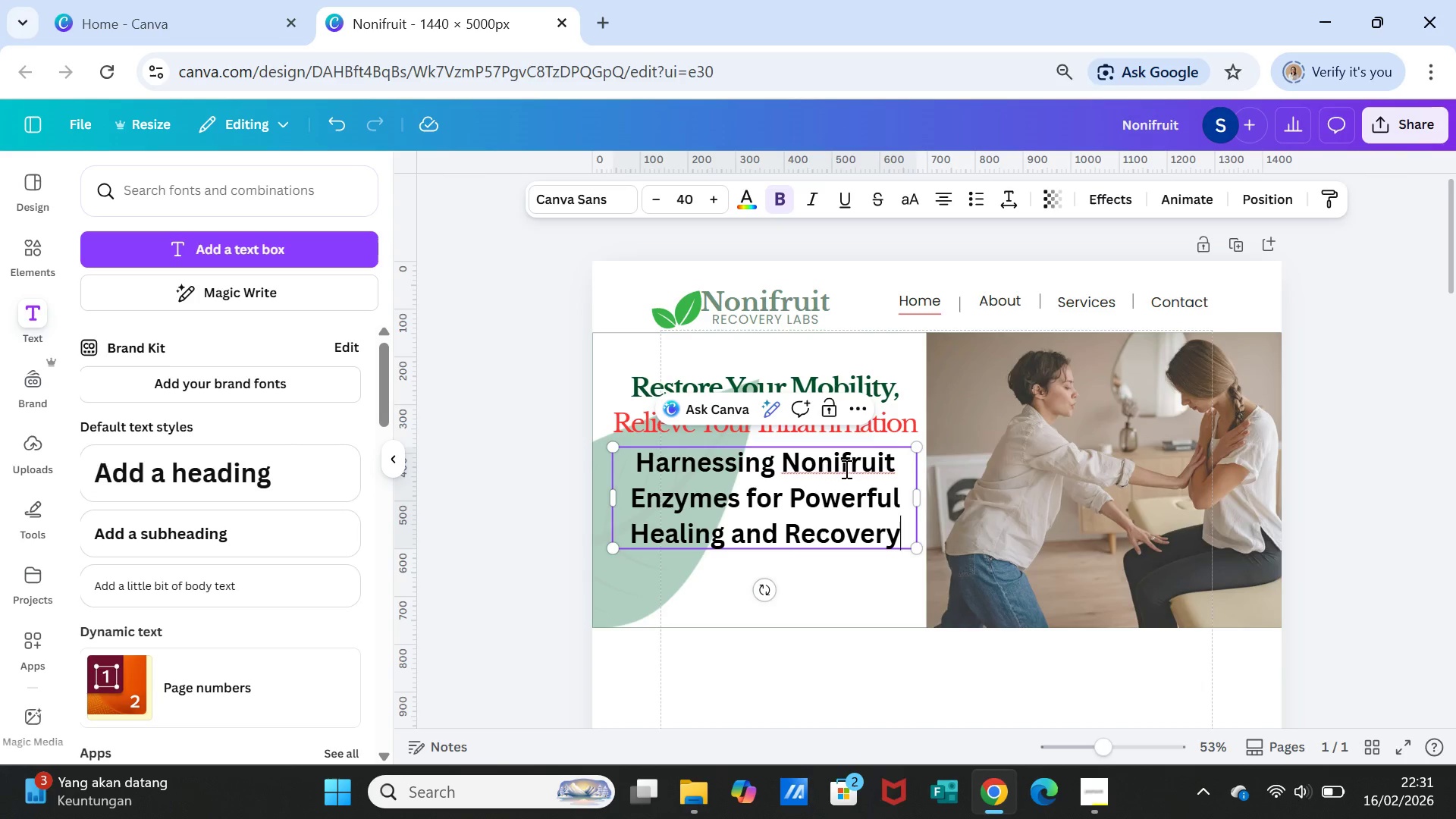 
double_click([845, 469])
 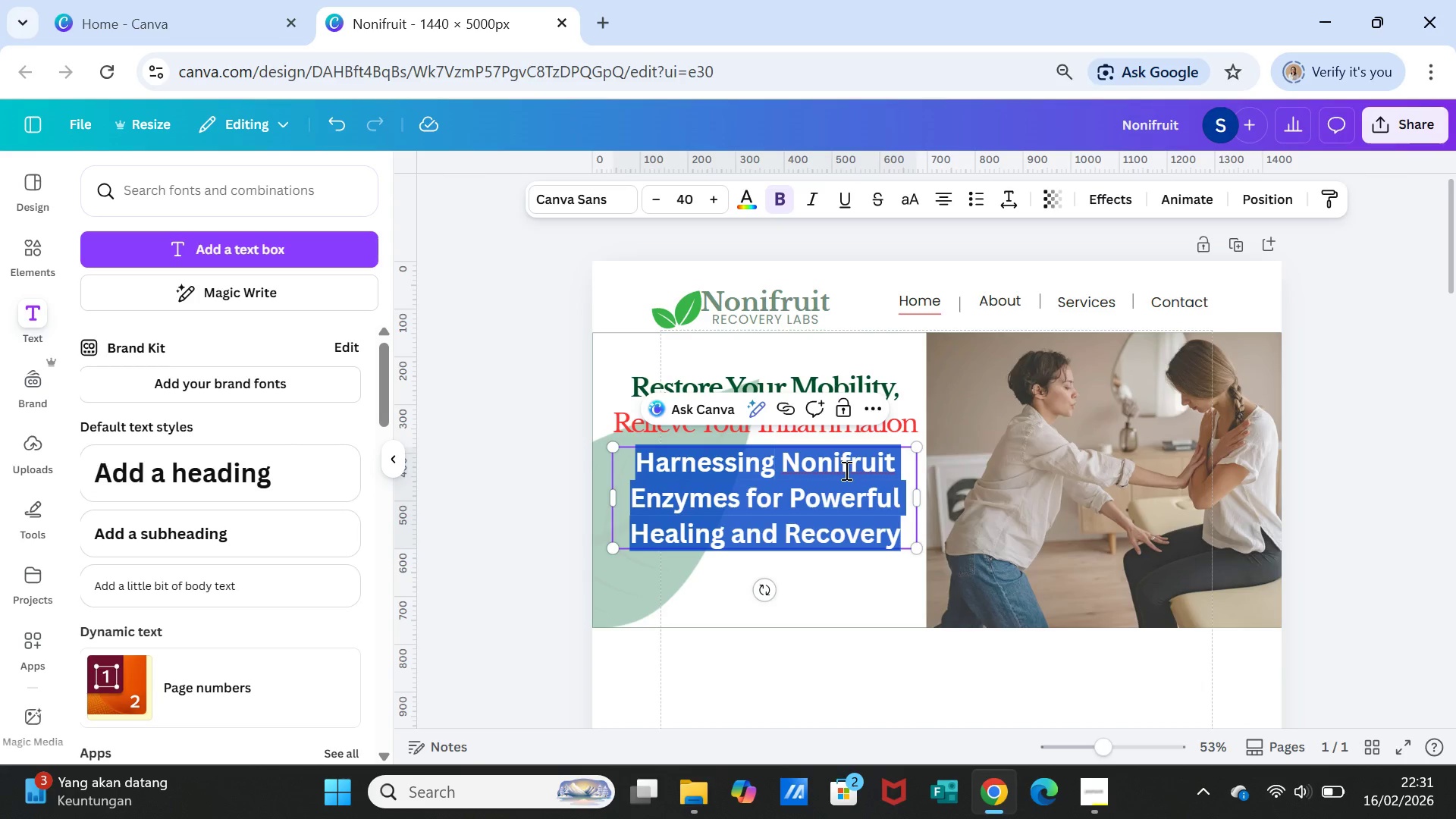 
triple_click([845, 470])
 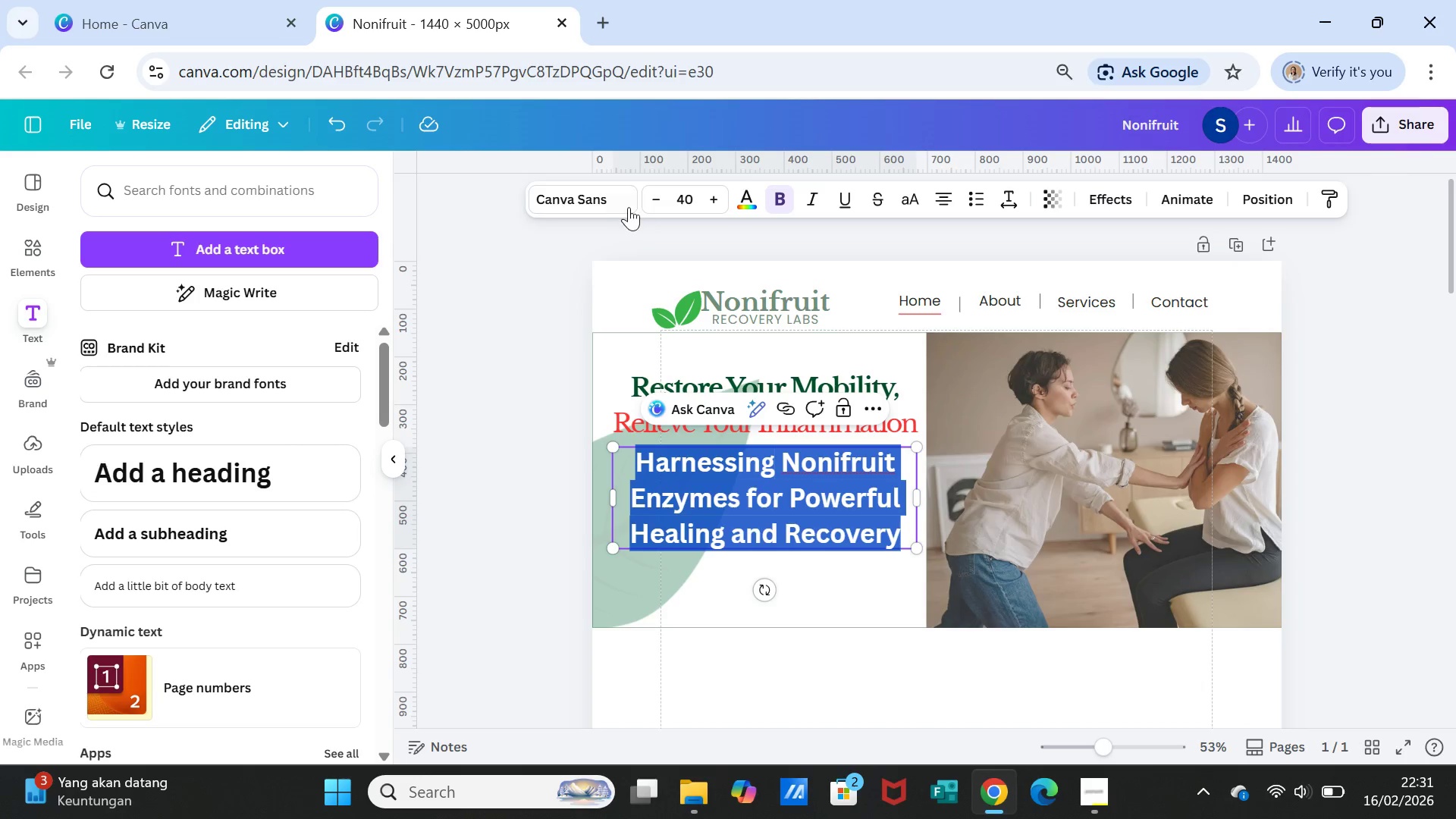 
left_click([620, 198])
 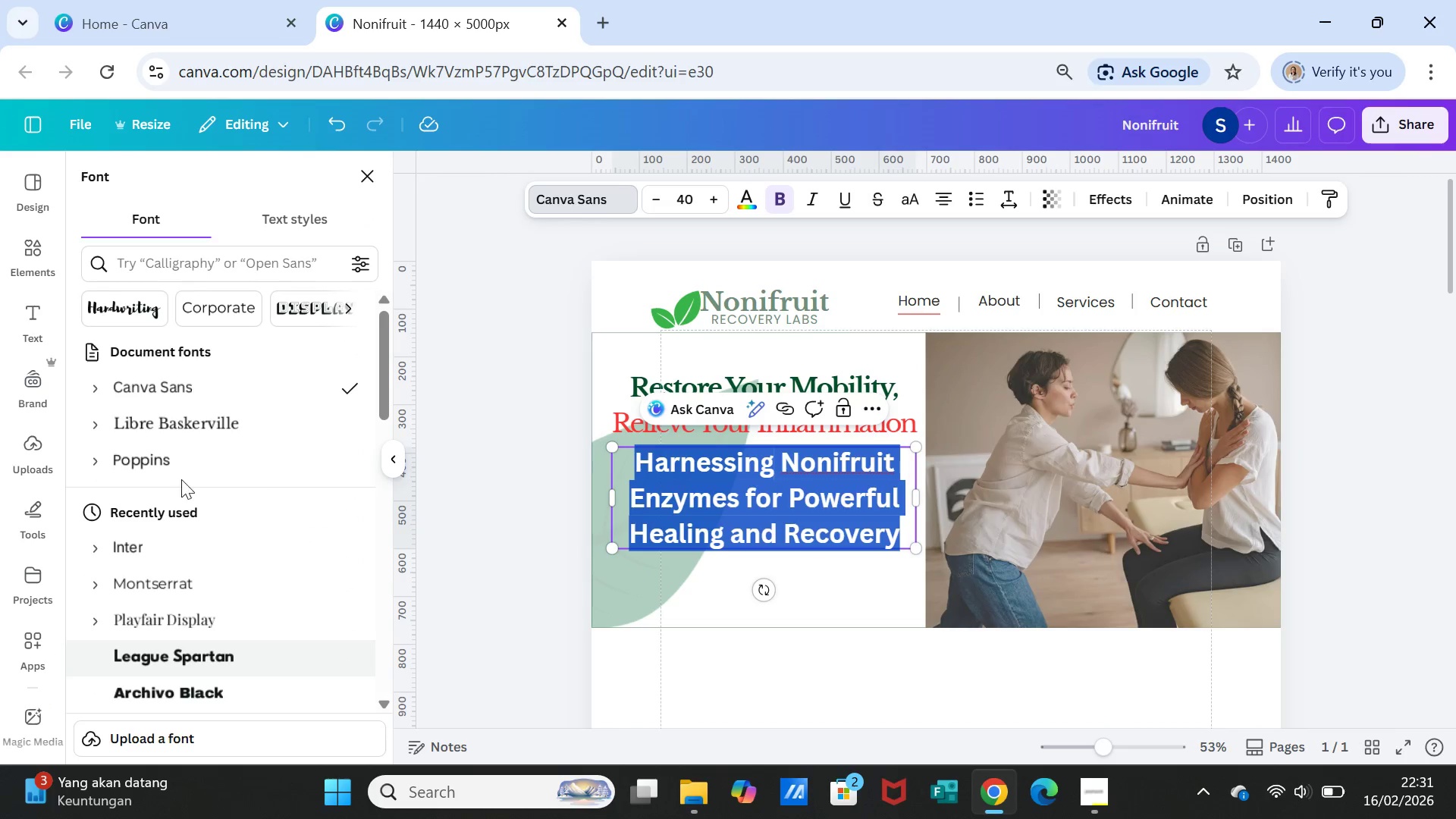 
left_click([174, 460])
 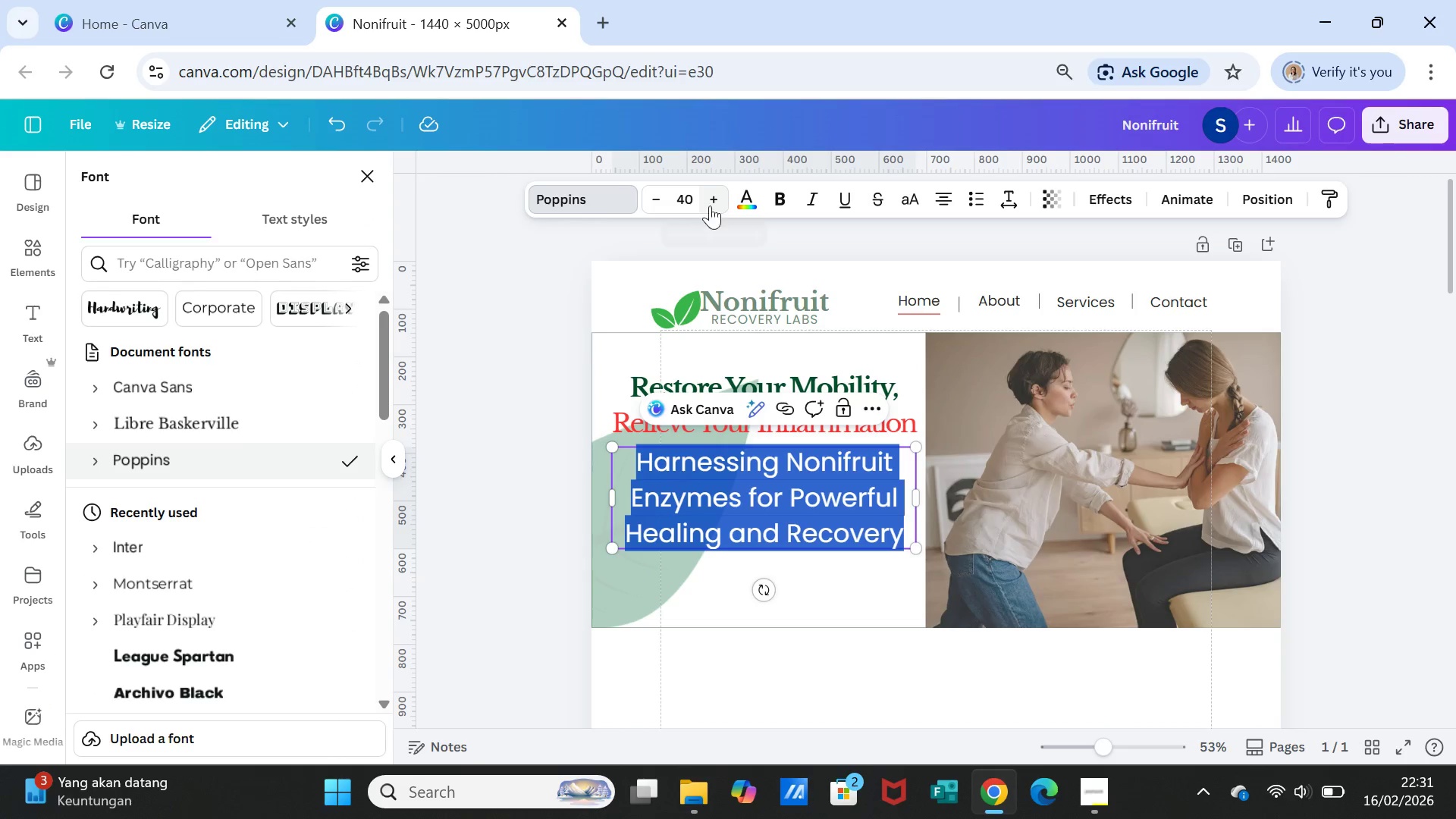 
left_click([686, 199])
 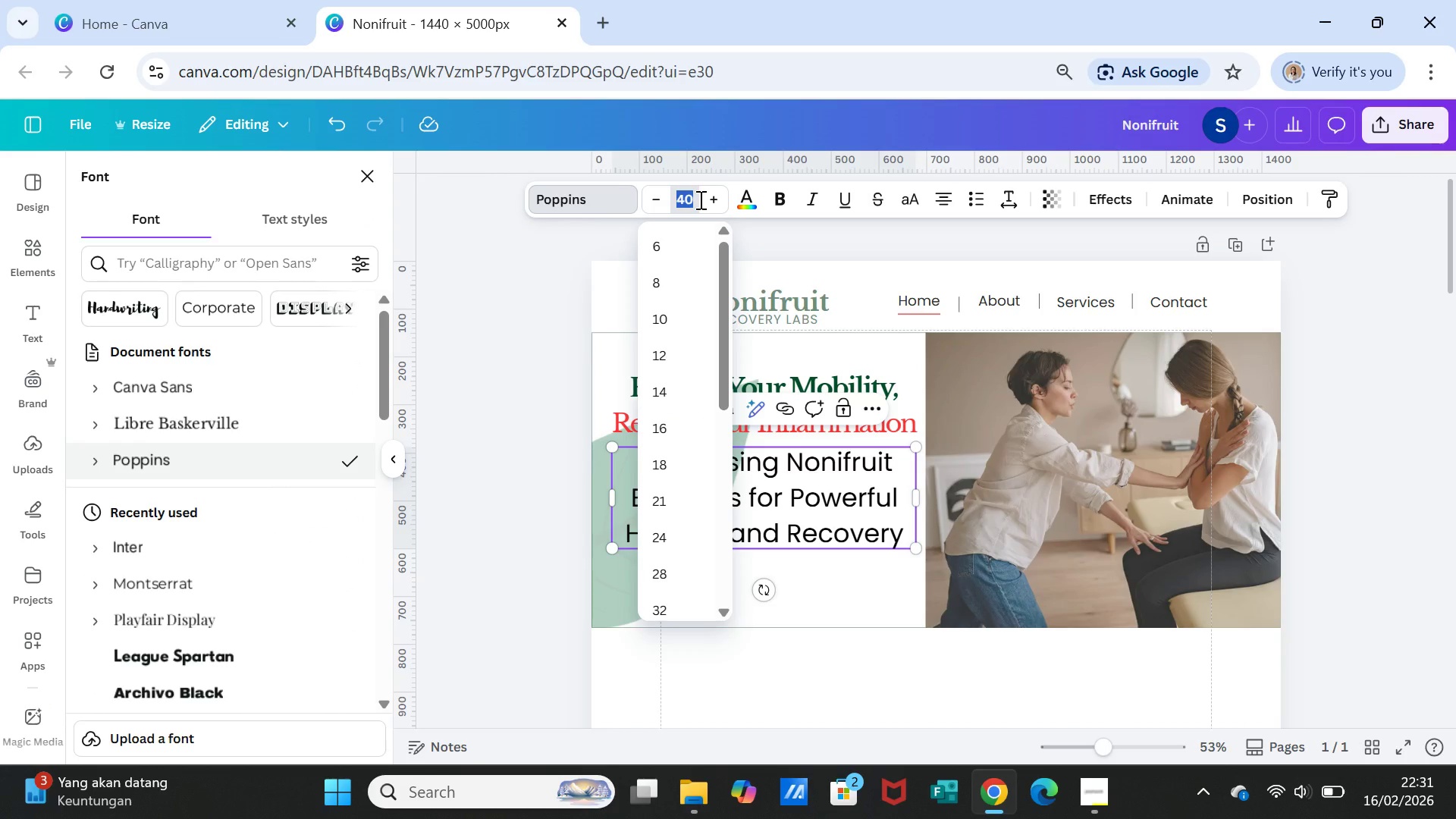 
type(27)
 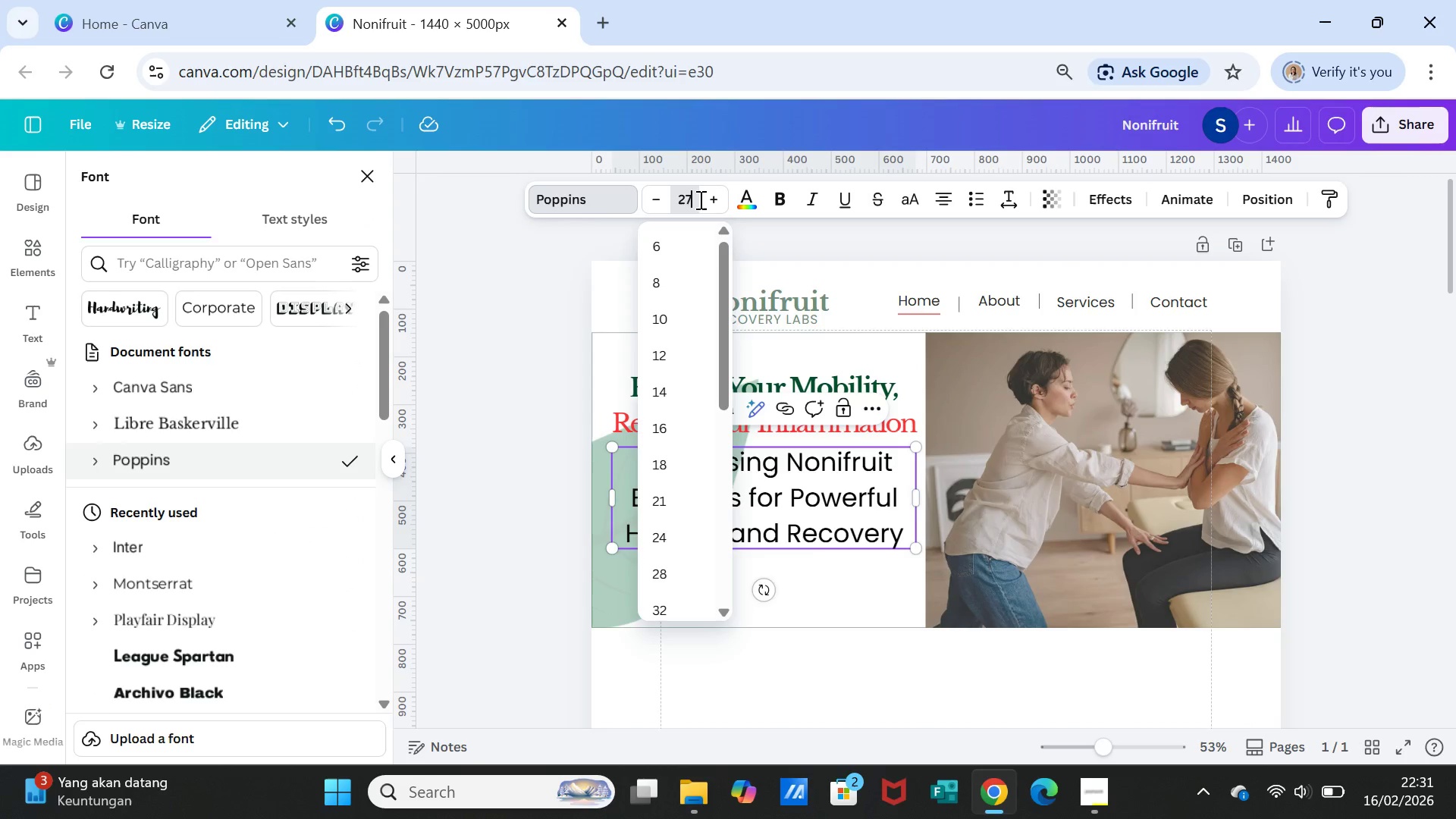 
key(Enter)
 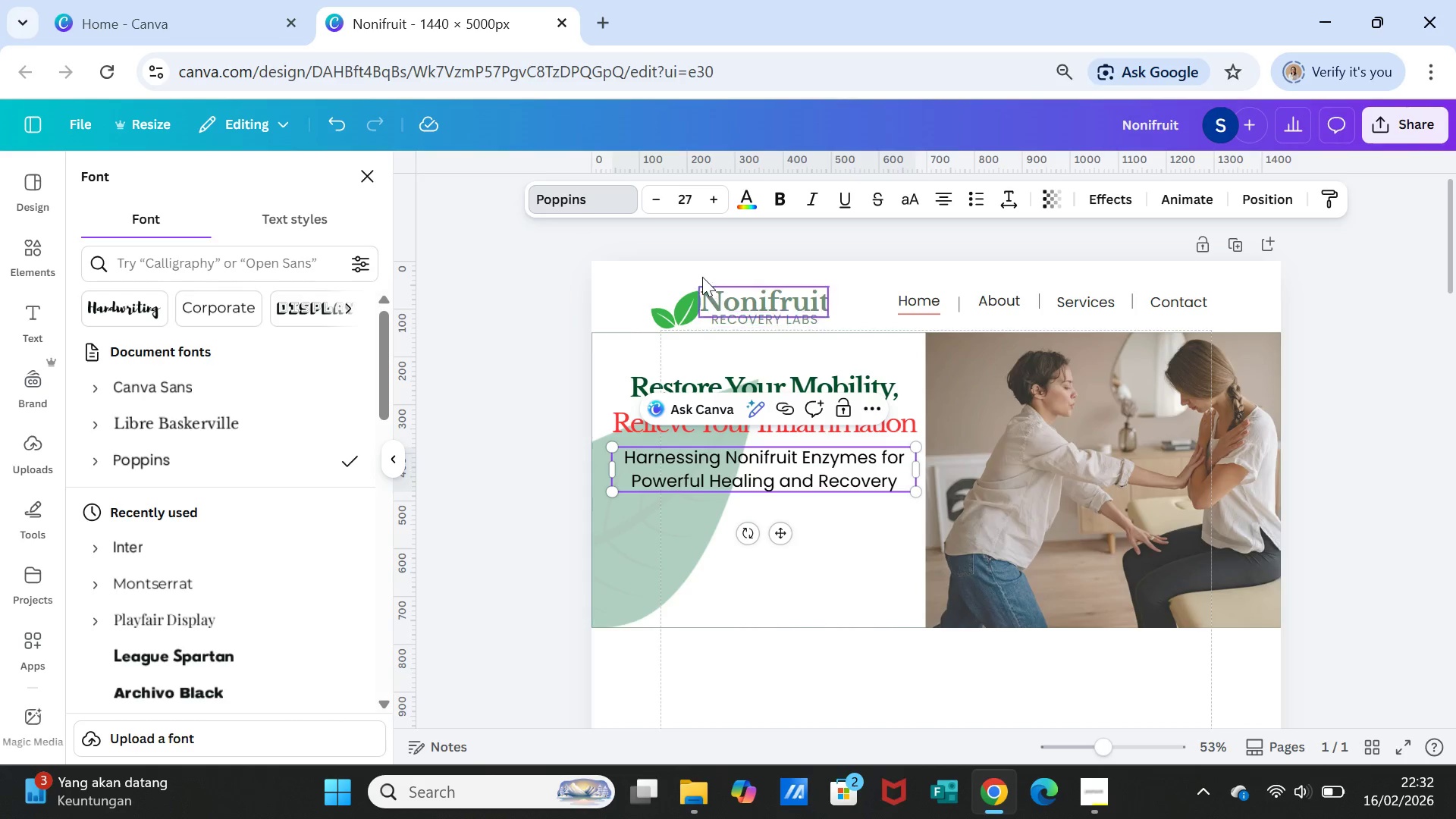 
left_click([688, 200])
 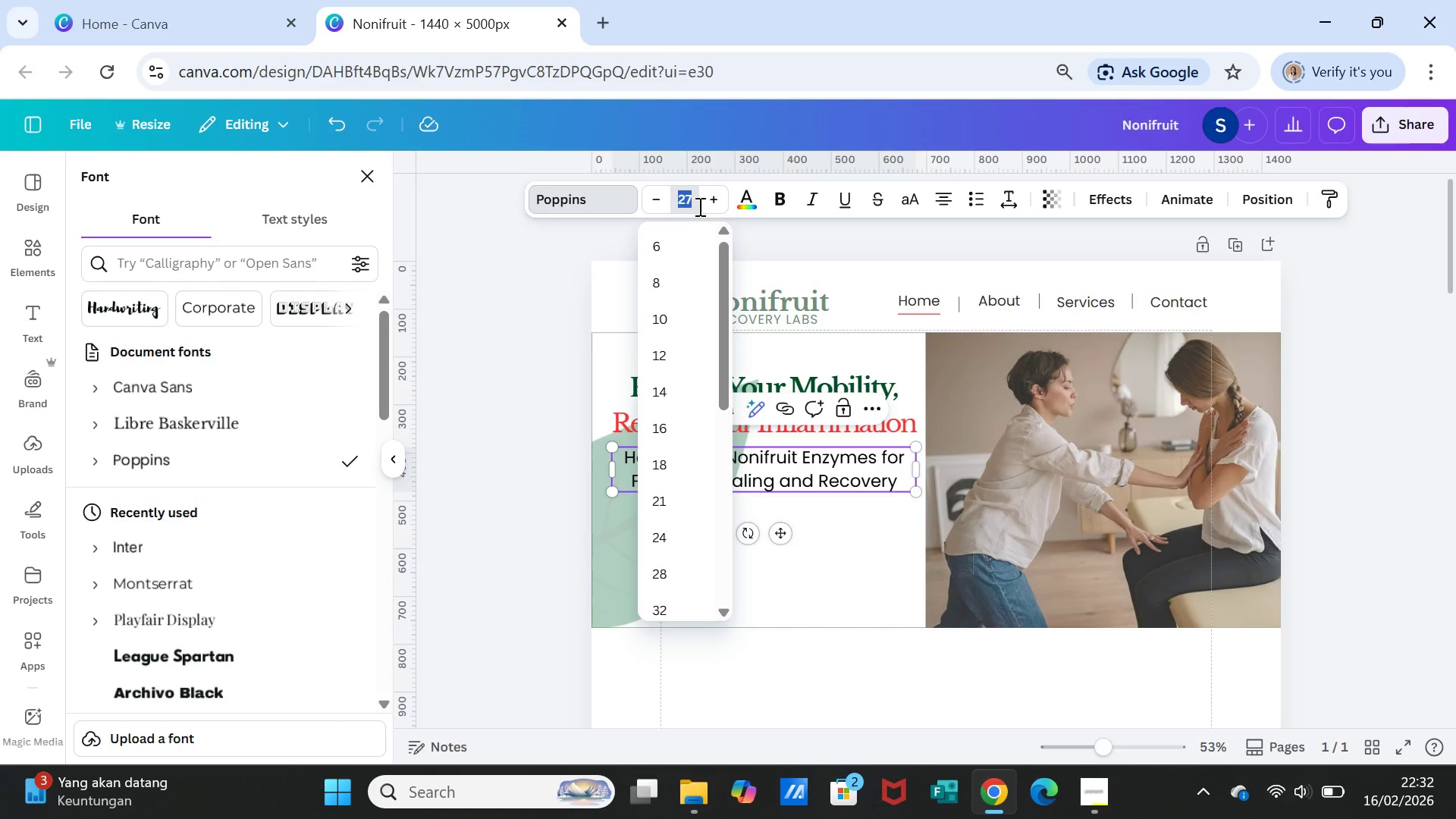 
type(25)
 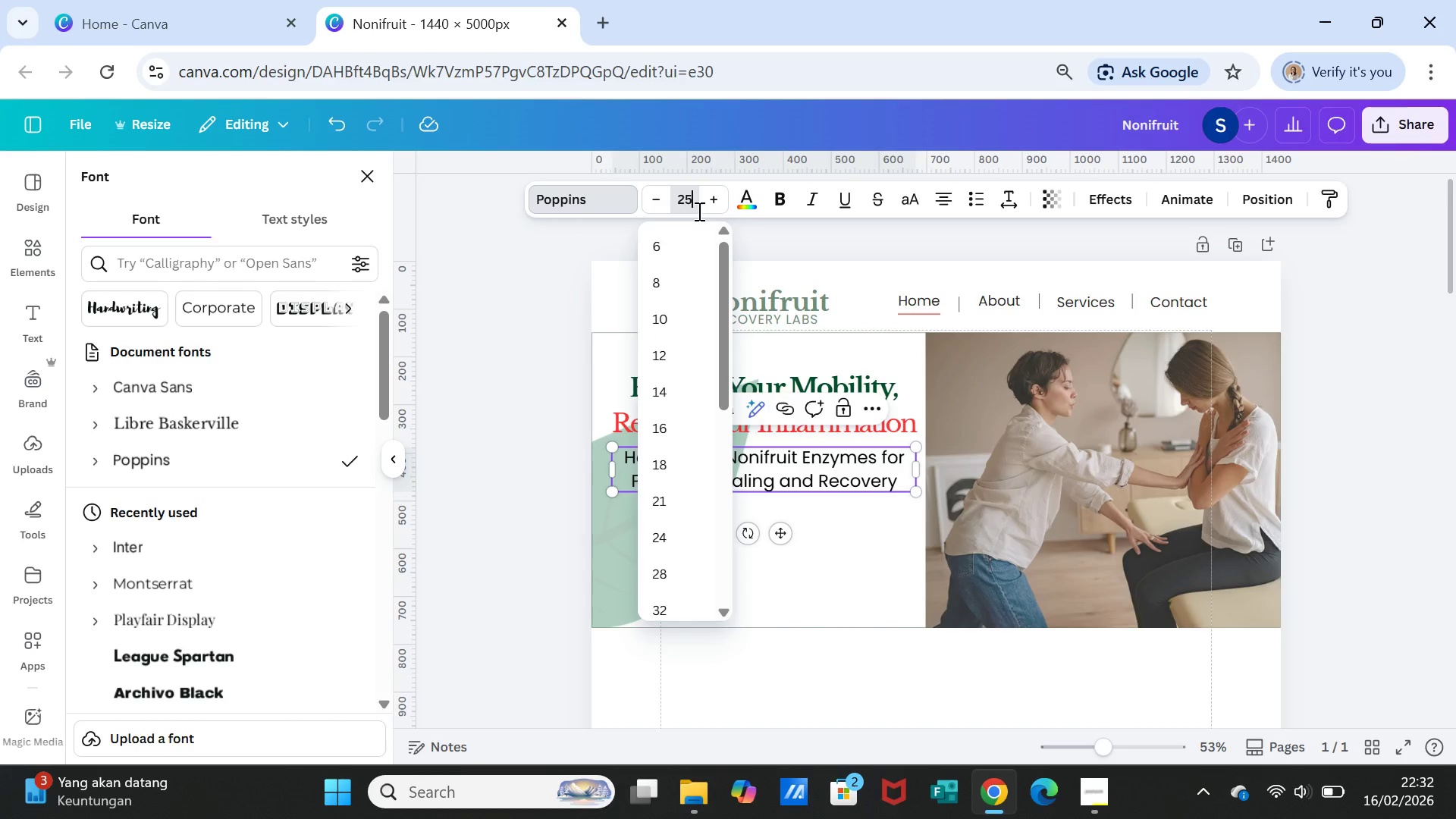 
key(Enter)
 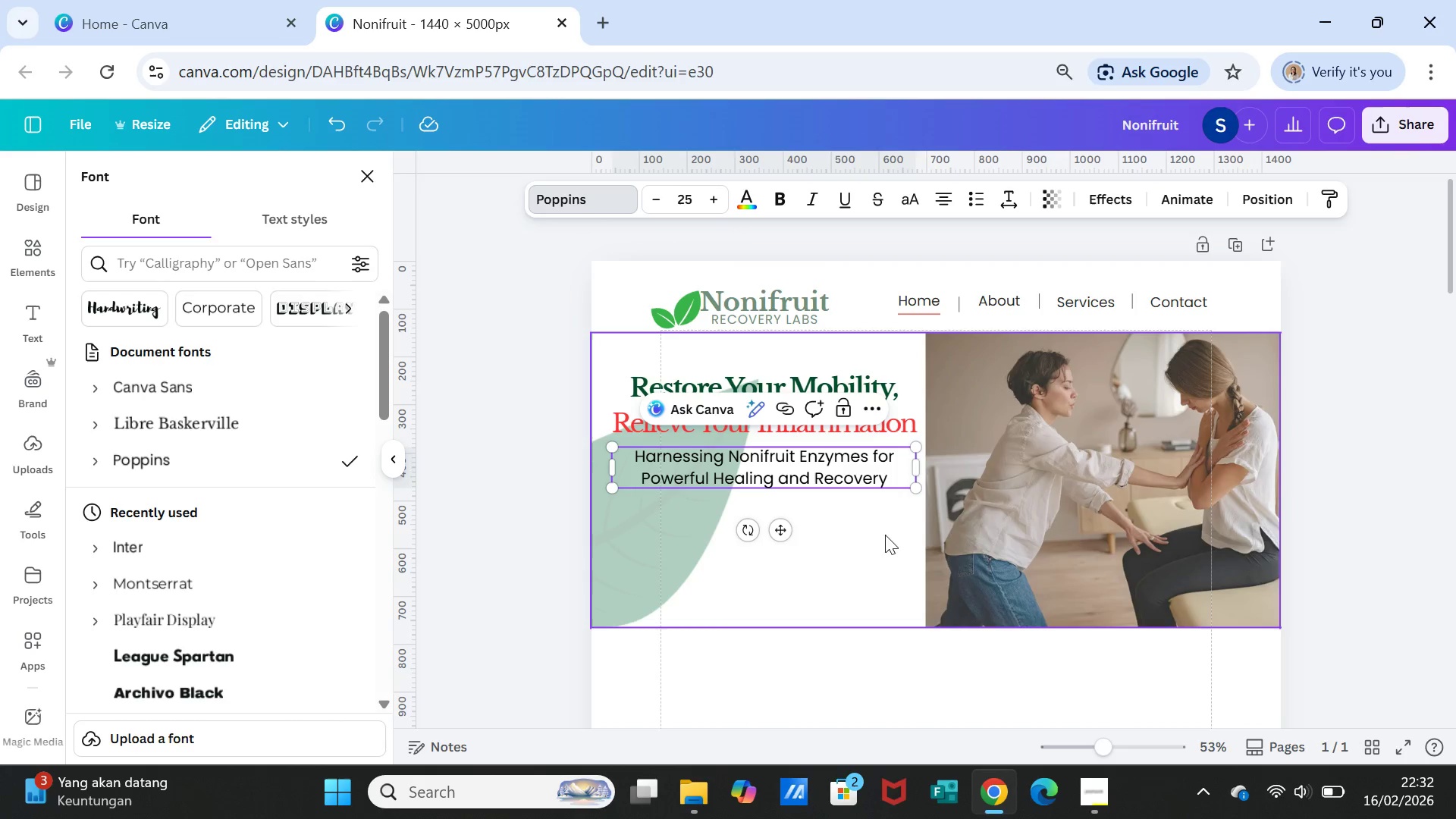 
left_click([890, 543])
 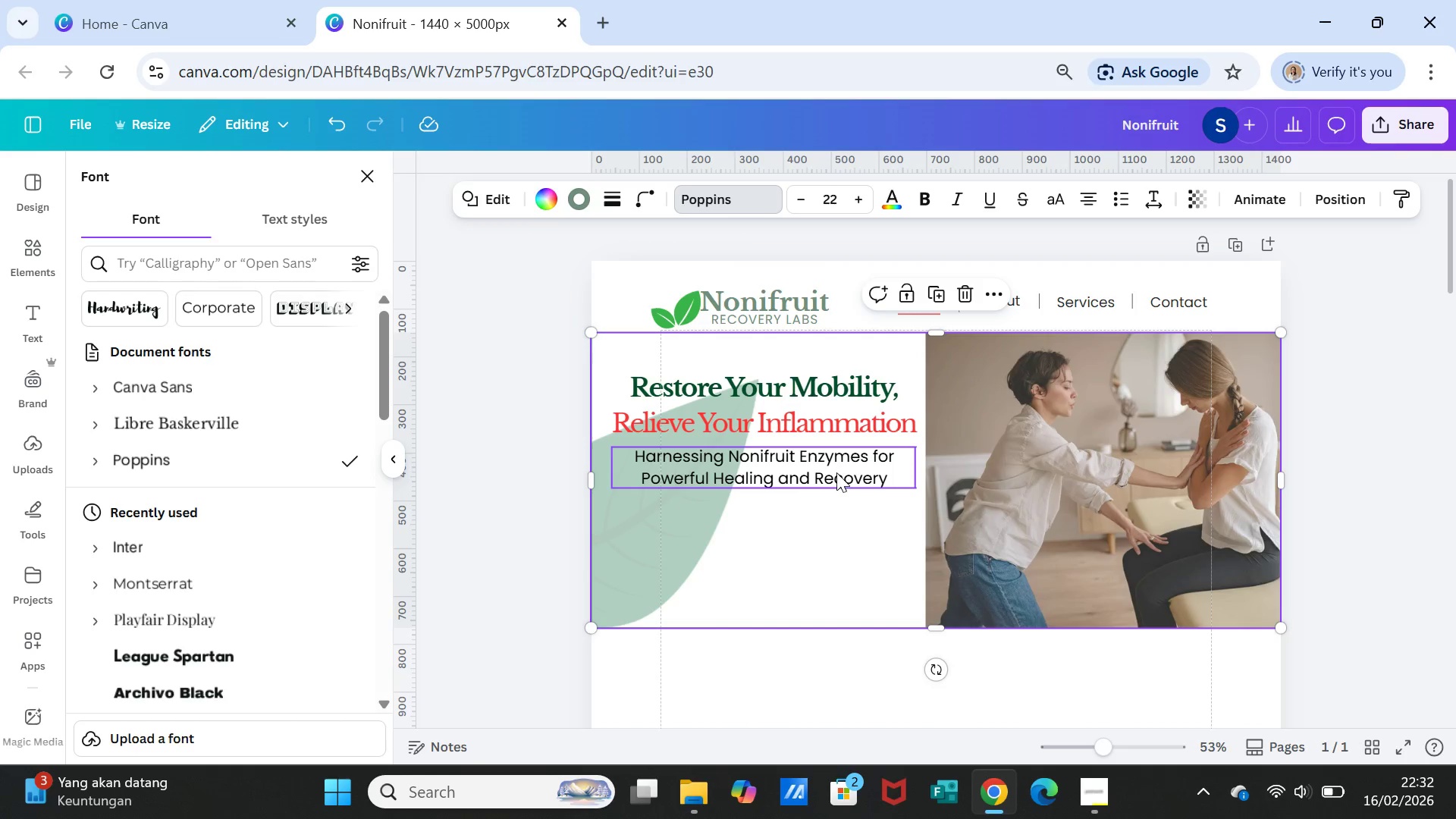 
left_click_drag(start_coordinate=[836, 472], to_coordinate=[839, 481])
 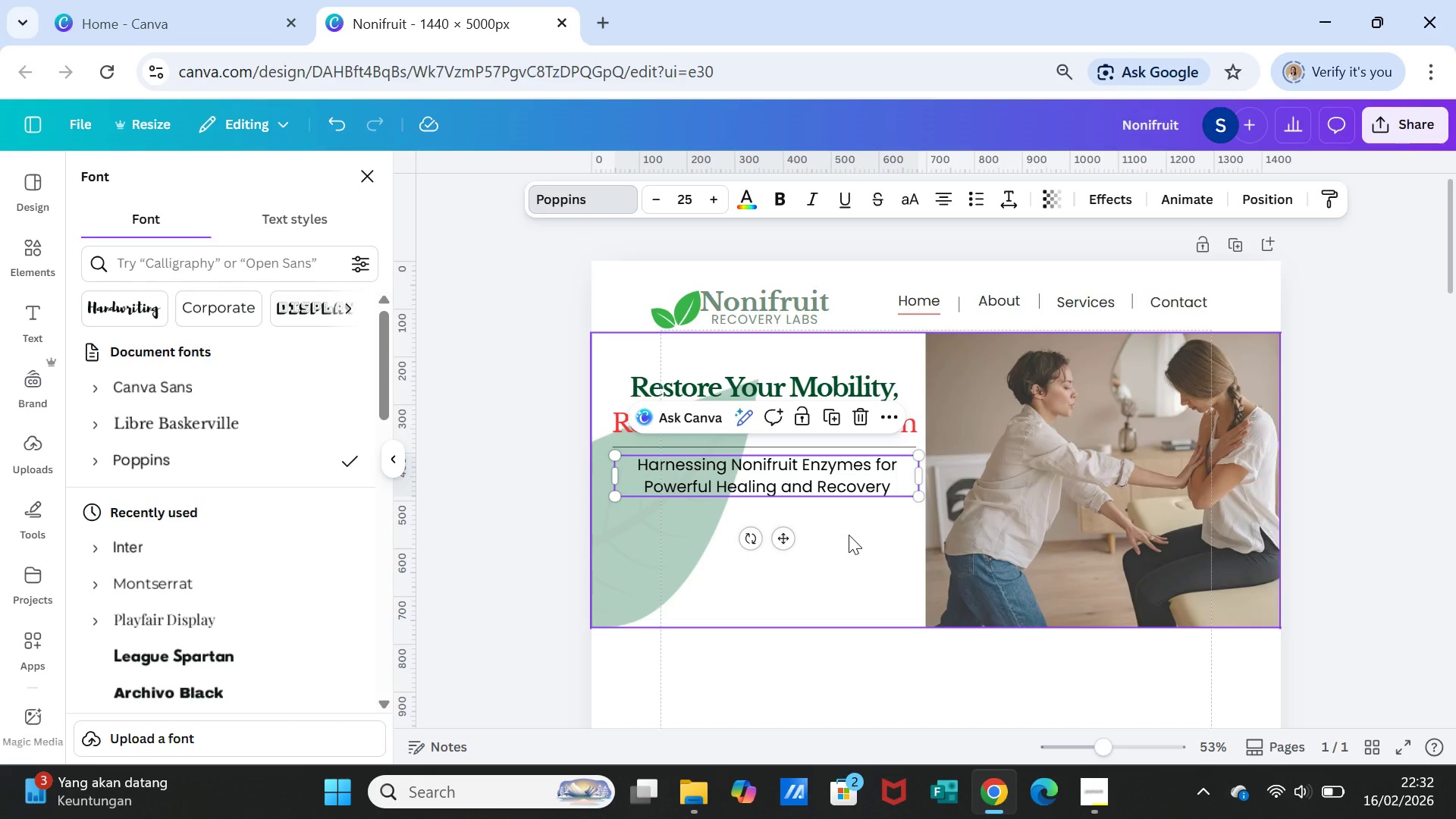 
left_click([850, 535])
 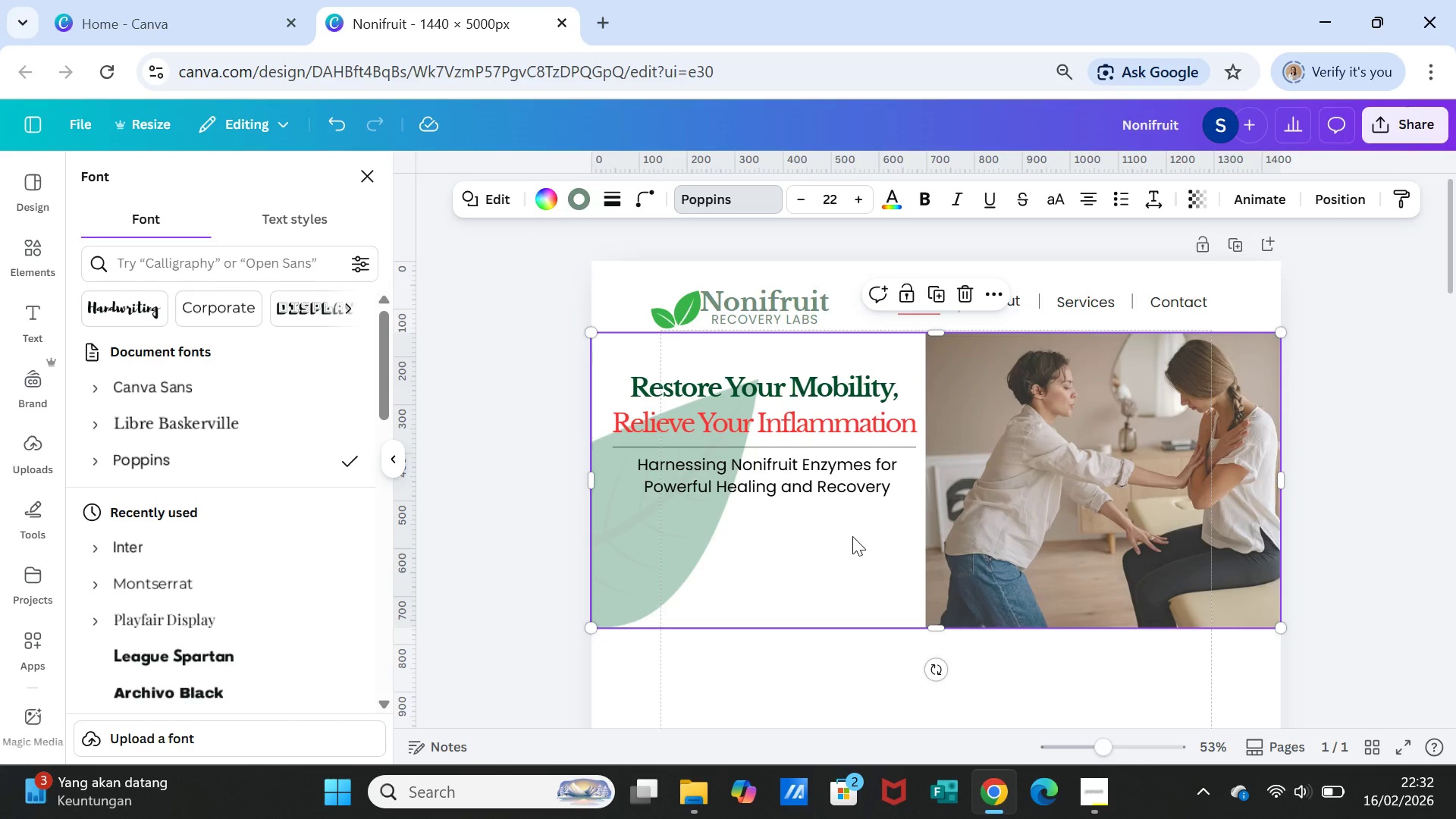 
wait(5.42)
 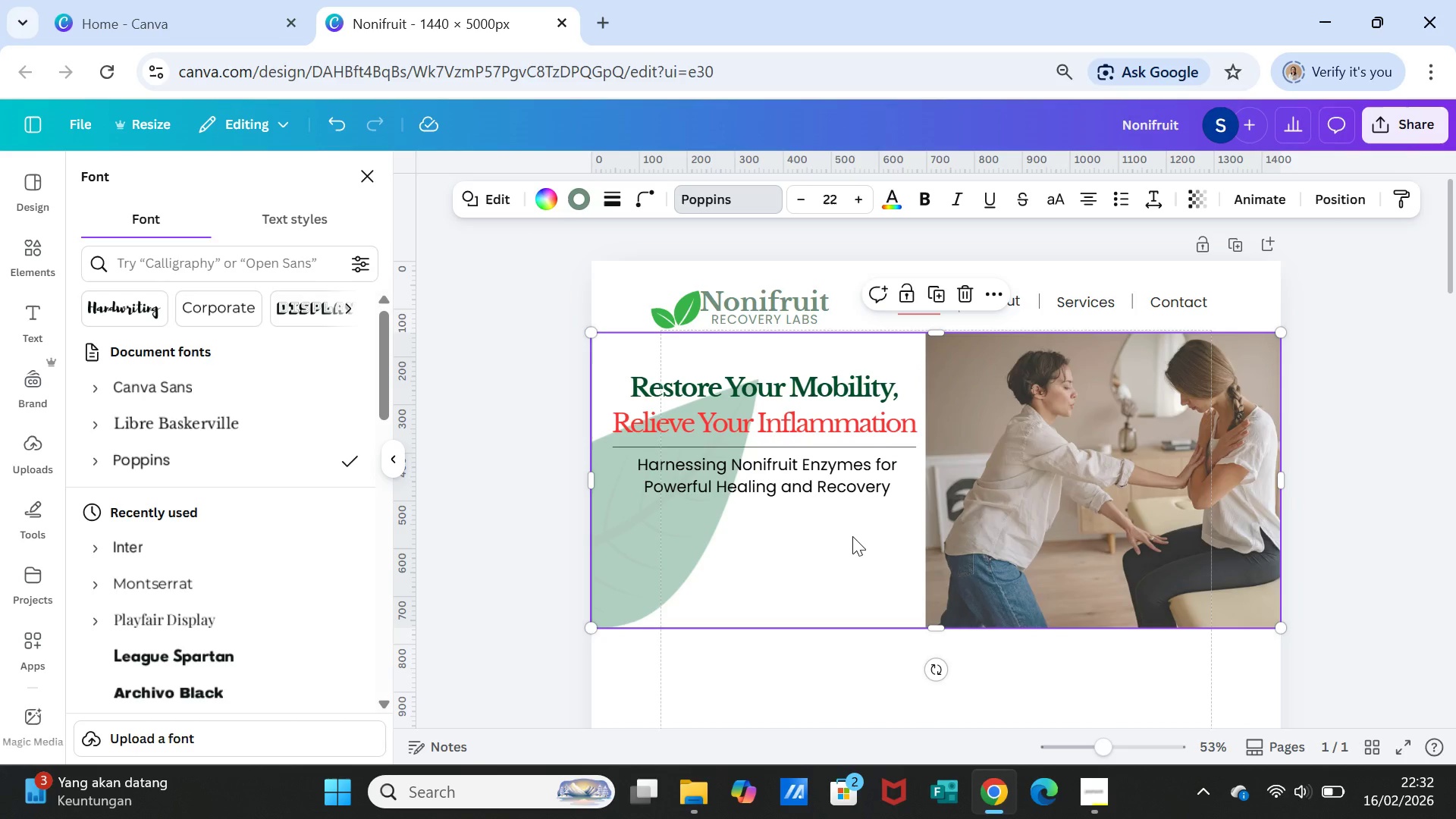 
left_click_drag(start_coordinate=[860, 399], to_coordinate=[861, 392])
 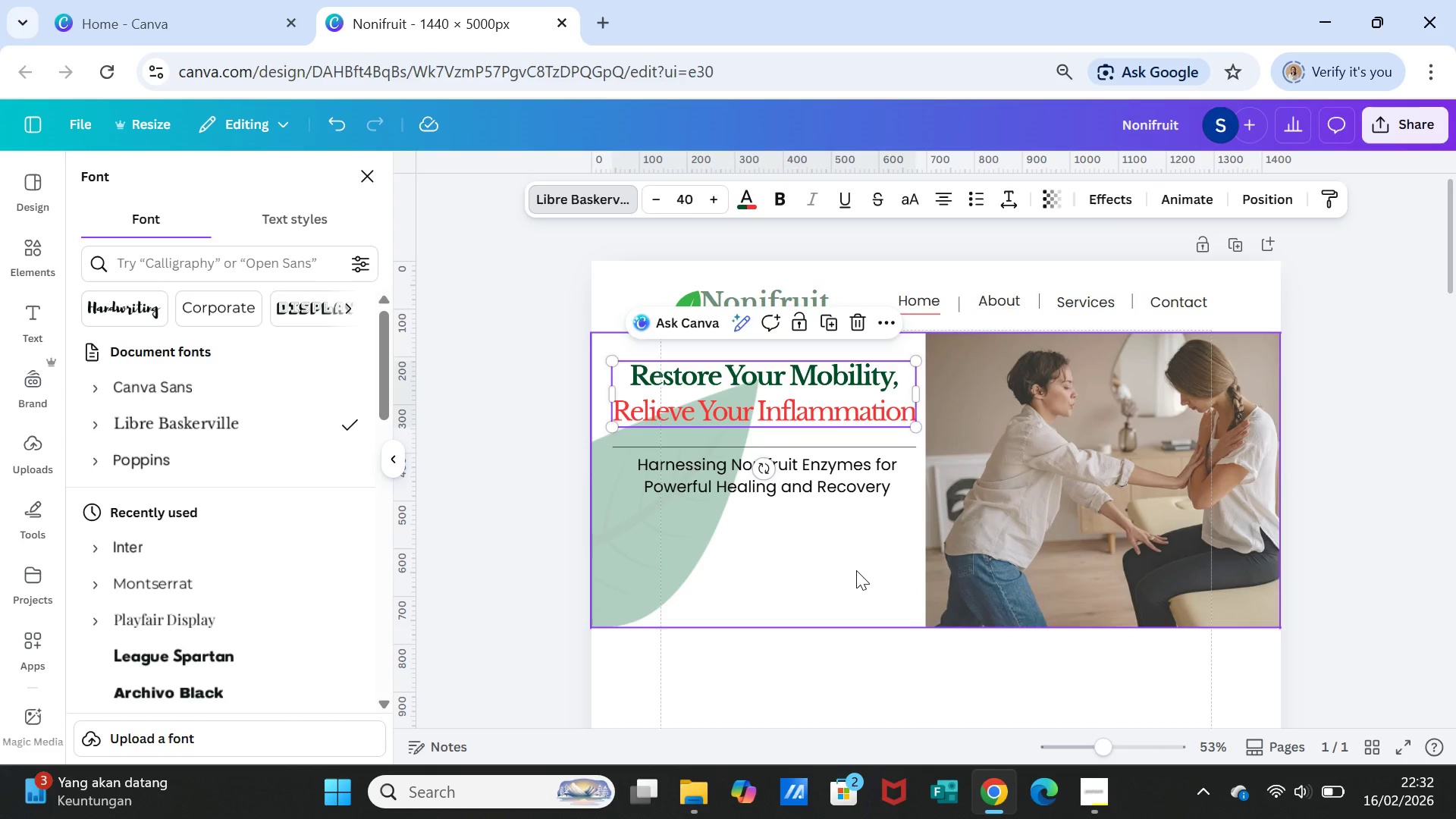 
left_click([856, 570])
 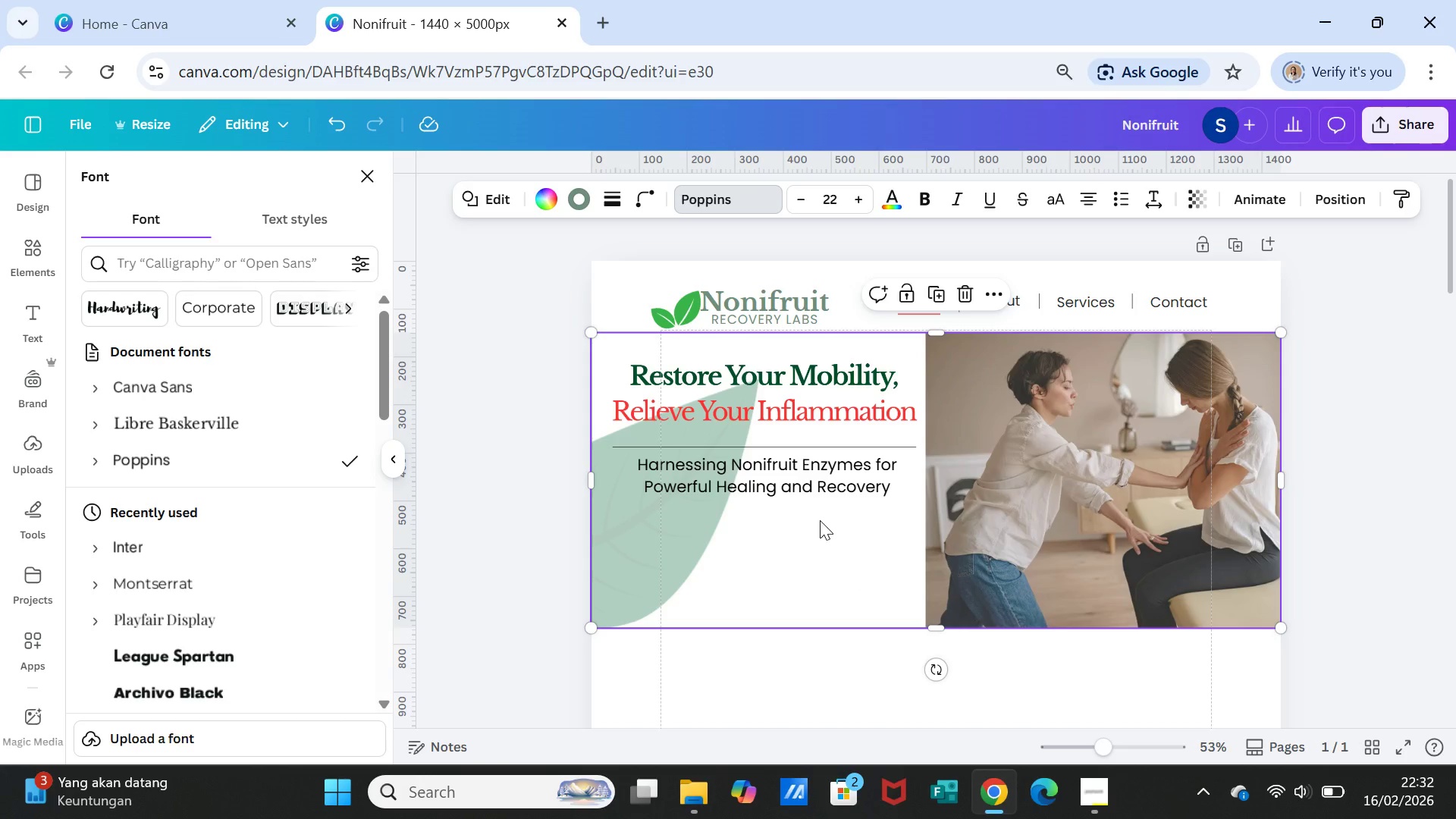 
wait(6.75)
 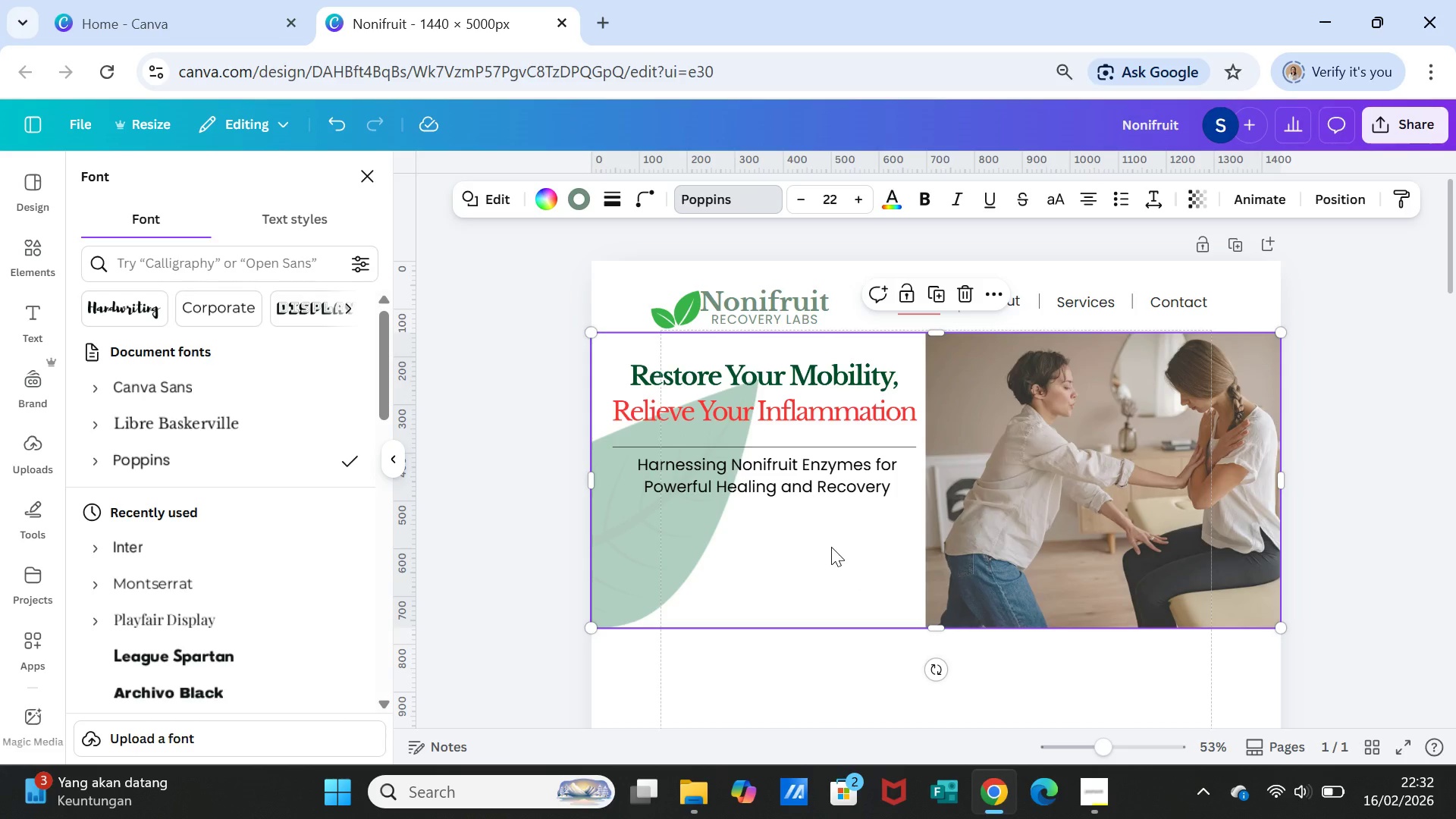 
left_click([991, 560])
 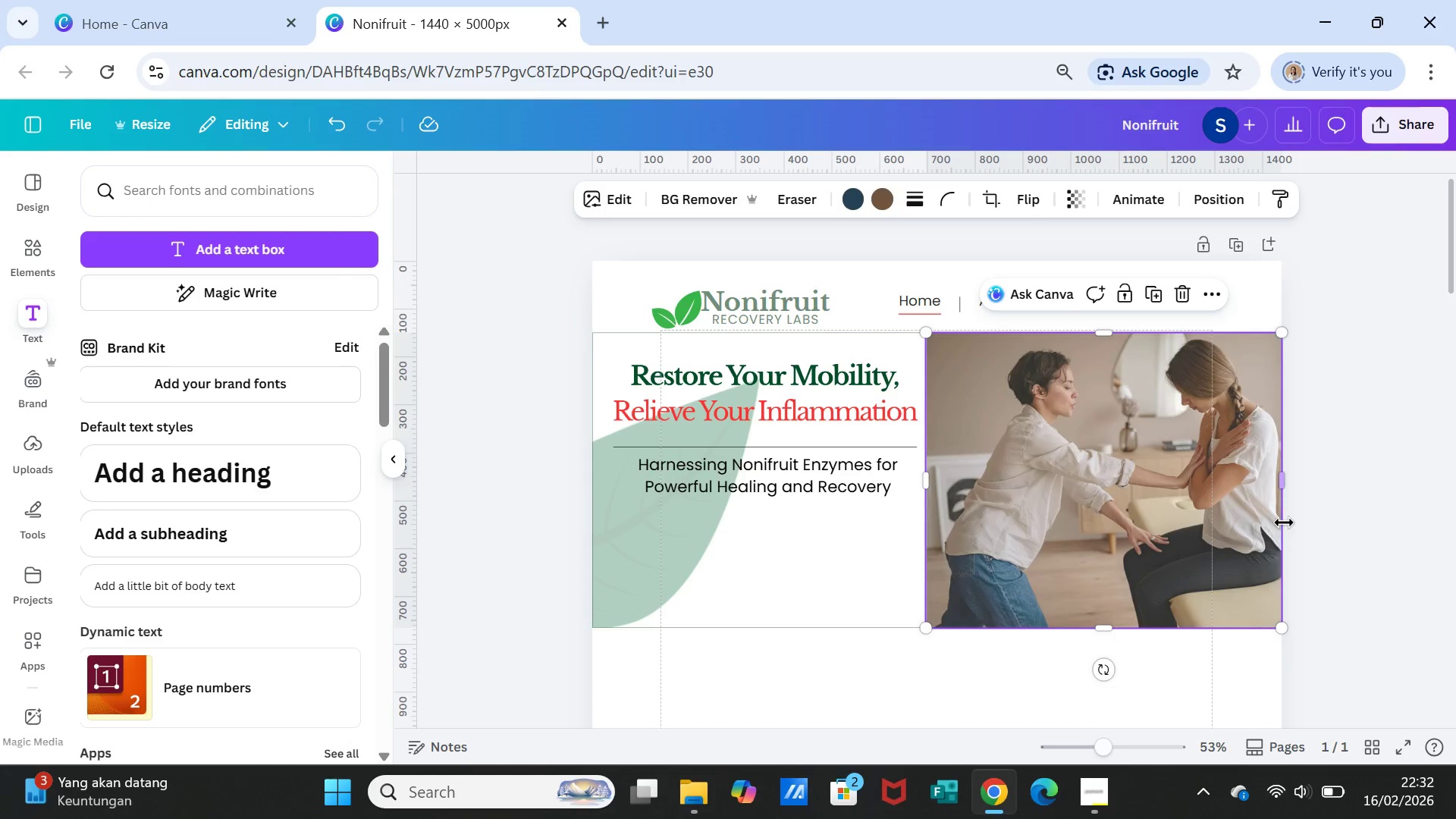 
left_click([1304, 530])
 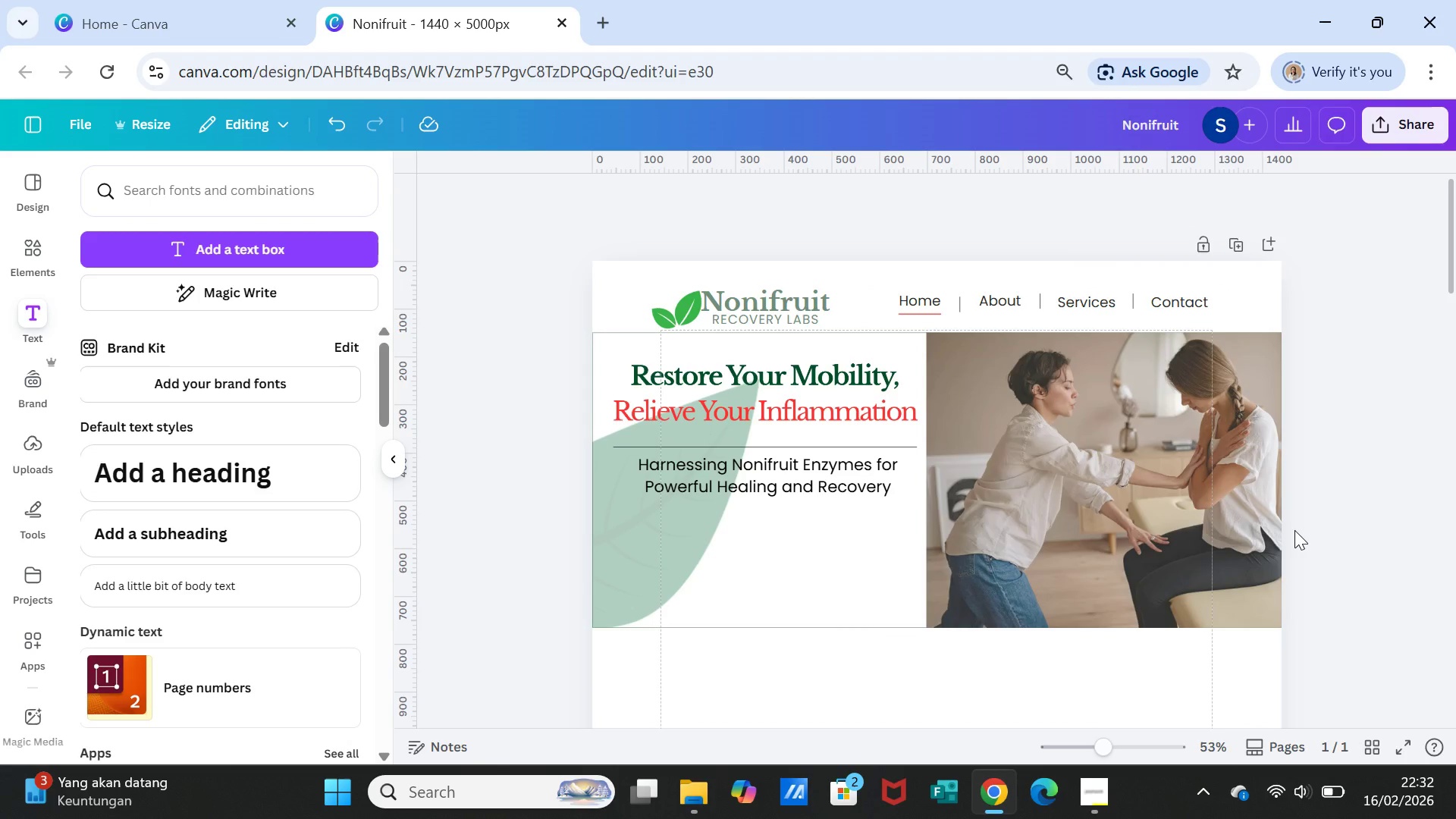 
wait(11.14)
 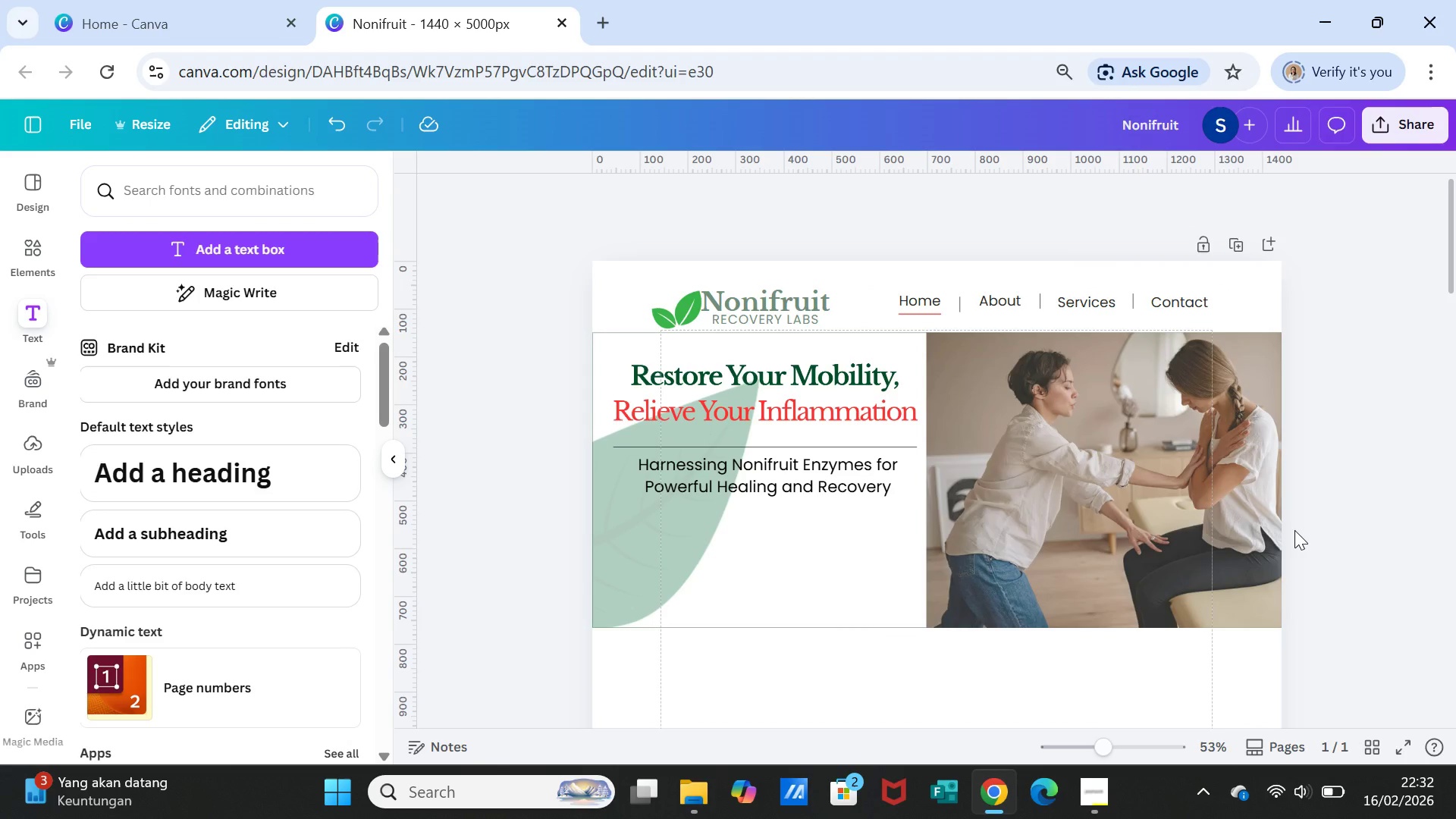 
left_click([763, 484])
 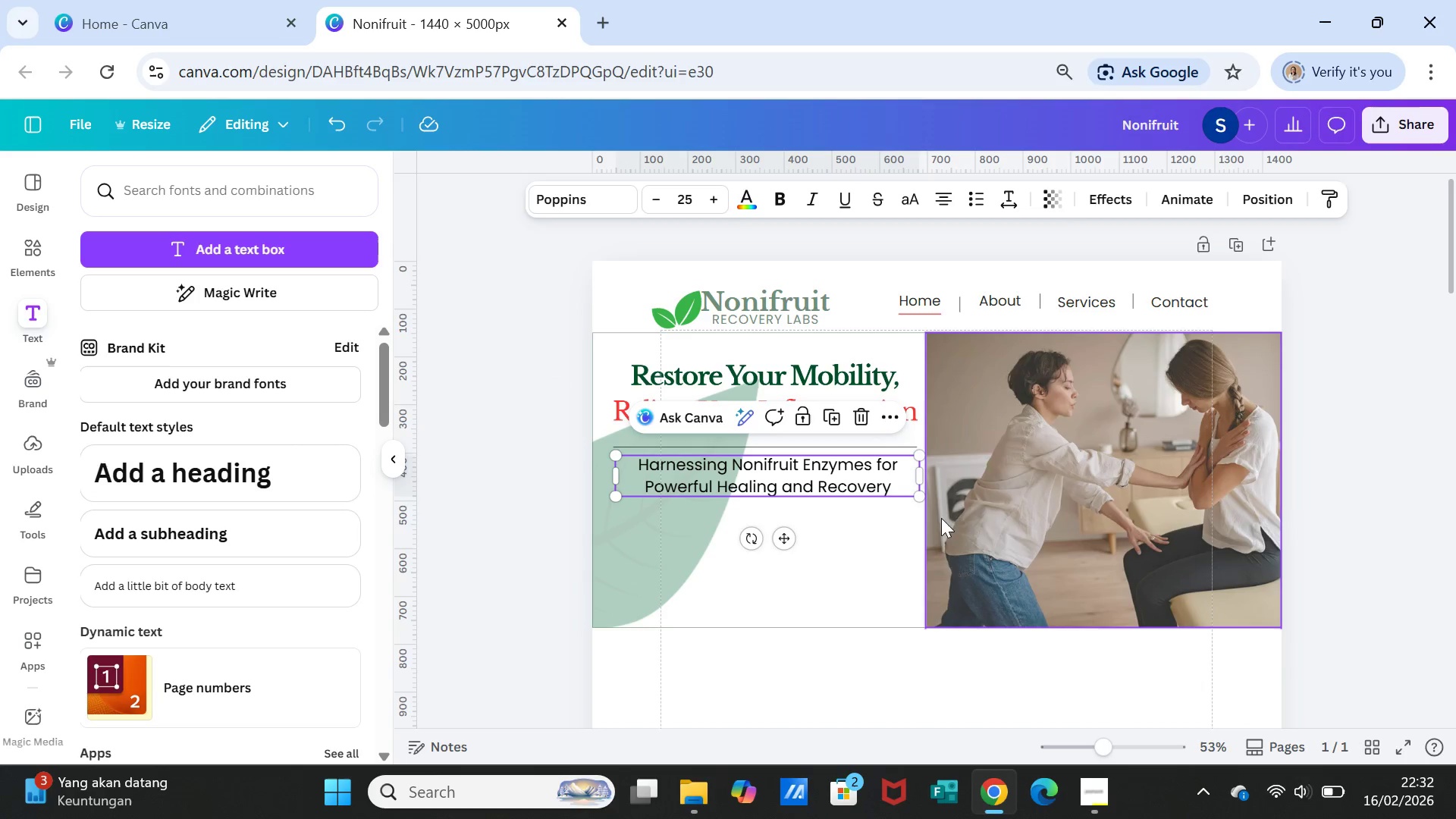 
left_click([1003, 518])
 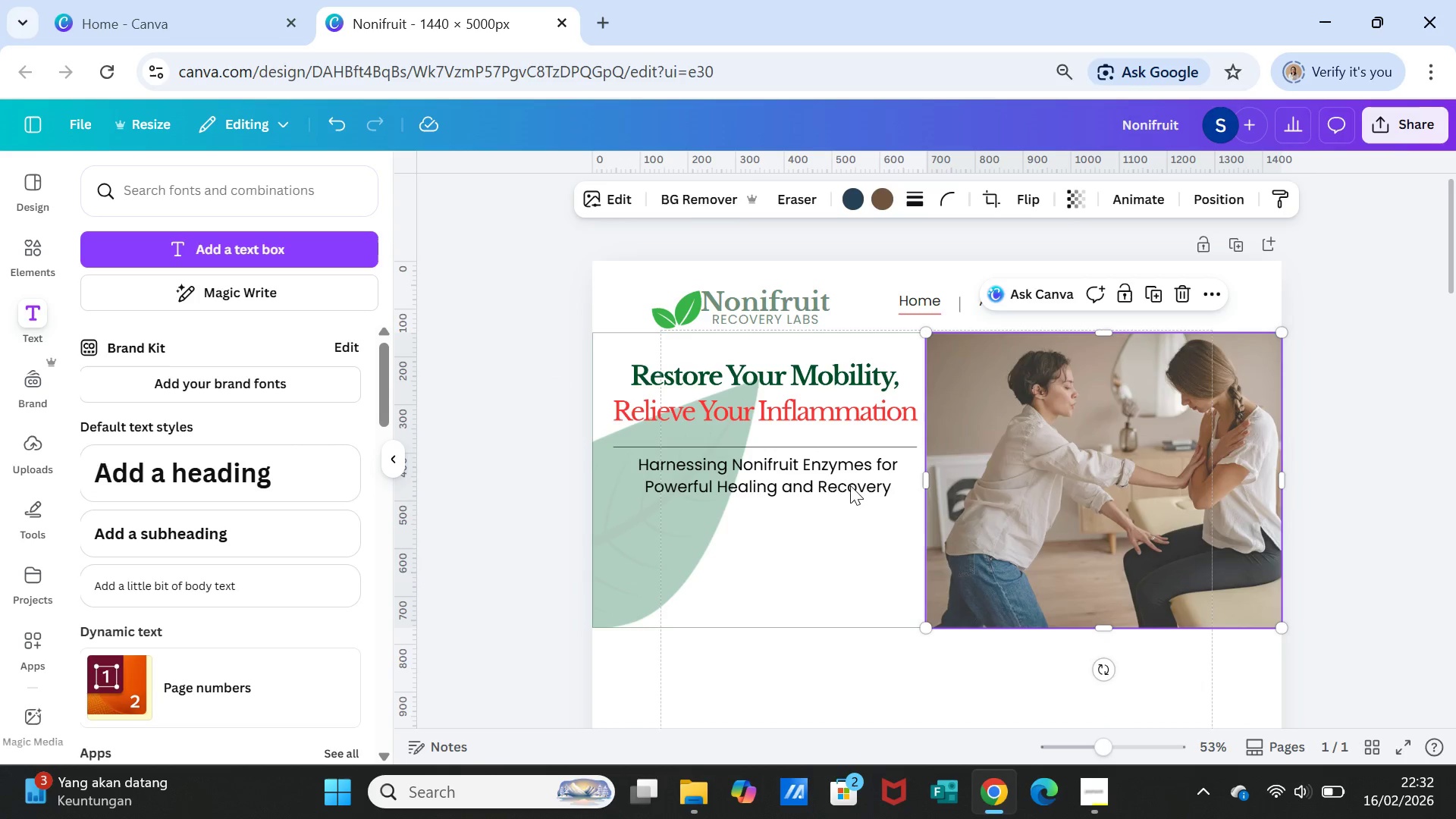 
left_click_drag(start_coordinate=[831, 481], to_coordinate=[825, 479])
 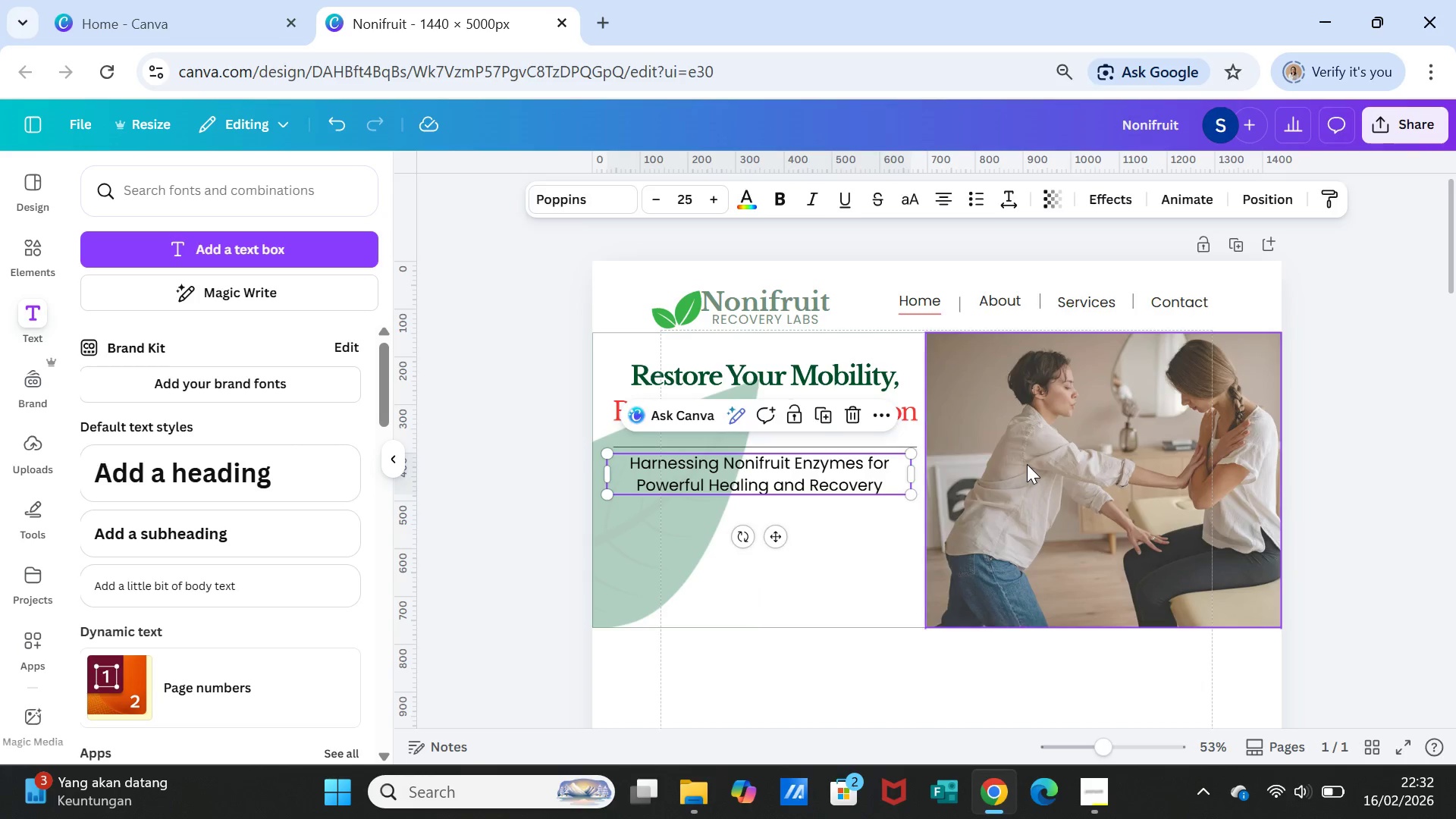 
left_click([1027, 464])
 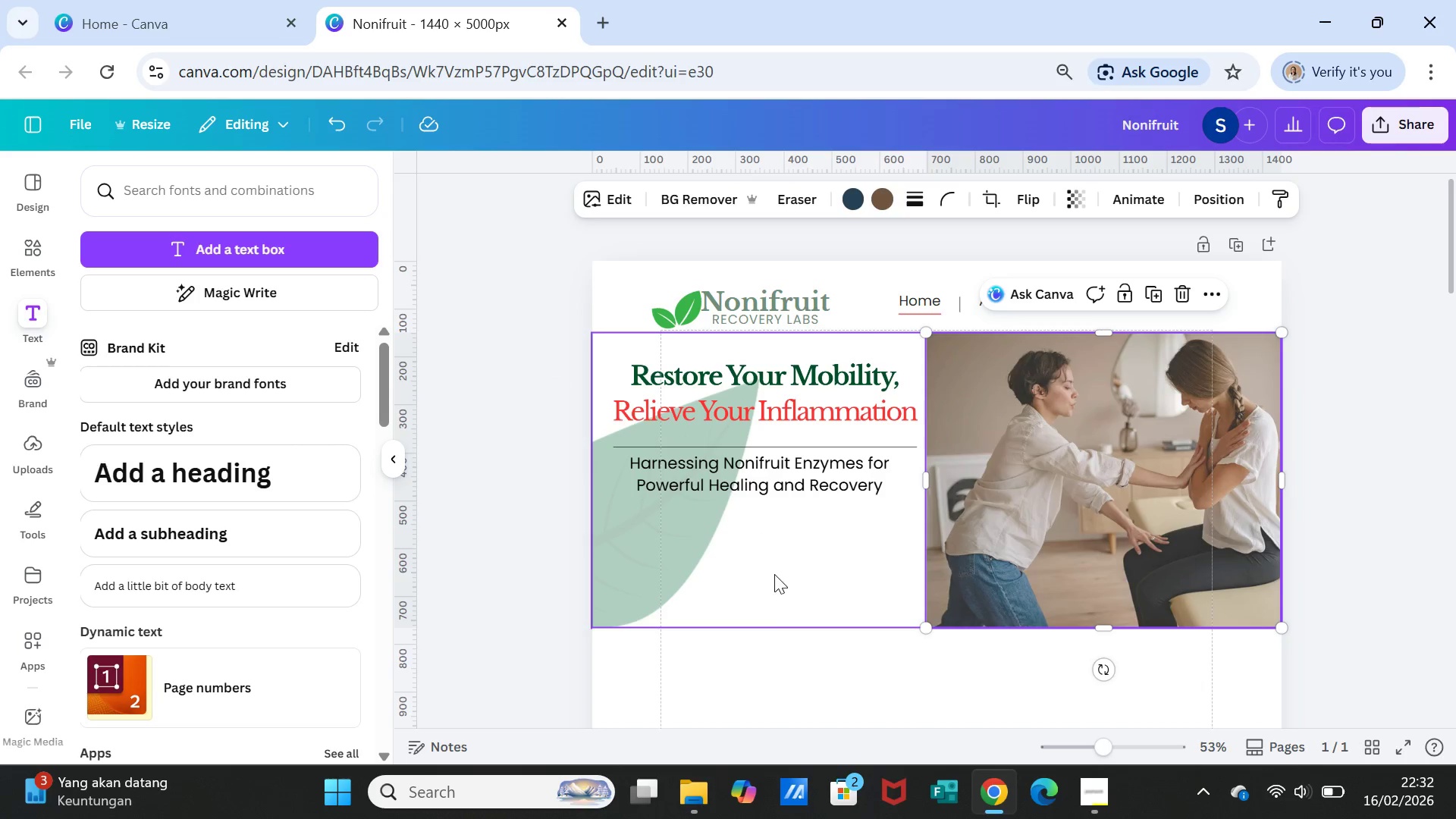 
wait(6.83)
 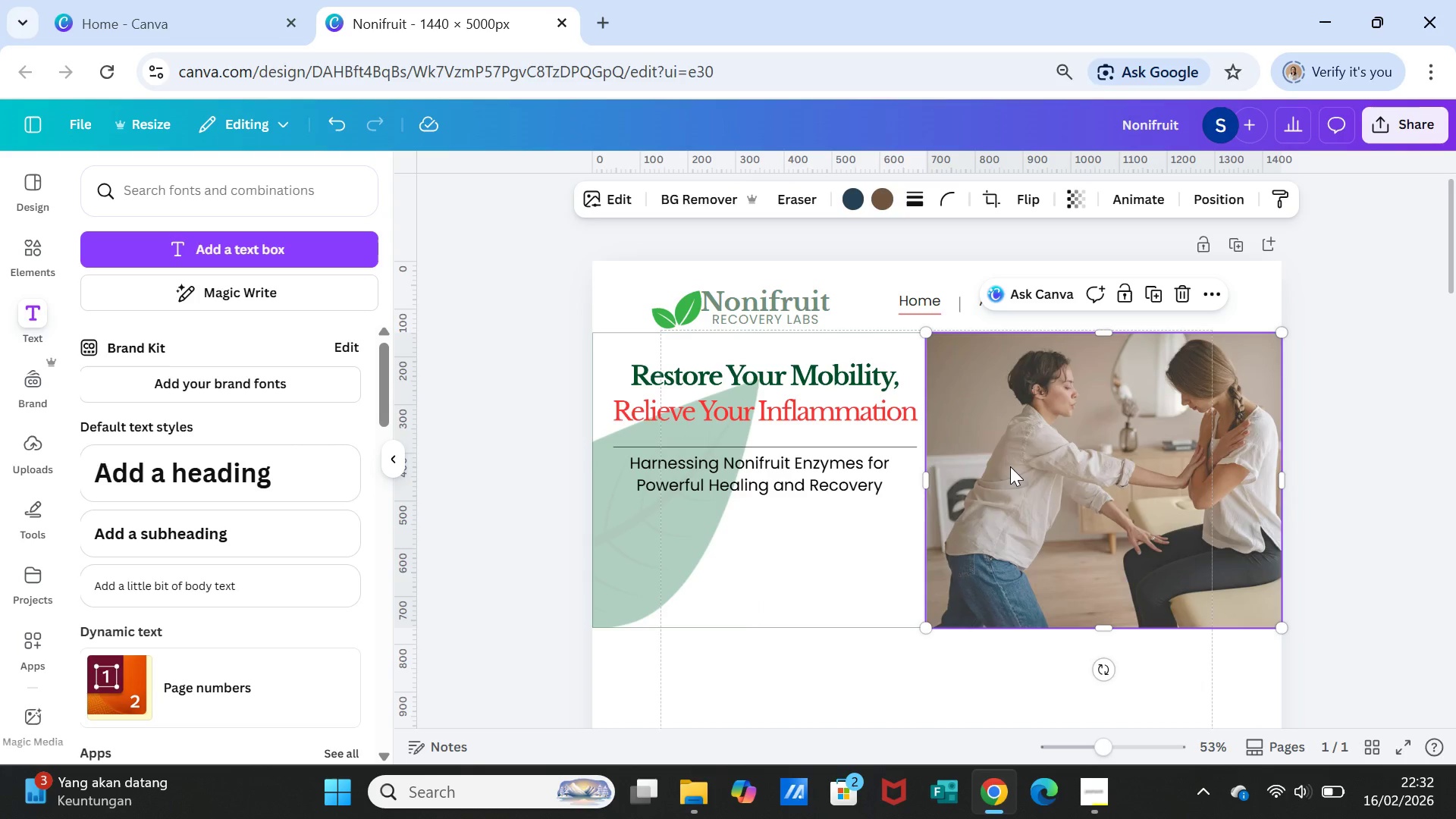 
left_click([30, 253])
 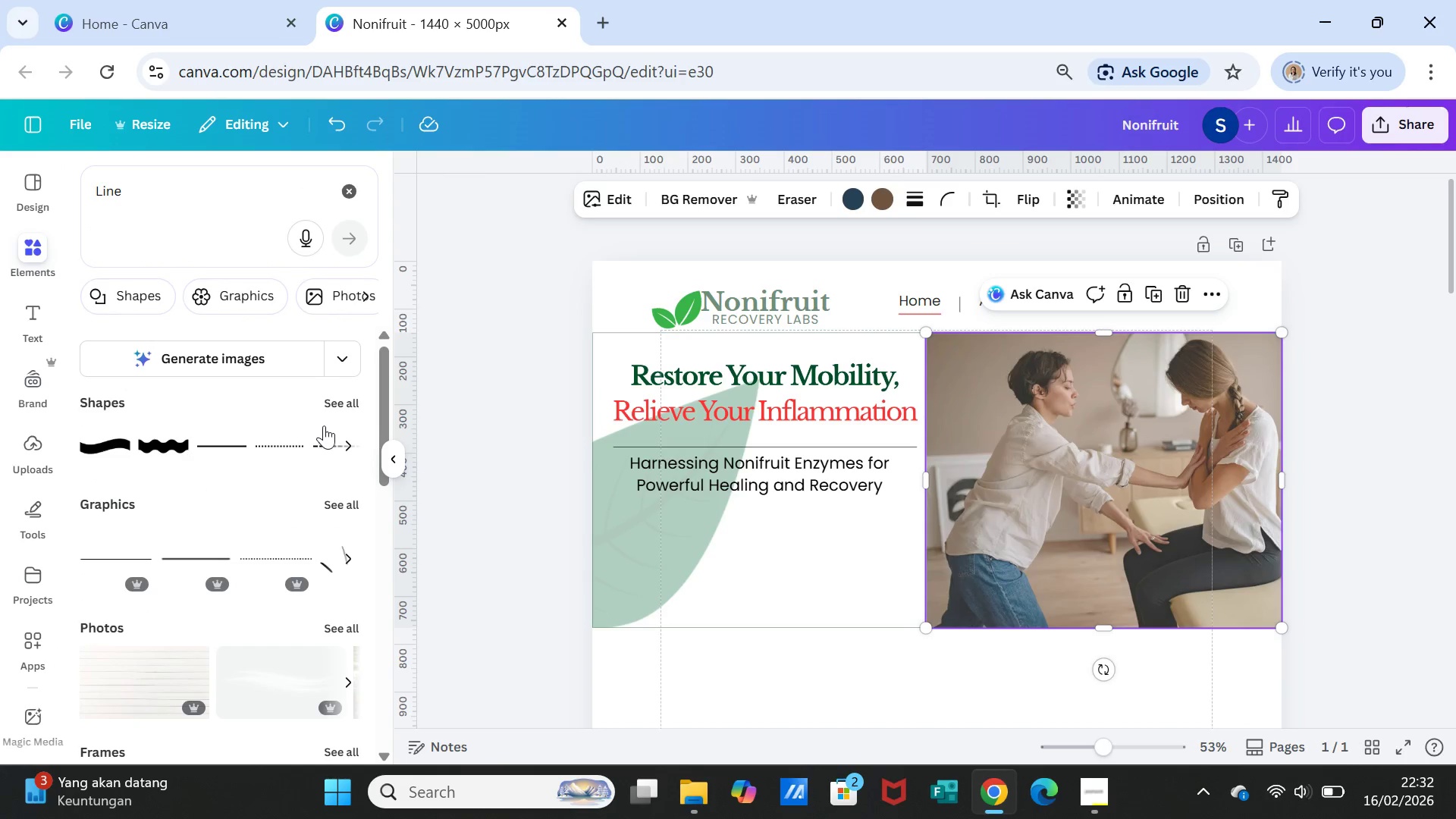 
left_click([331, 400])
 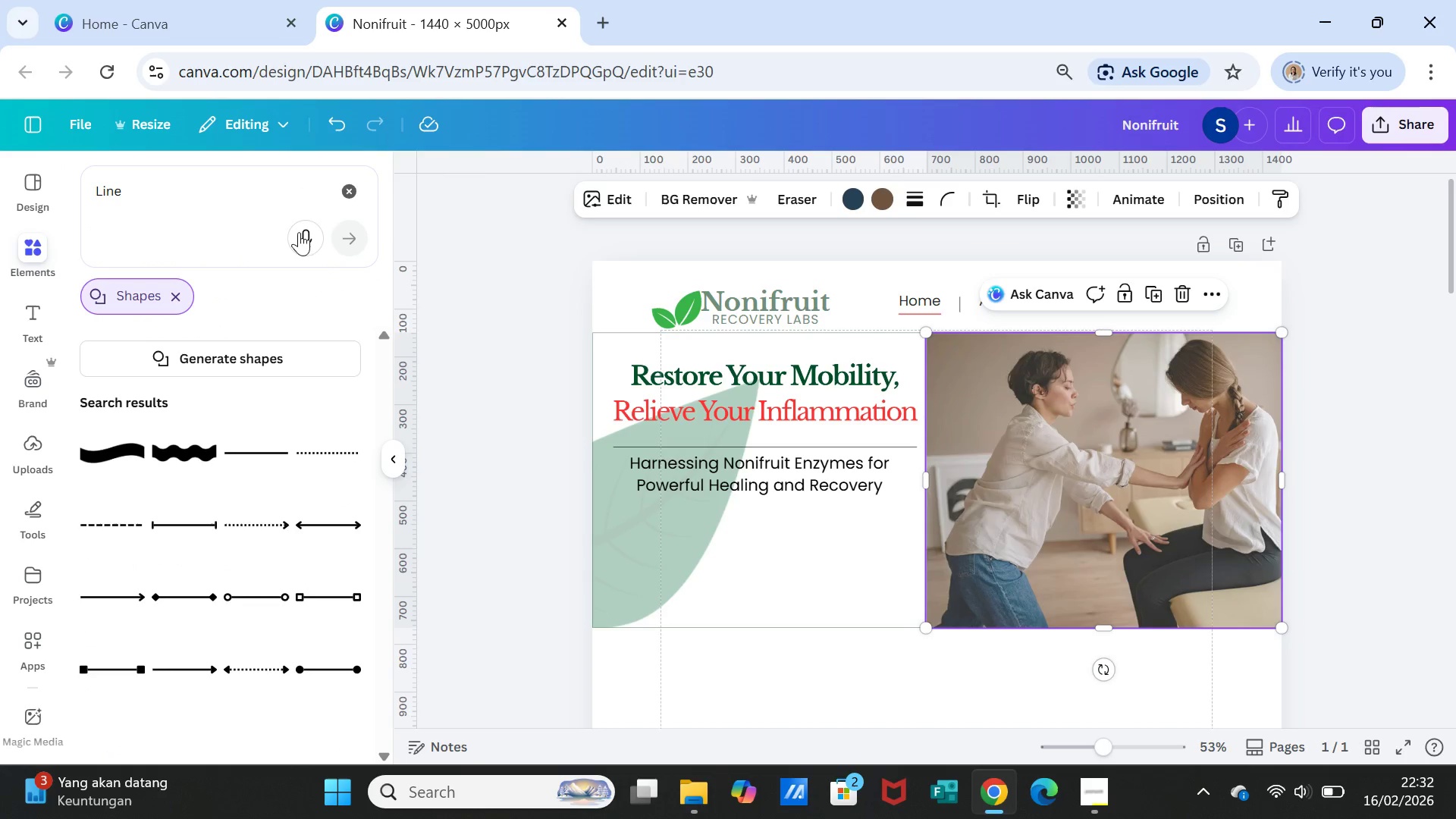 
left_click([348, 193])
 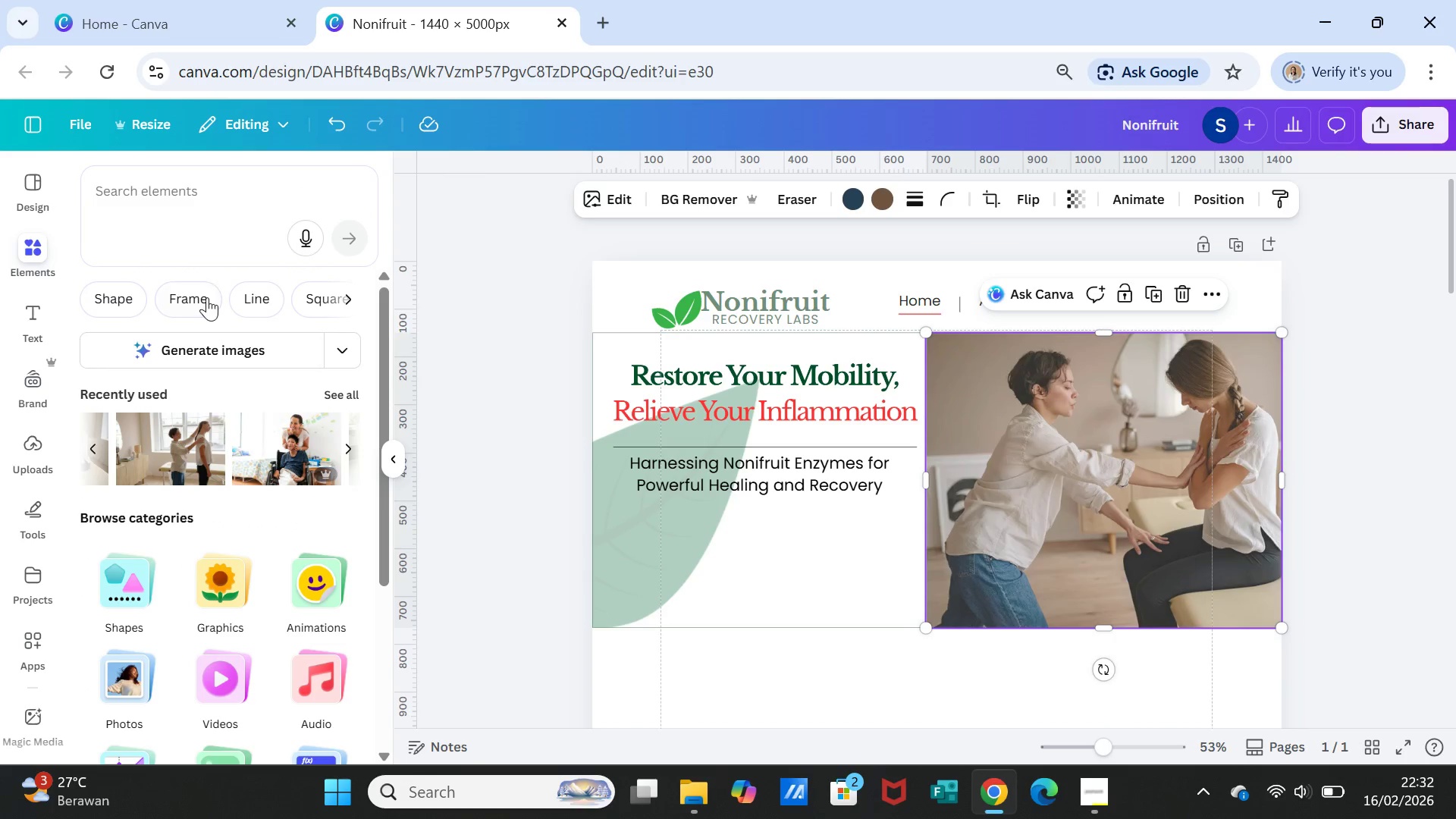 
left_click([198, 300])
 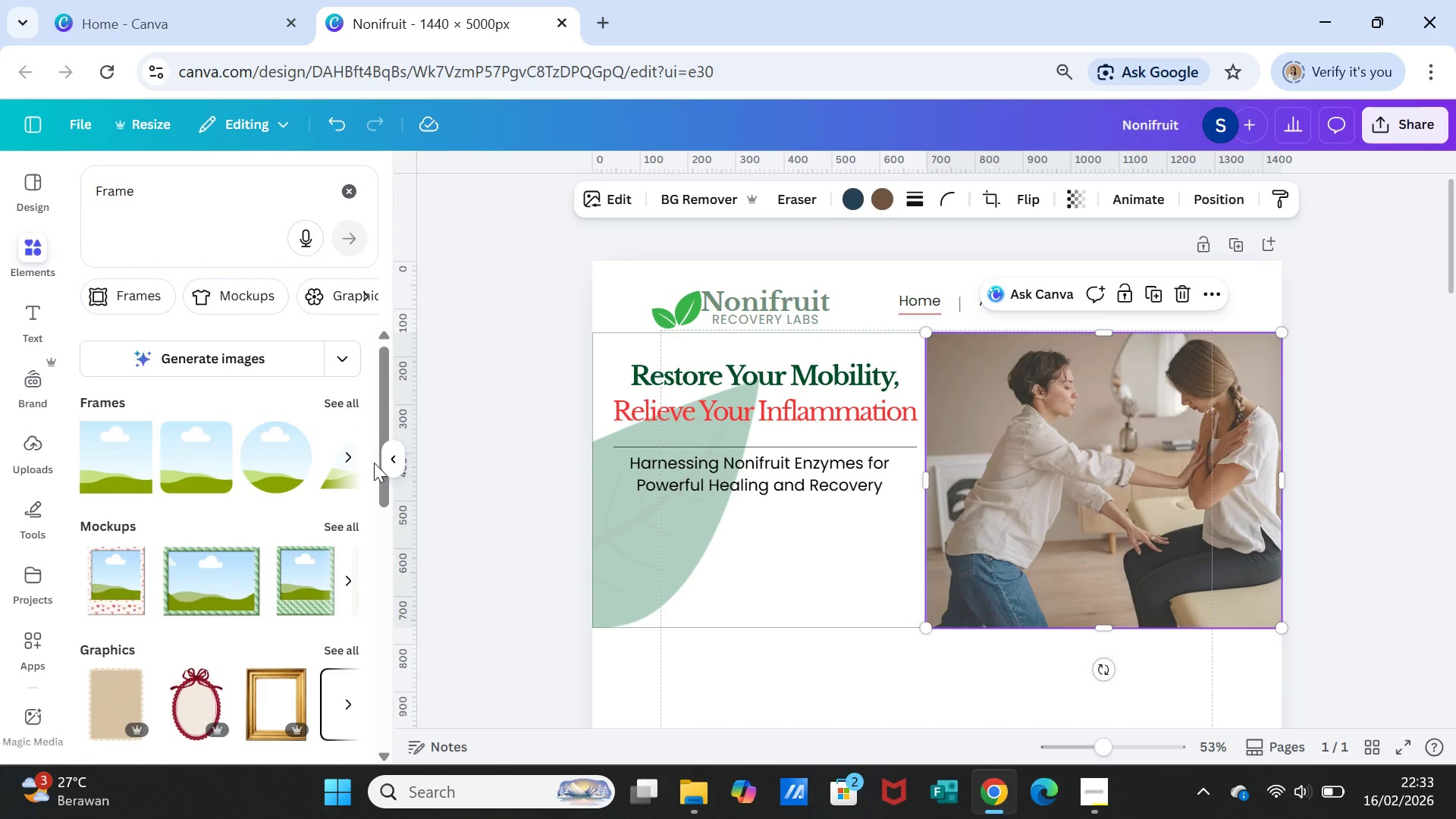 
scroll: coordinate [290, 601], scroll_direction: down, amount: 1.0
 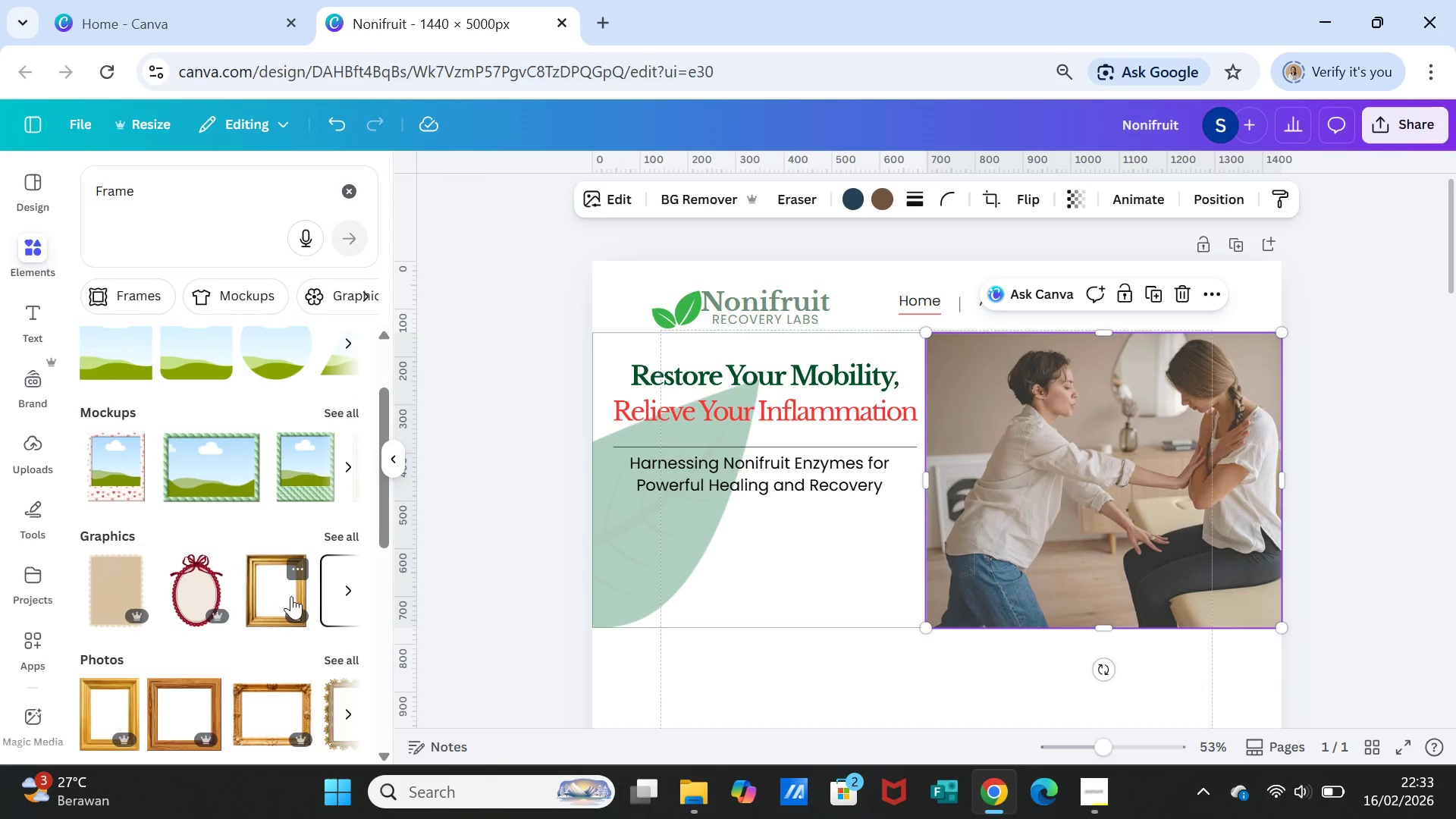 
scroll: coordinate [293, 586], scroll_direction: up, amount: 4.0
 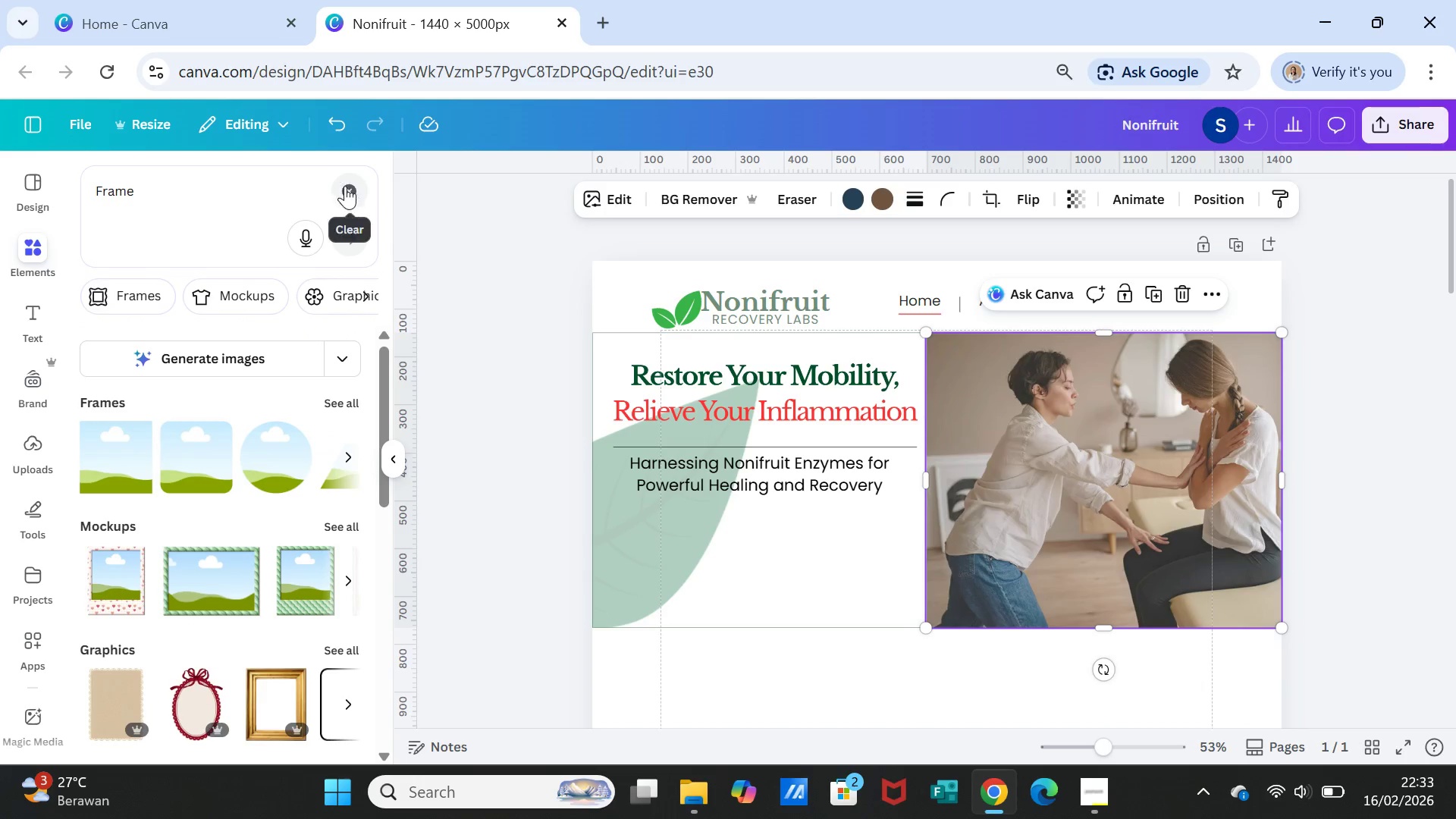 
left_click([349, 187])
 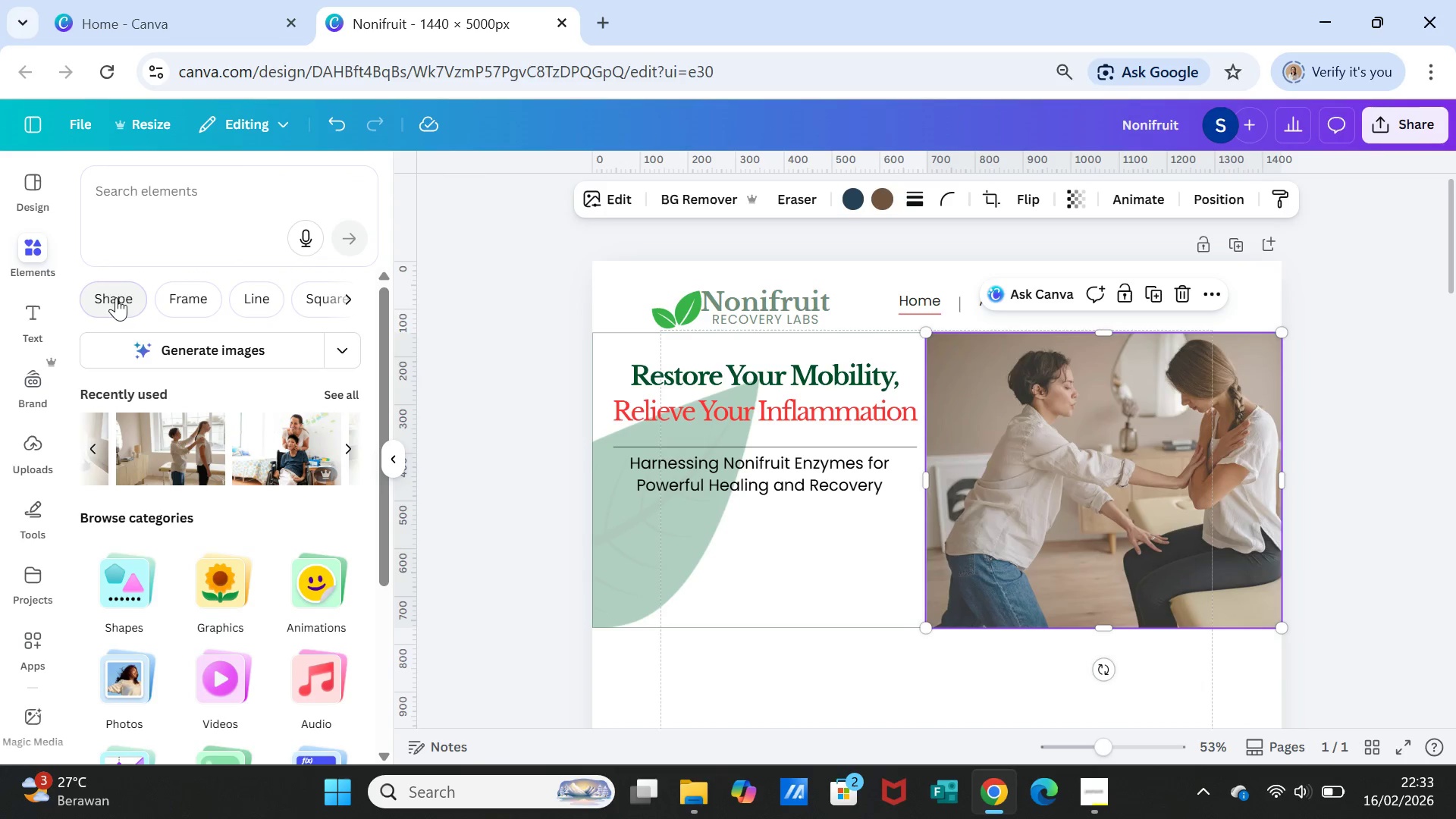 
left_click([114, 293])
 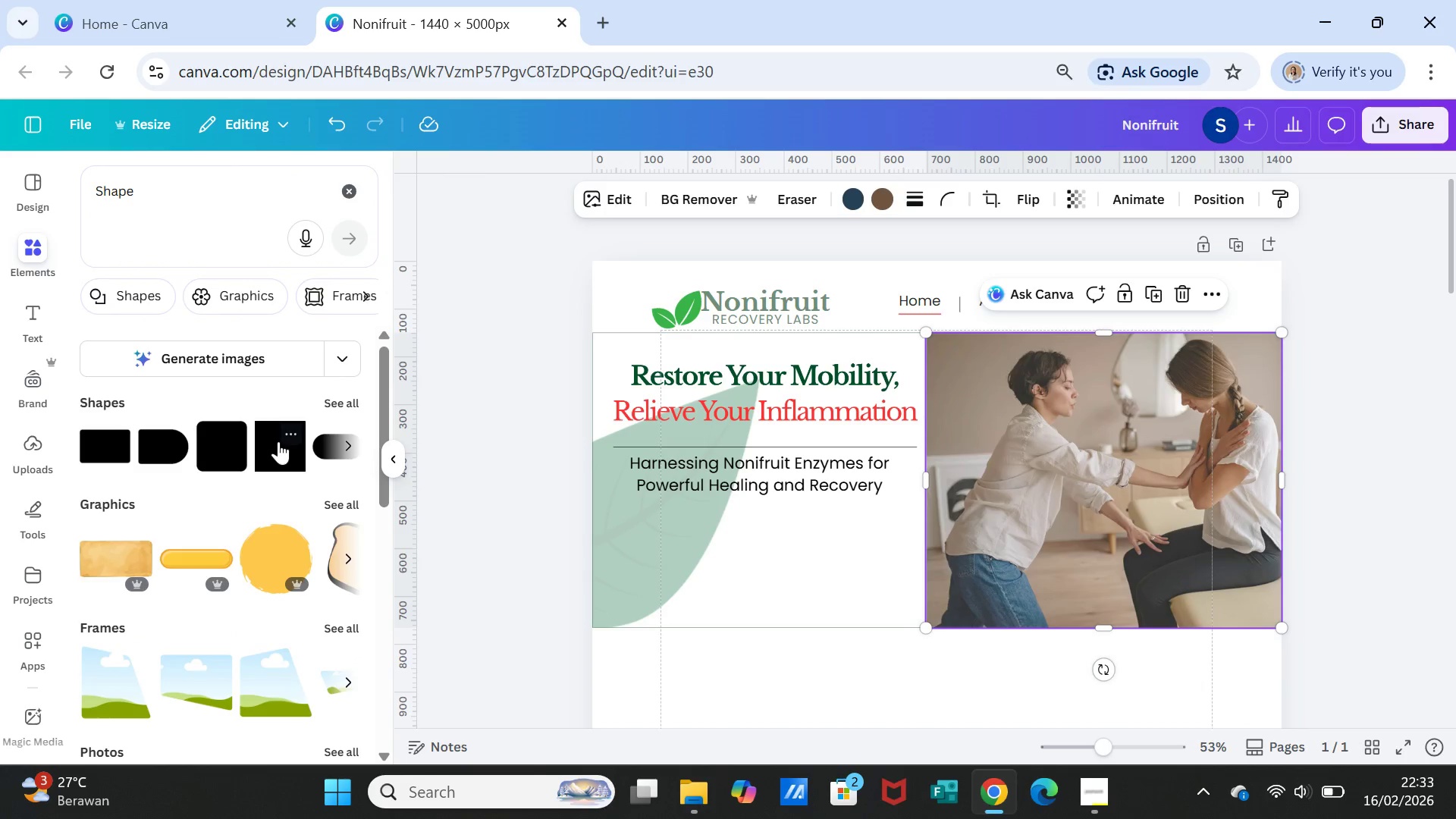 
left_click([278, 443])
 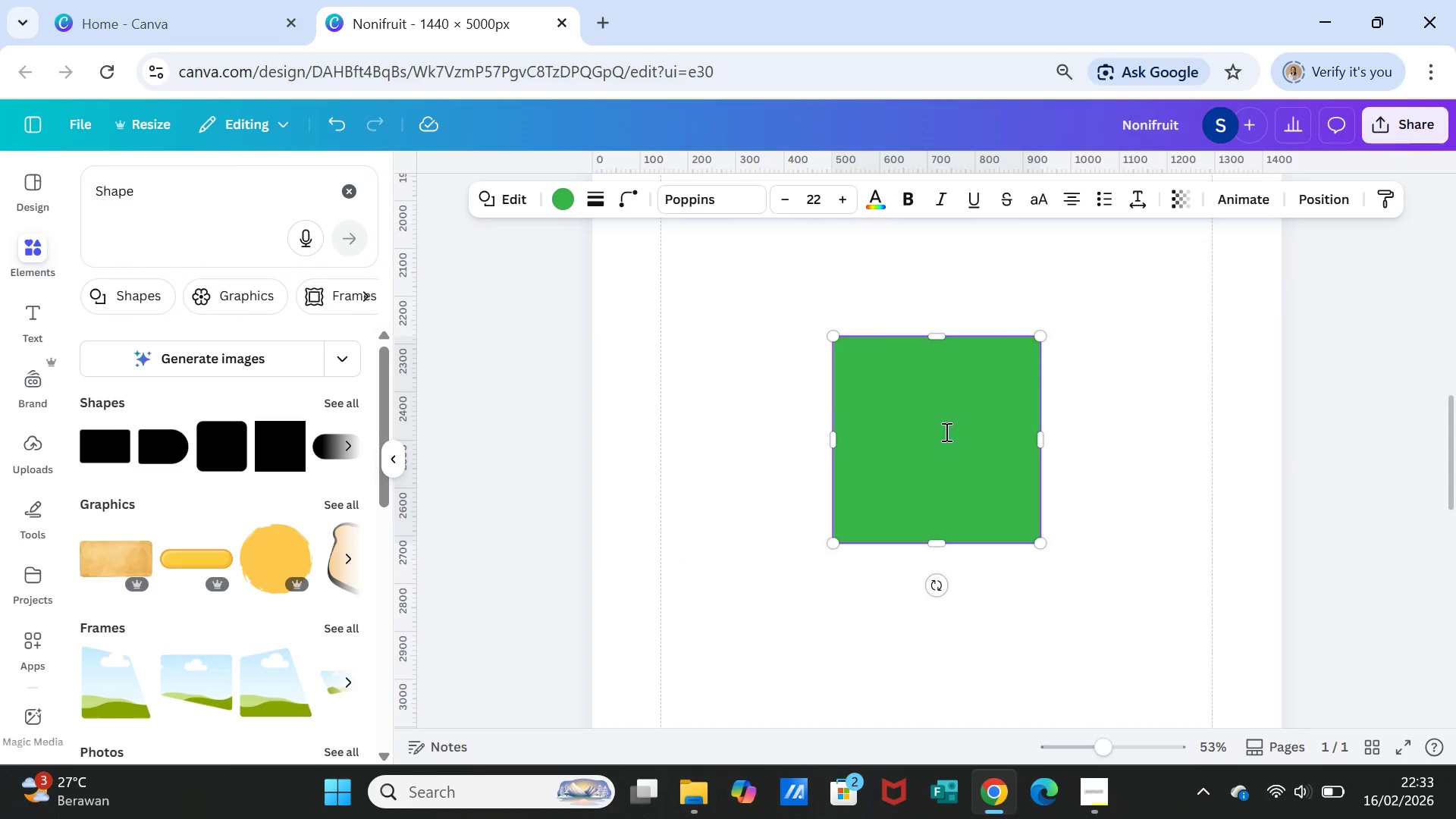 
left_click([946, 435])
 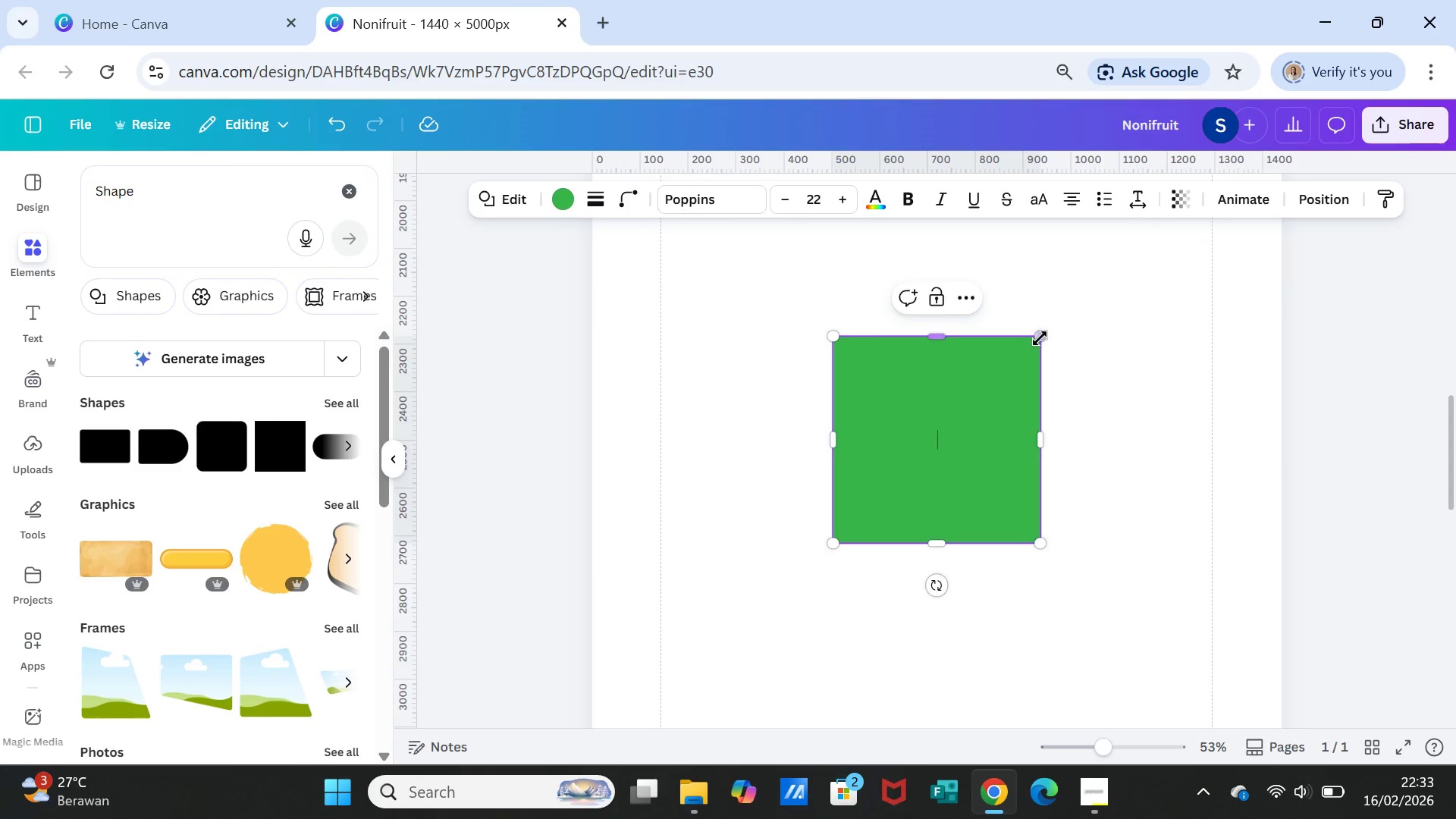 
left_click_drag(start_coordinate=[1041, 338], to_coordinate=[990, 486])
 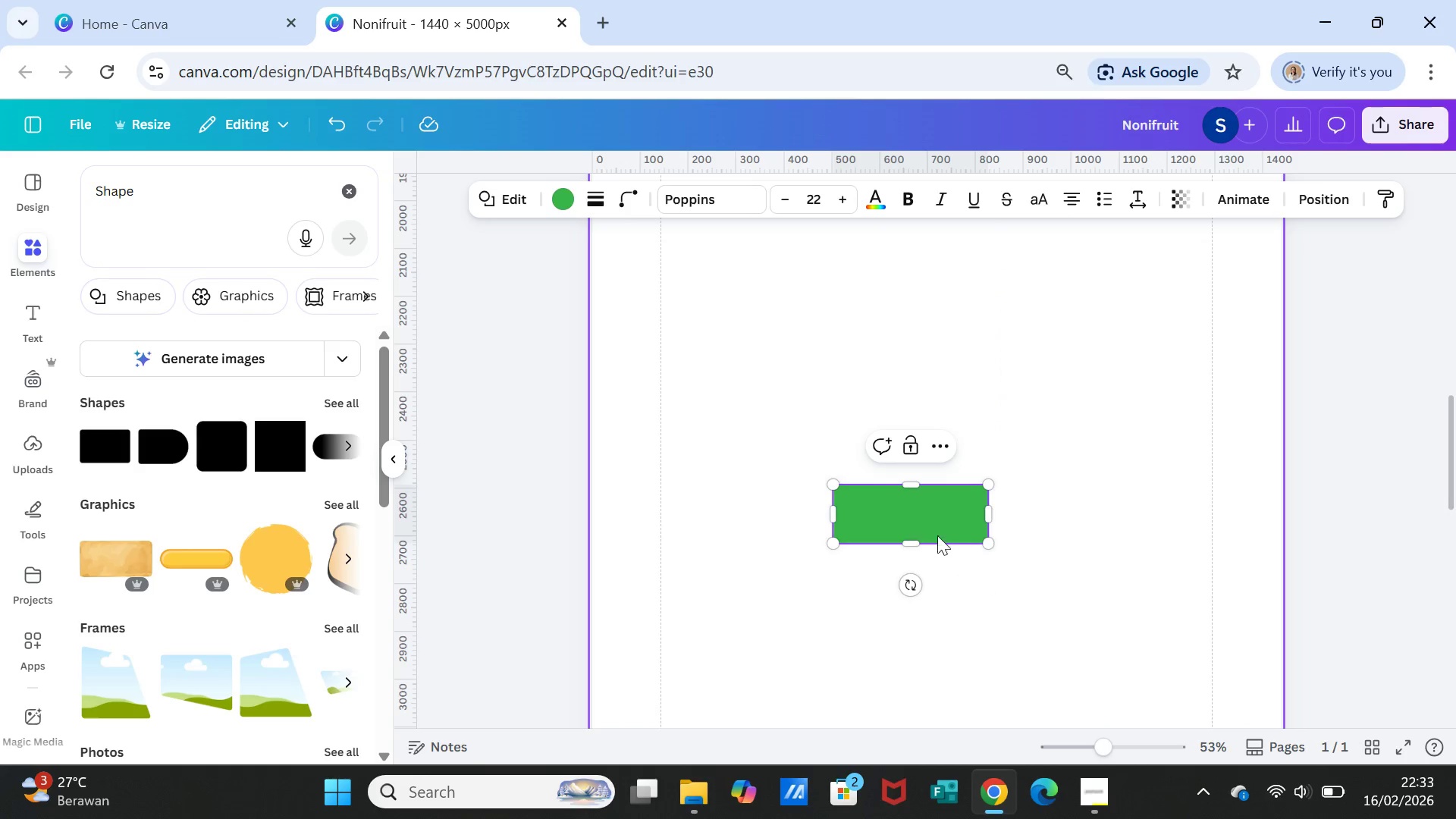 
double_click([927, 514])
 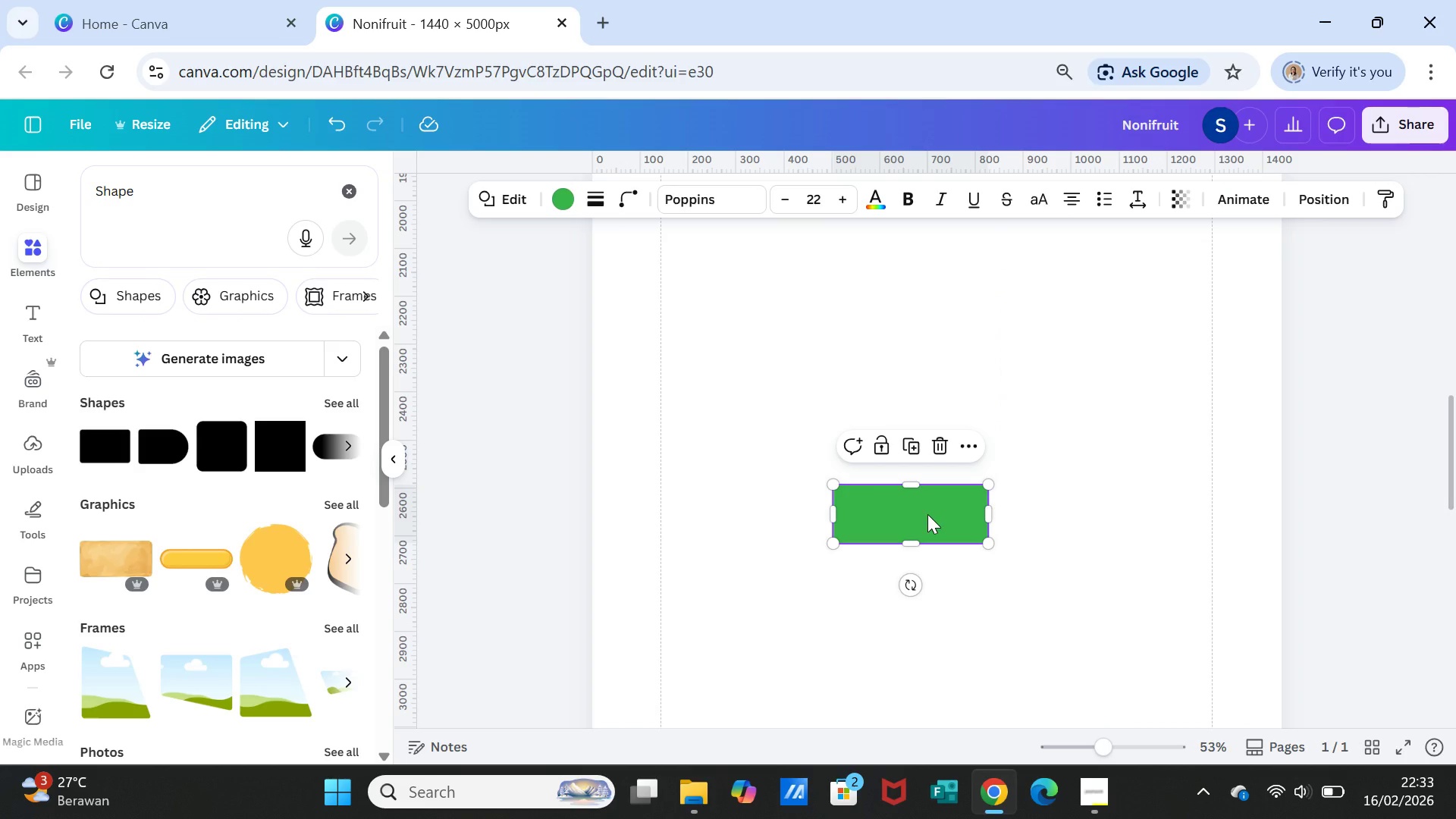 
left_click([927, 514])
 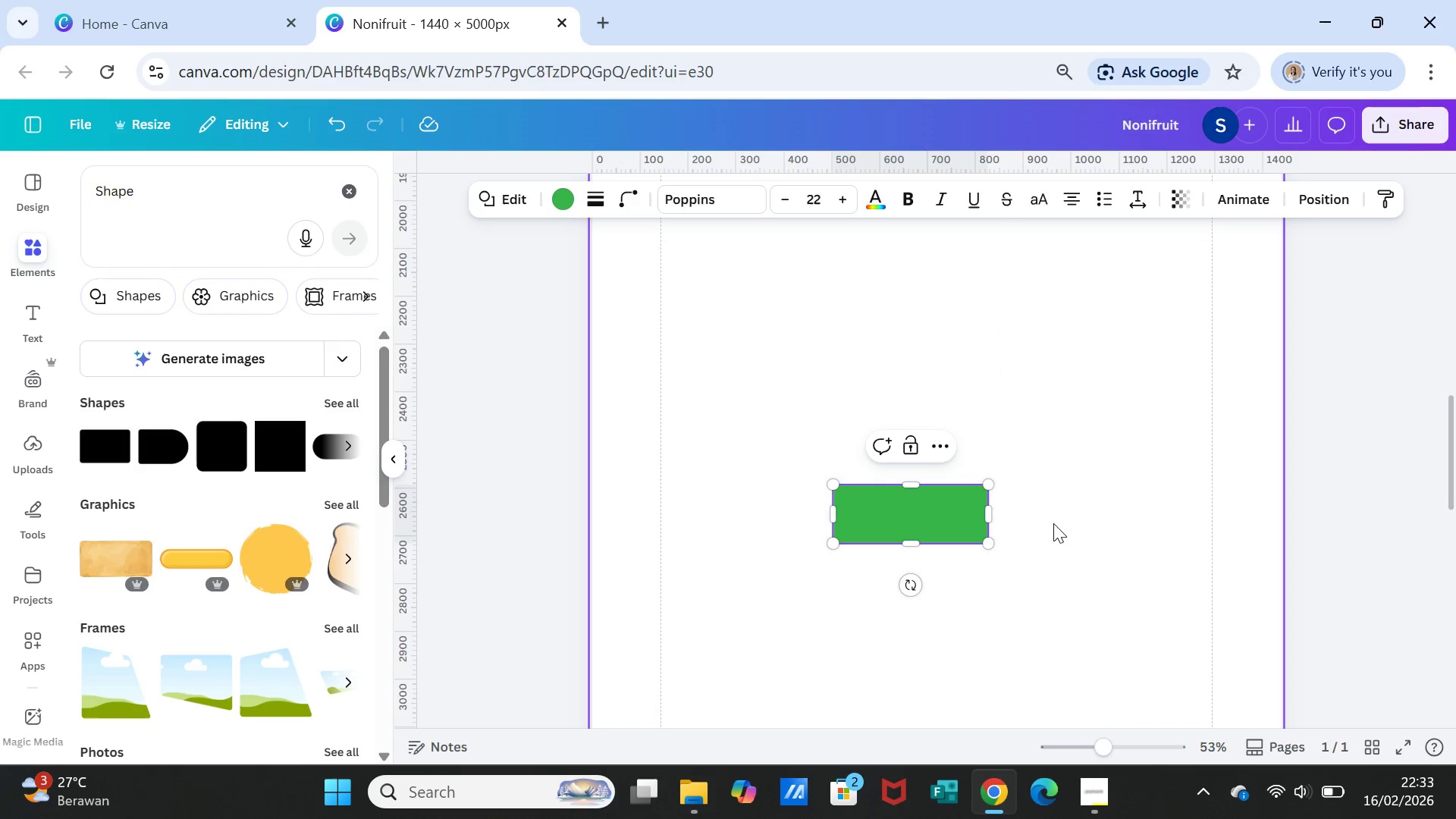 
left_click([1063, 523])
 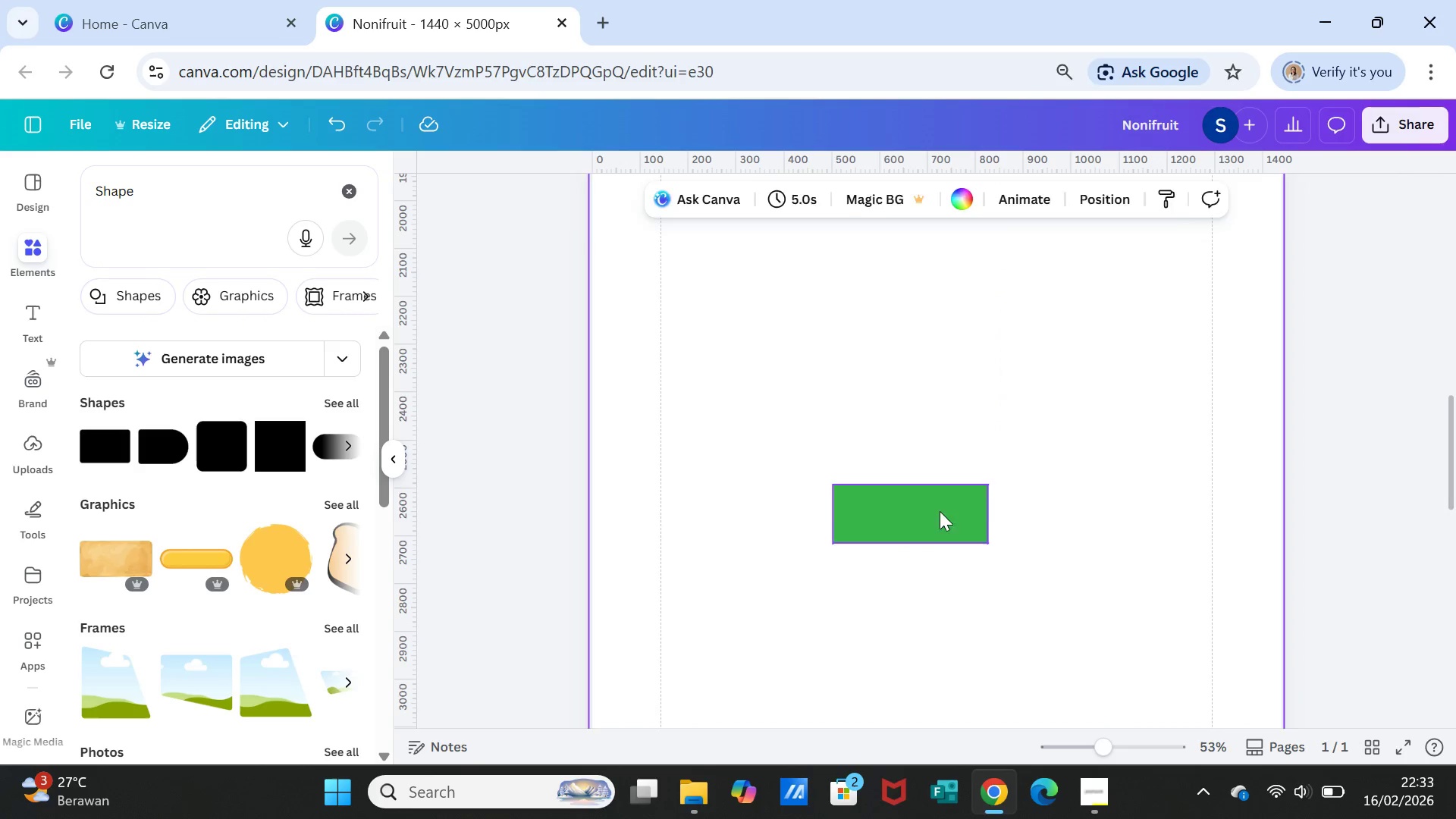 
left_click_drag(start_coordinate=[940, 511], to_coordinate=[790, 438])
 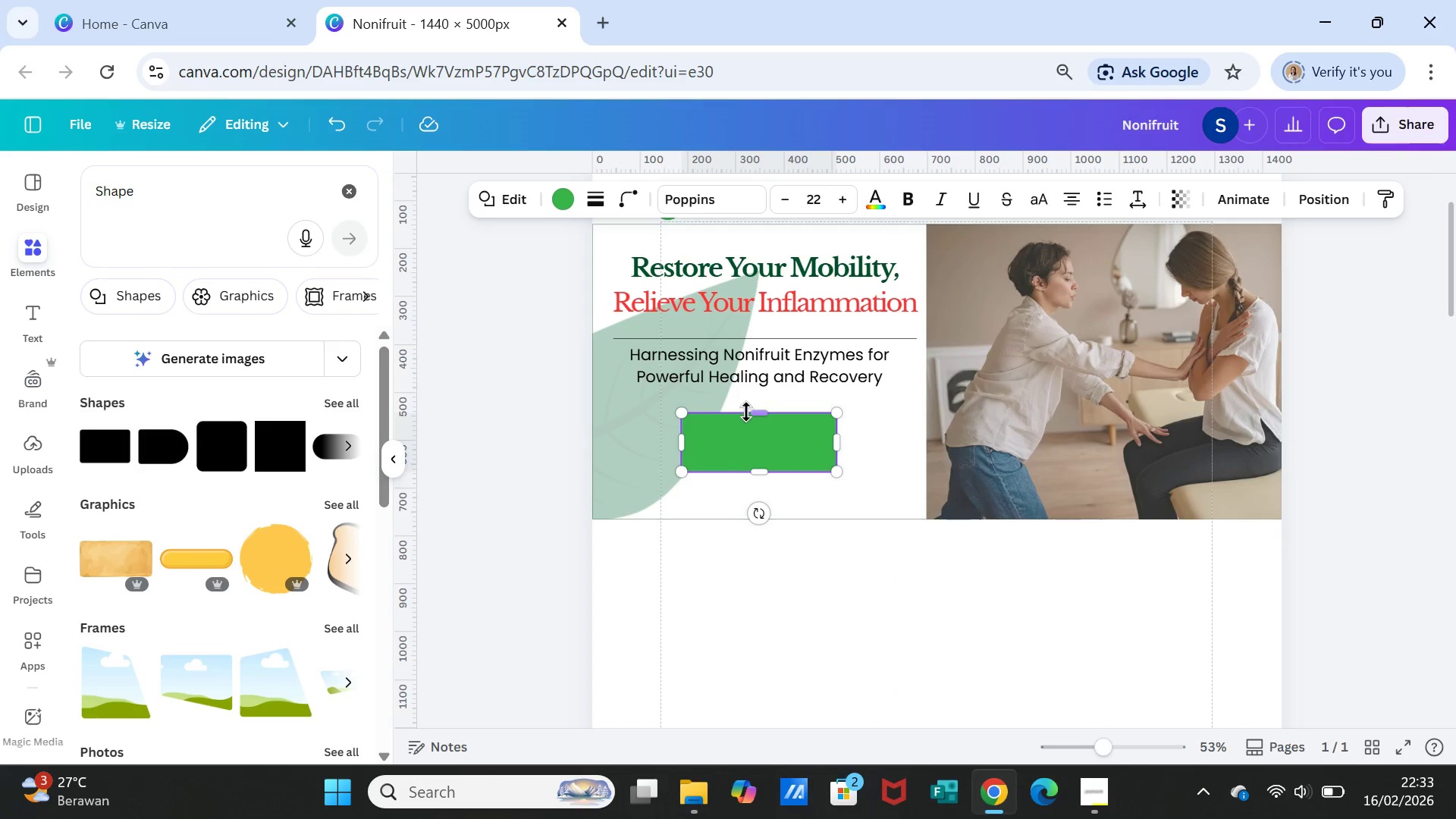 
scroll: coordinate [921, 294], scroll_direction: up, amount: 8.0
 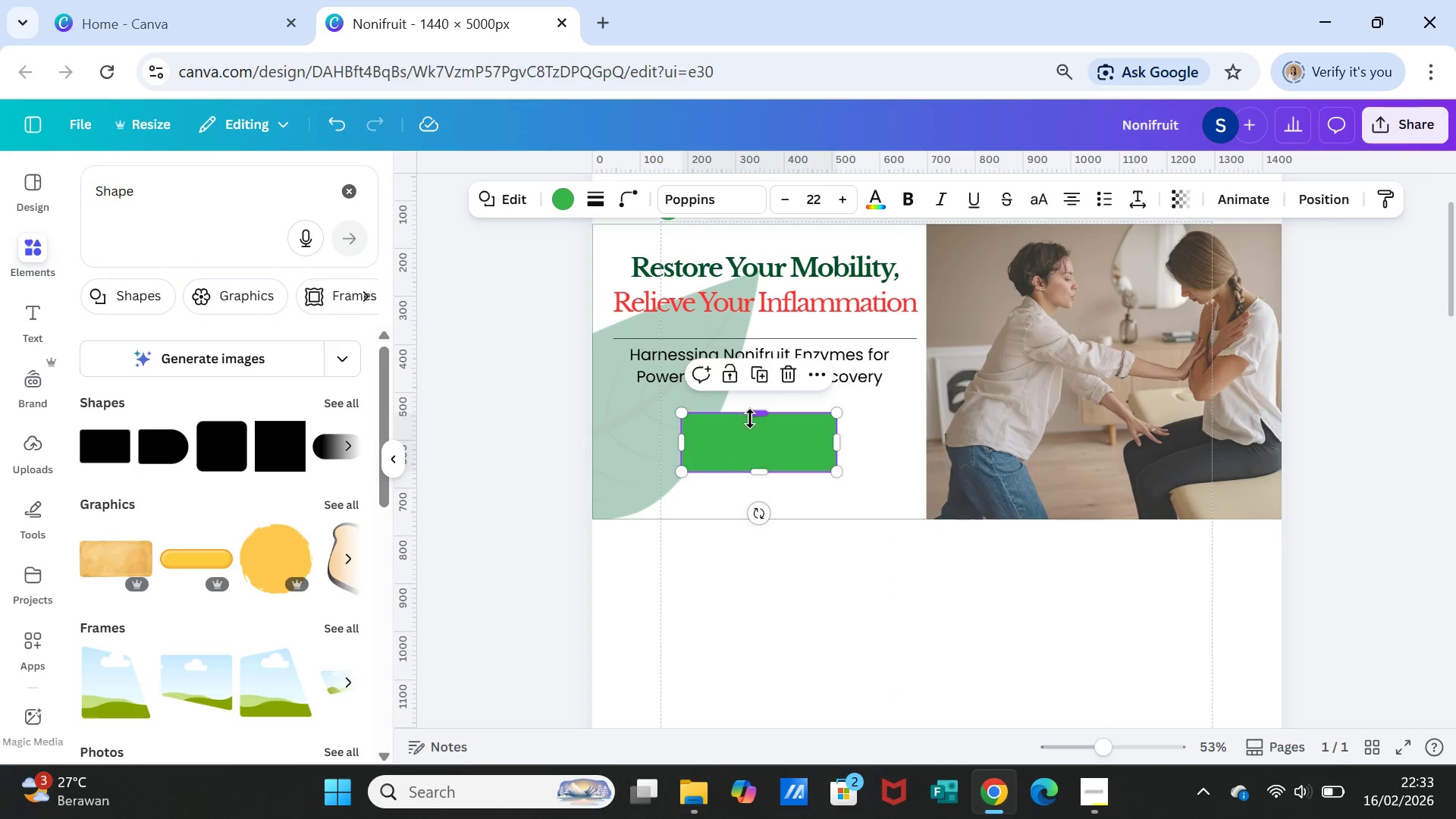 
left_click_drag(start_coordinate=[684, 413], to_coordinate=[704, 428])
 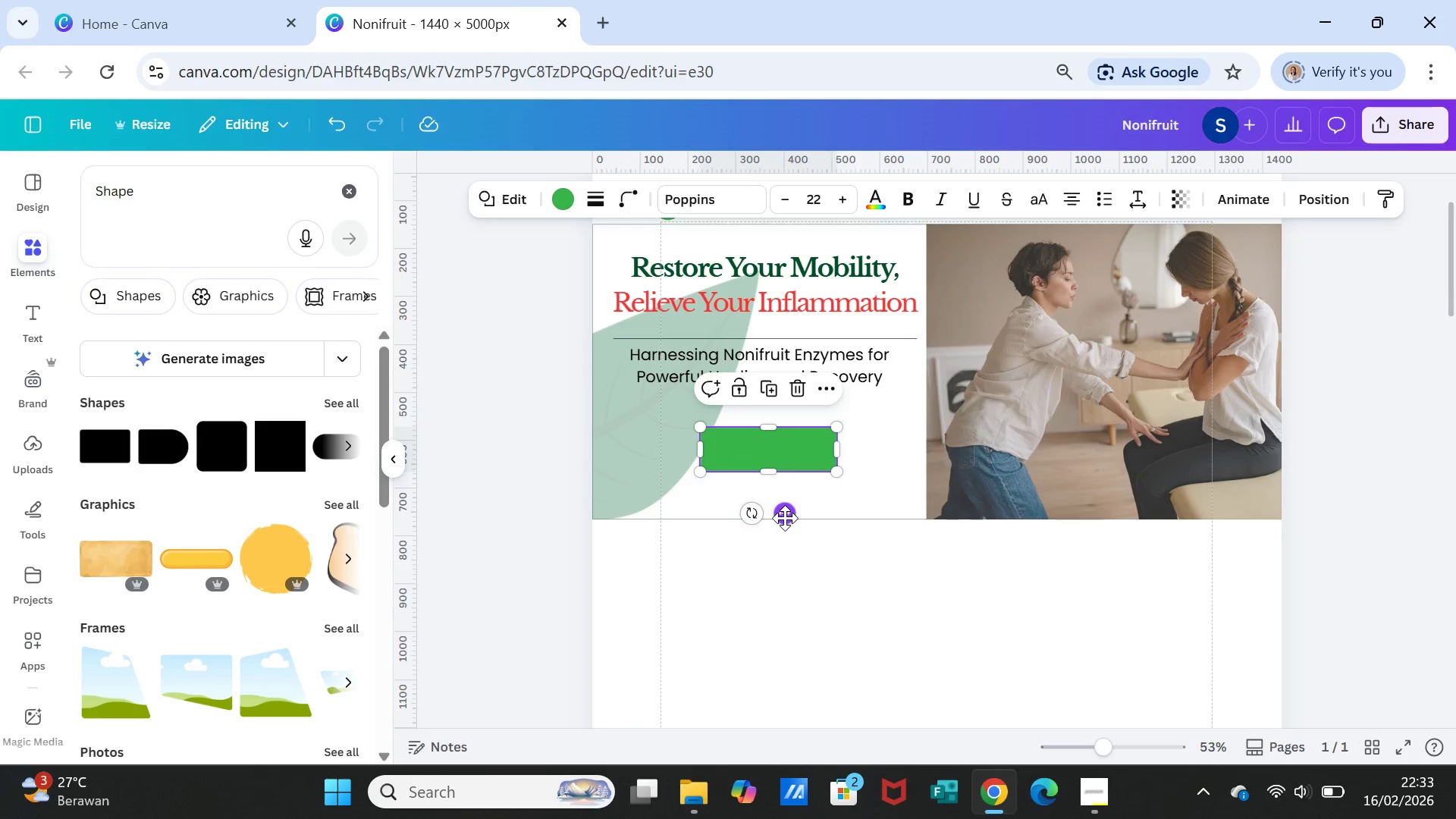 
left_click_drag(start_coordinate=[785, 518], to_coordinate=[780, 507])
 